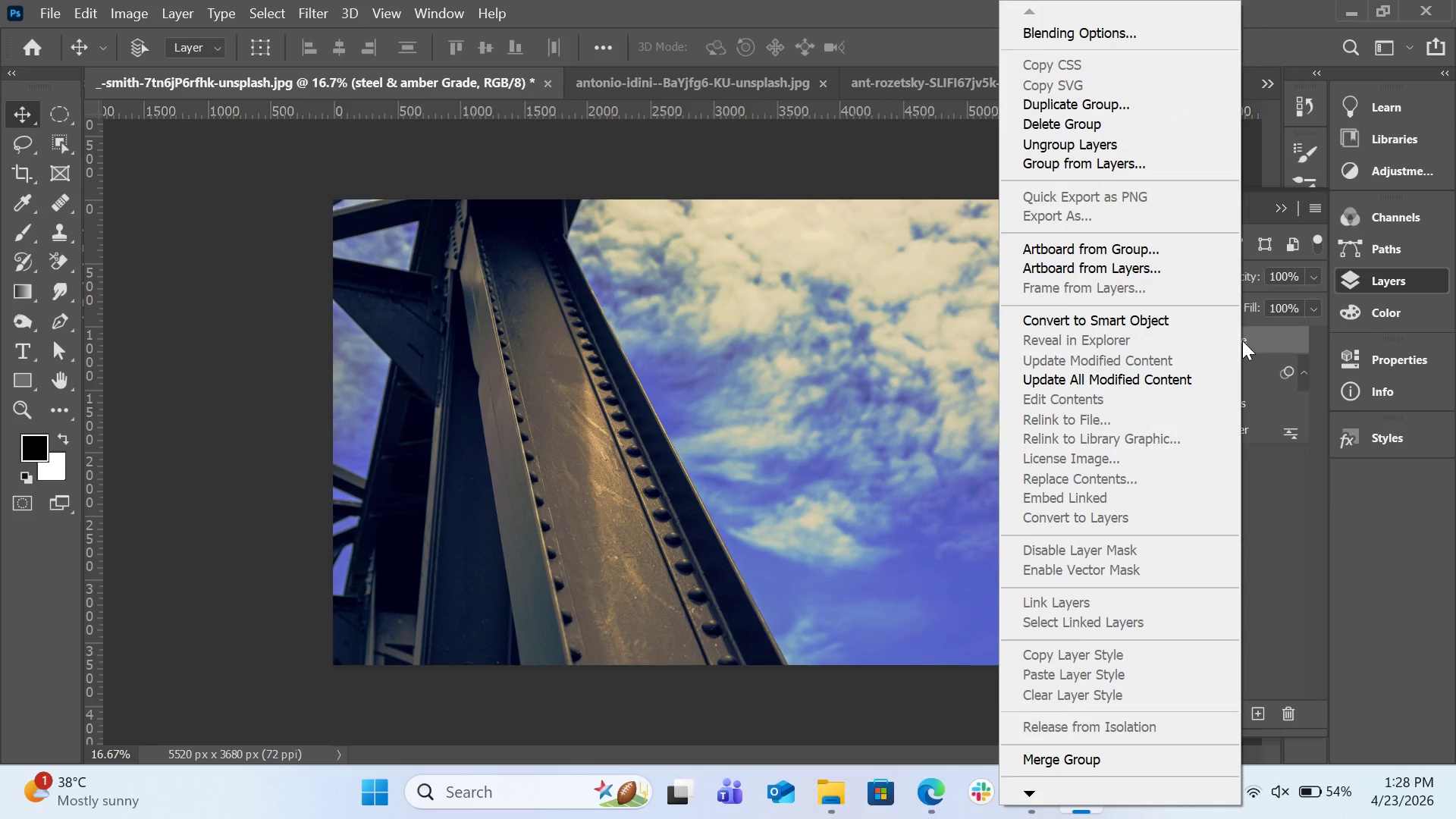 
double_click([1024, 792])
 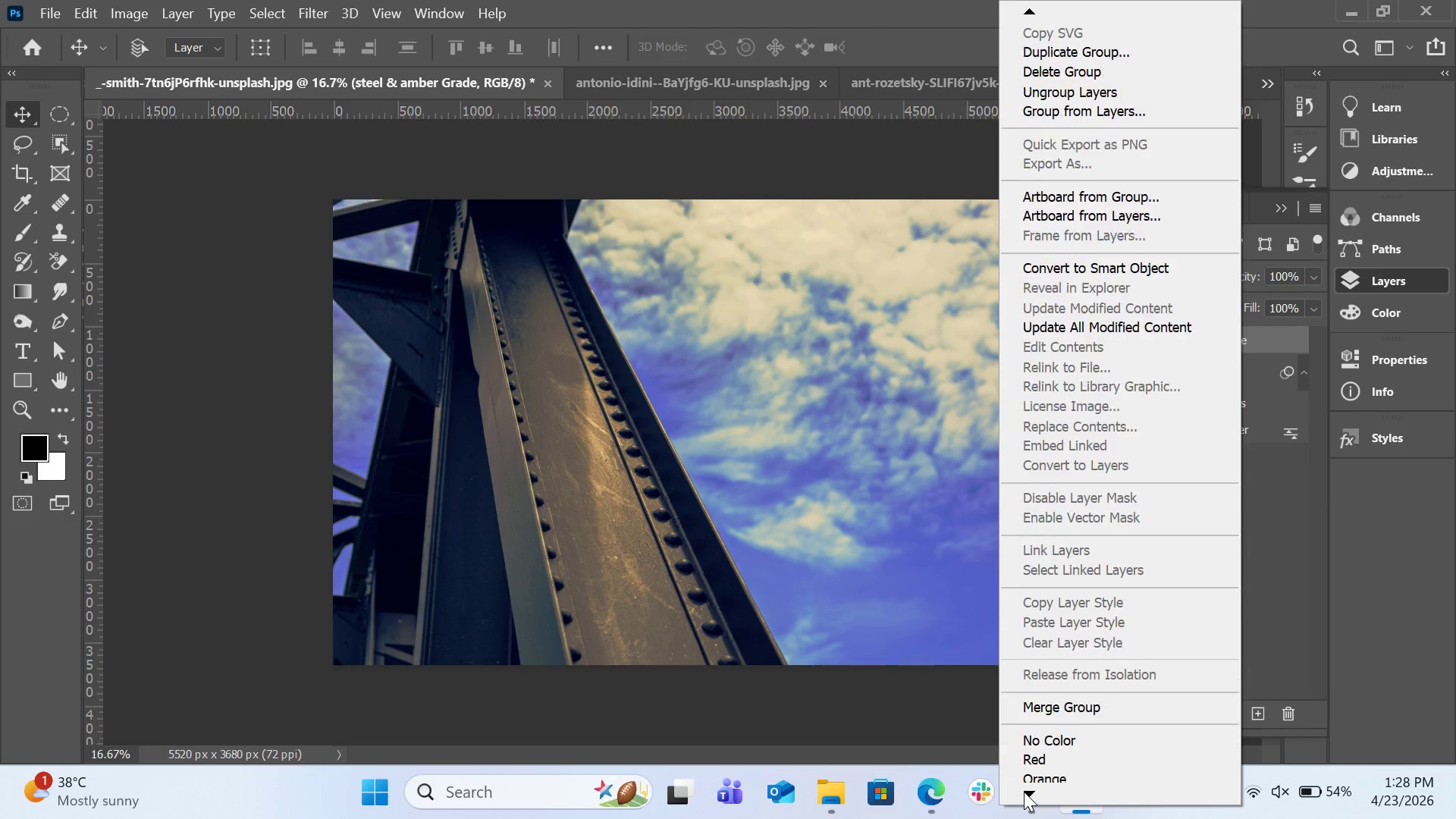 
triple_click([1024, 792])
 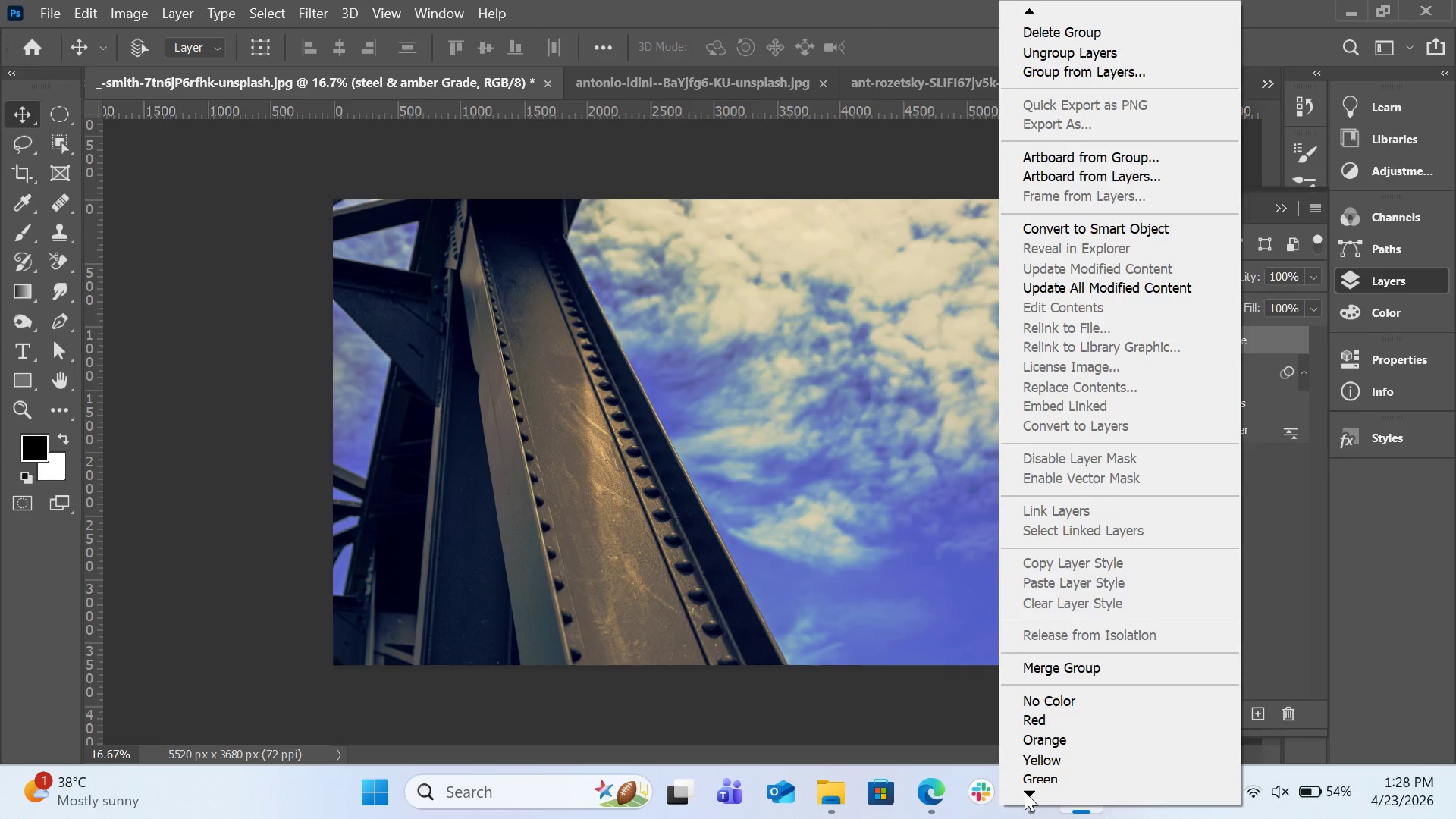 
triple_click([1024, 792])
 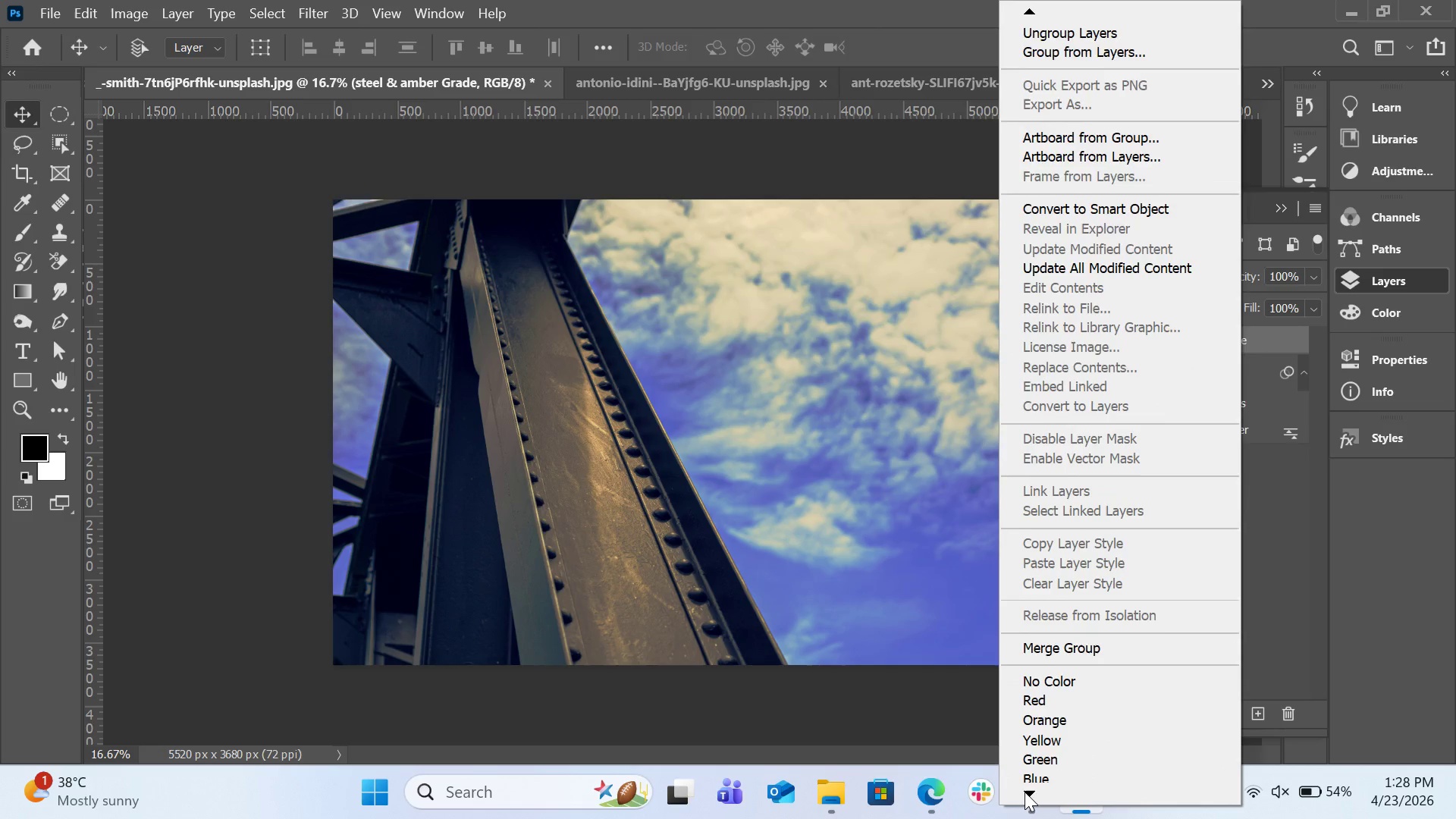 
triple_click([1025, 792])
 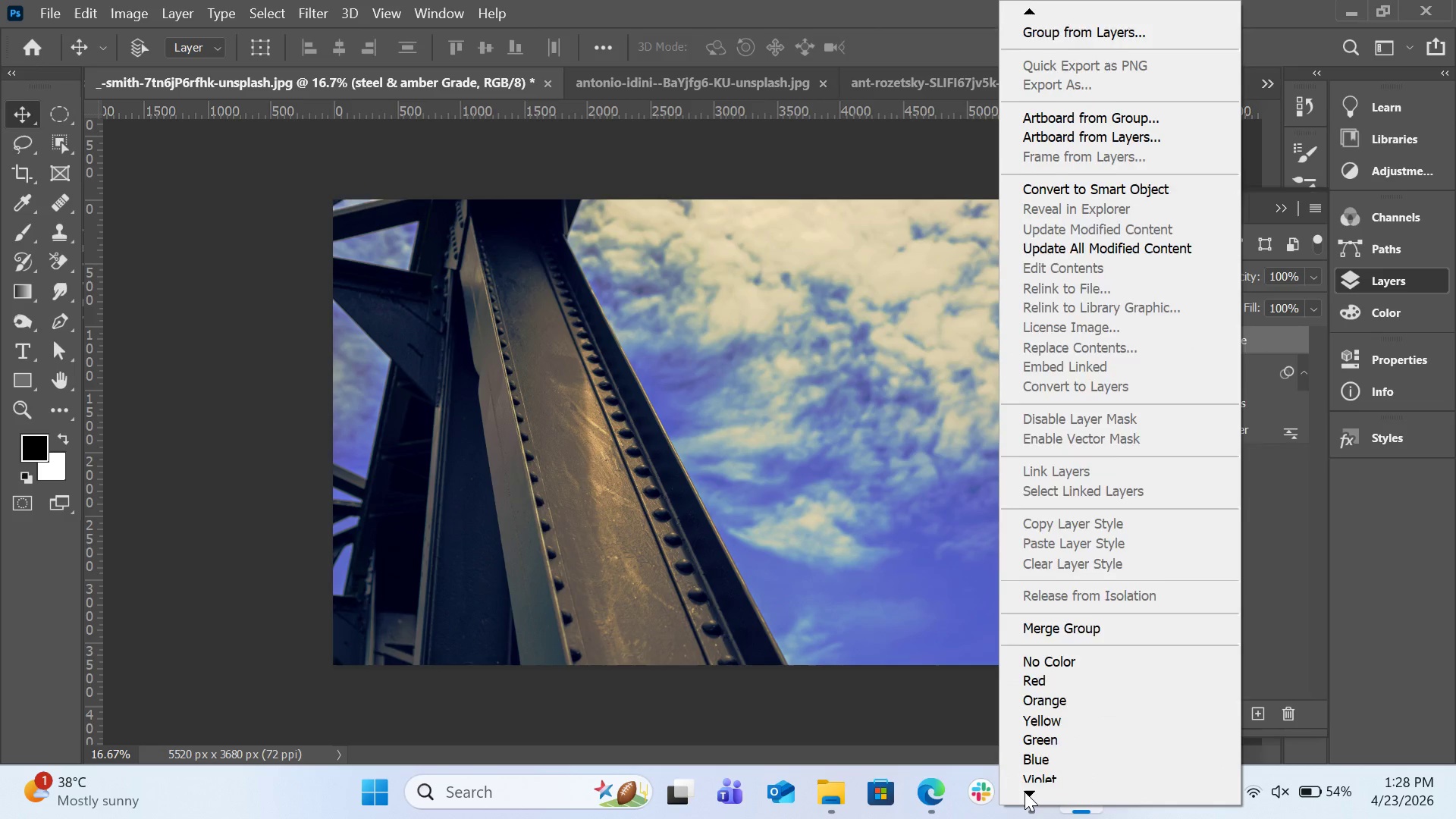 
triple_click([1025, 792])
 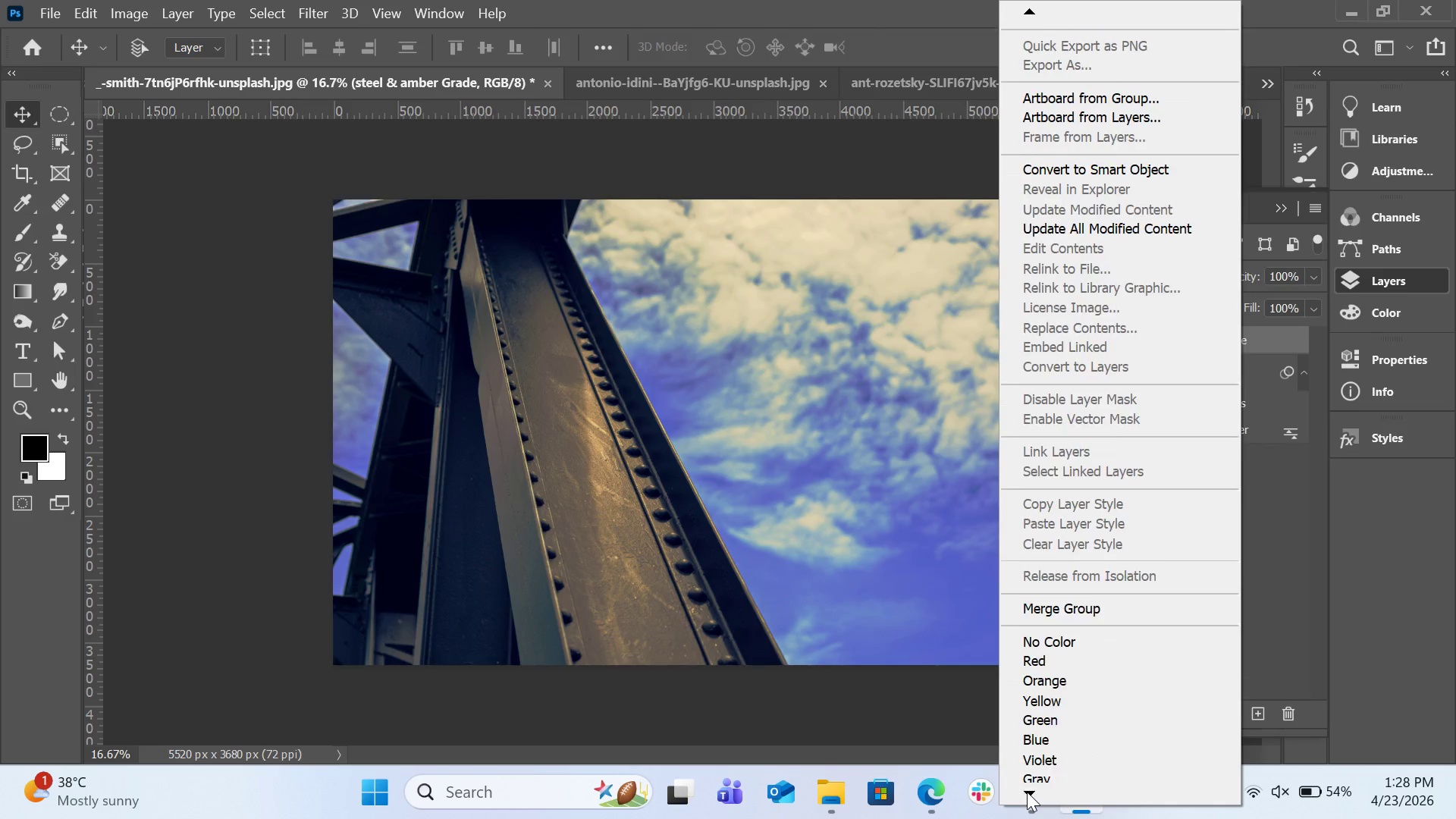 
triple_click([1025, 792])
 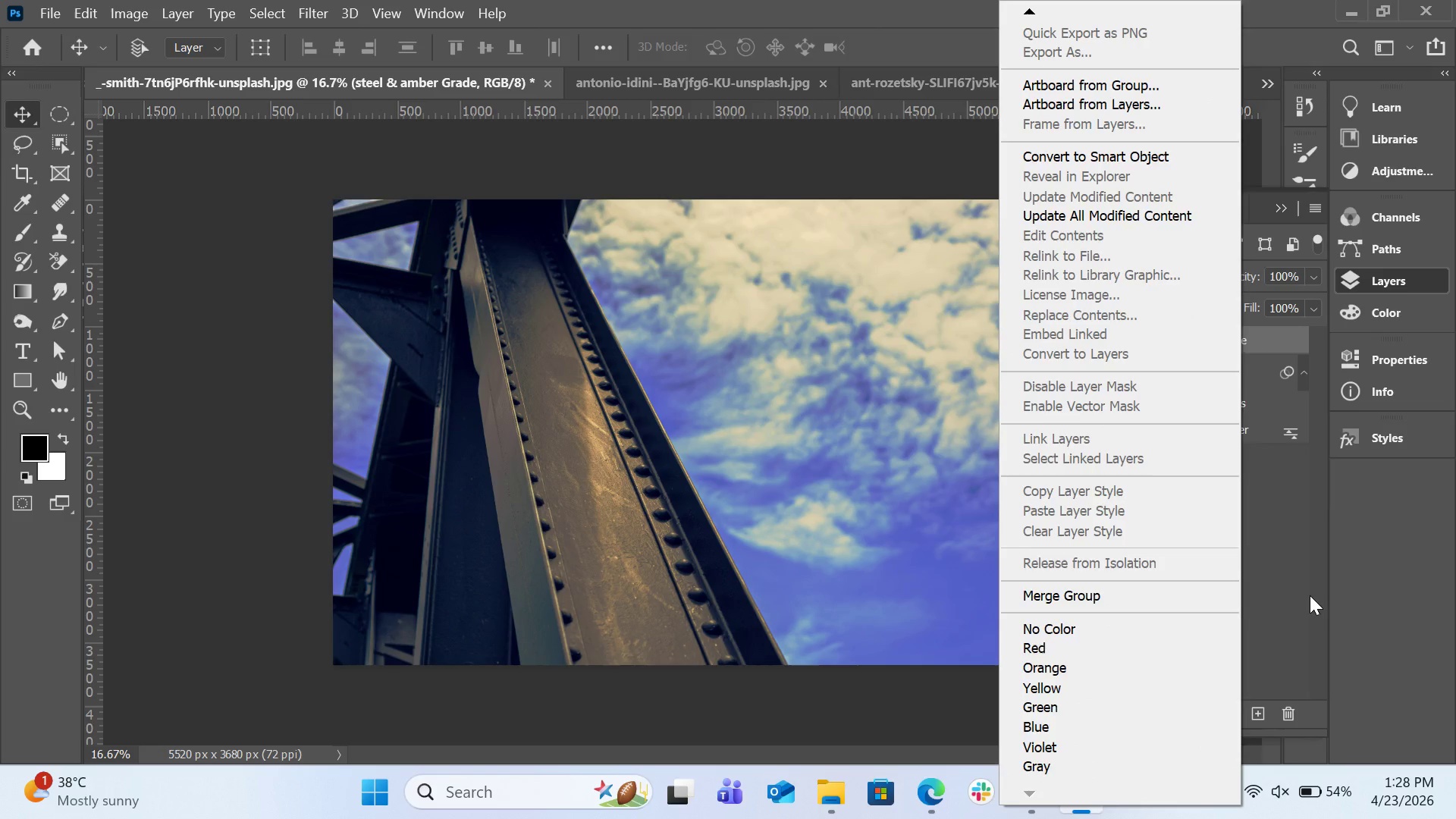 
left_click([1310, 595])
 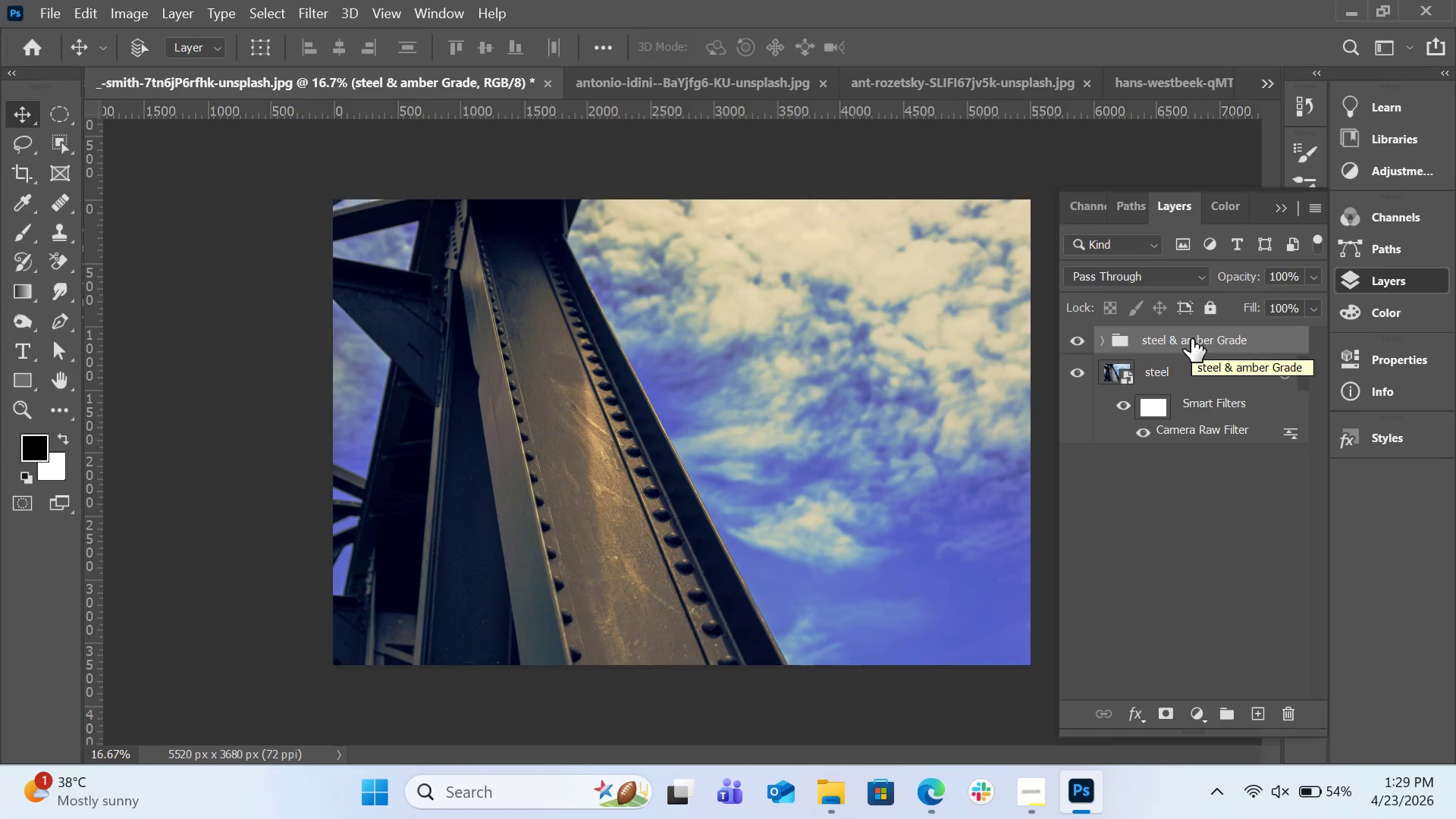 
left_click([1100, 340])
 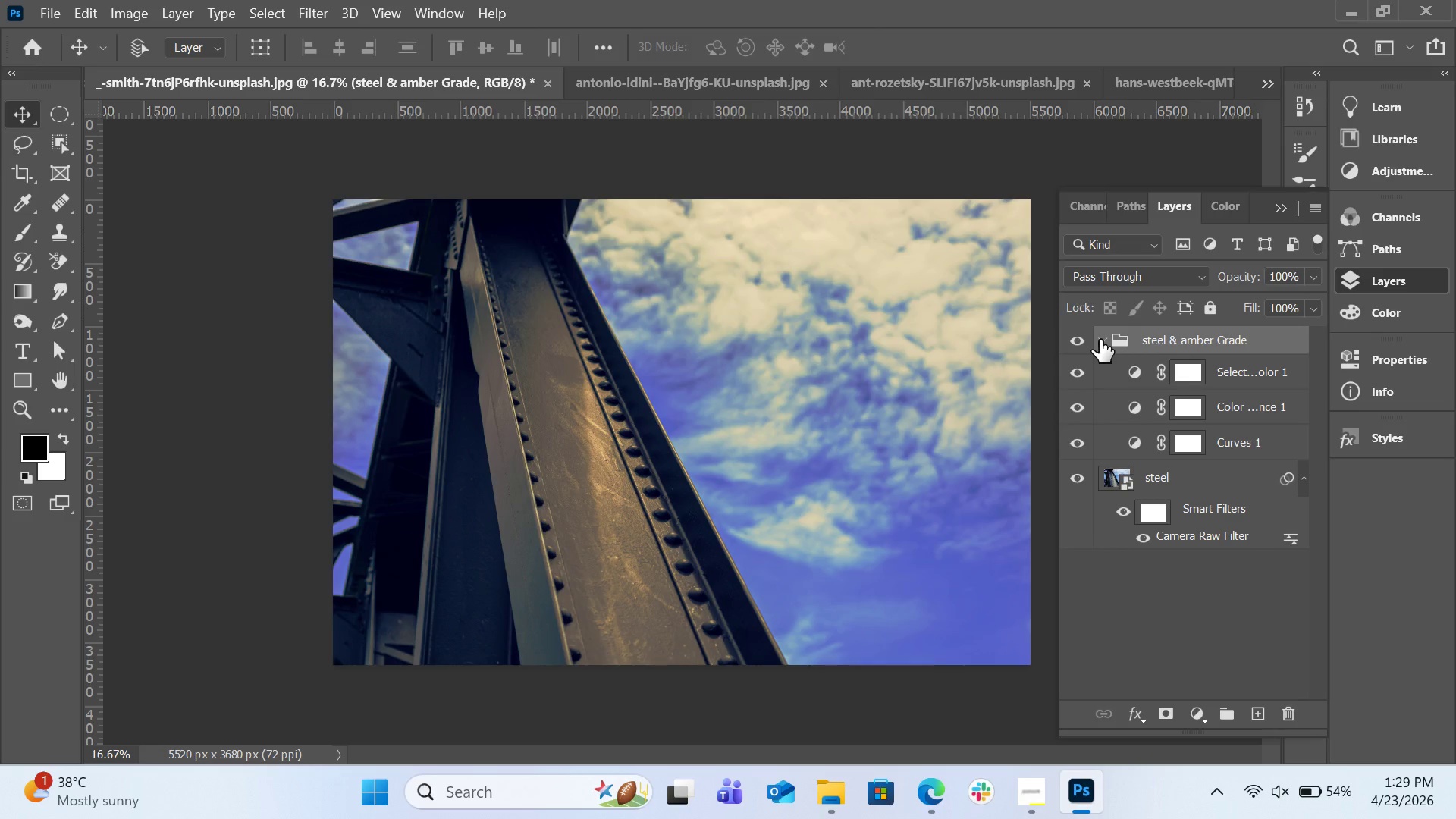 
left_click([1100, 340])
 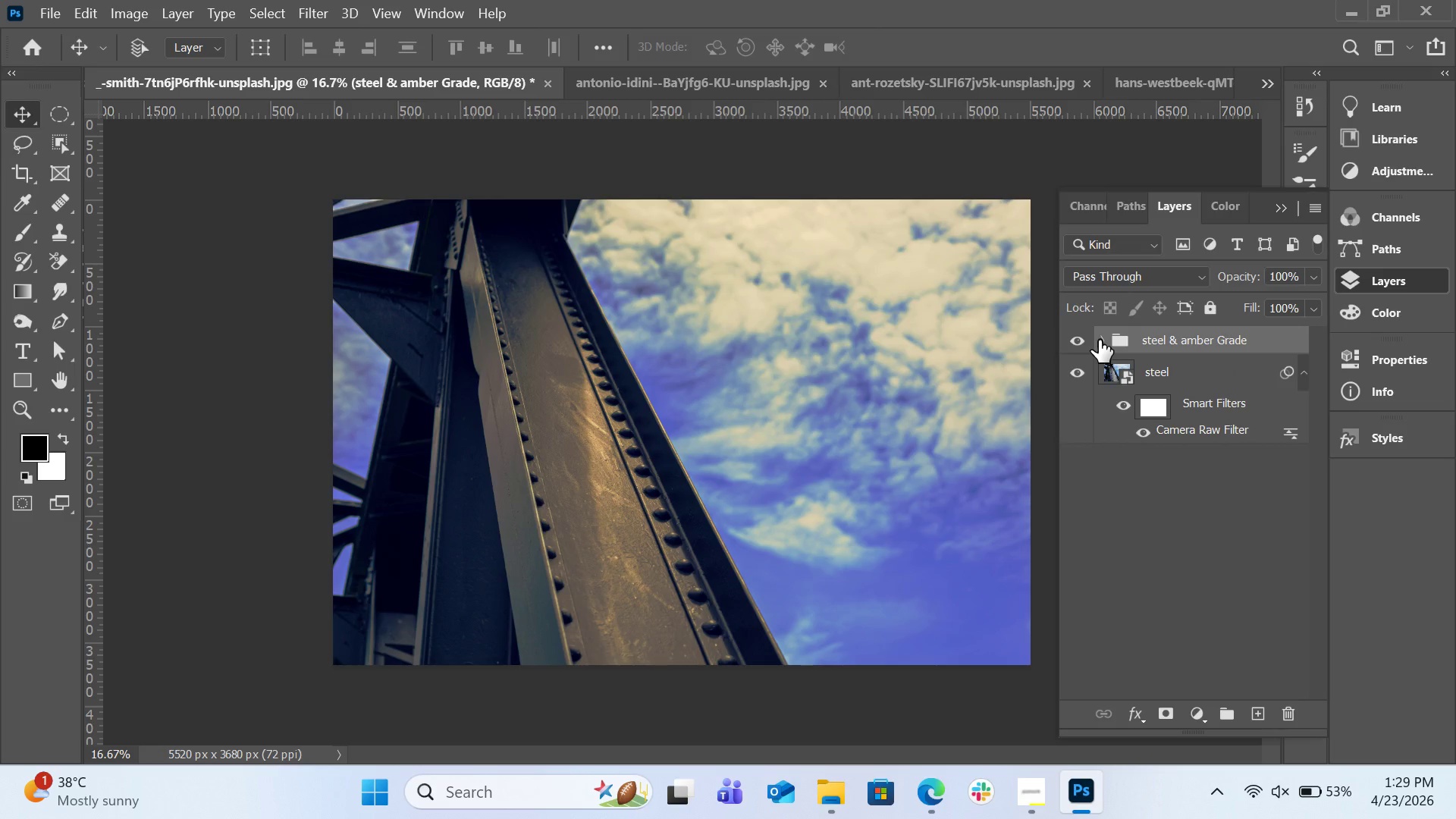 
left_click([1219, 345])
 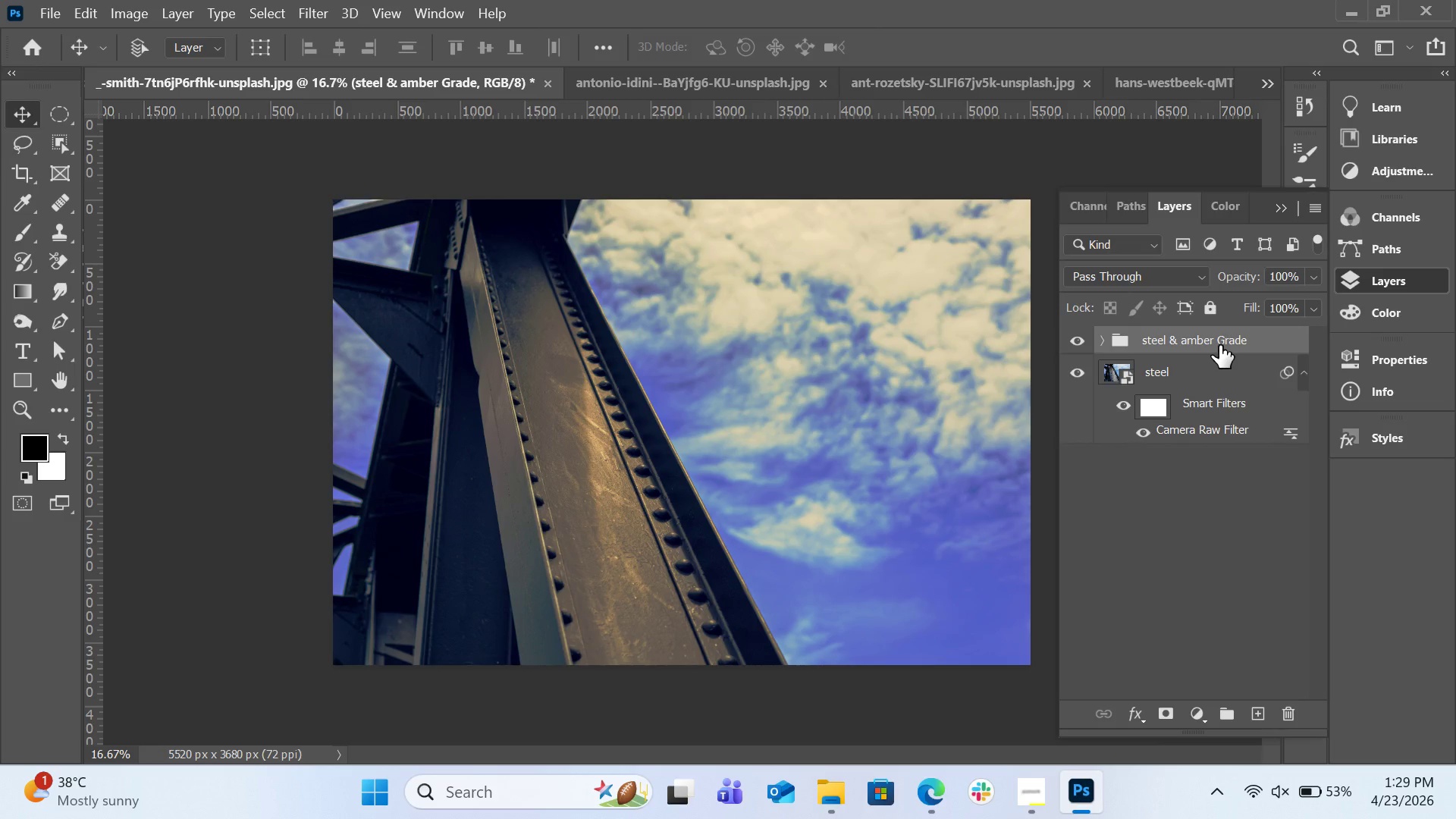 
key(Control+C)
 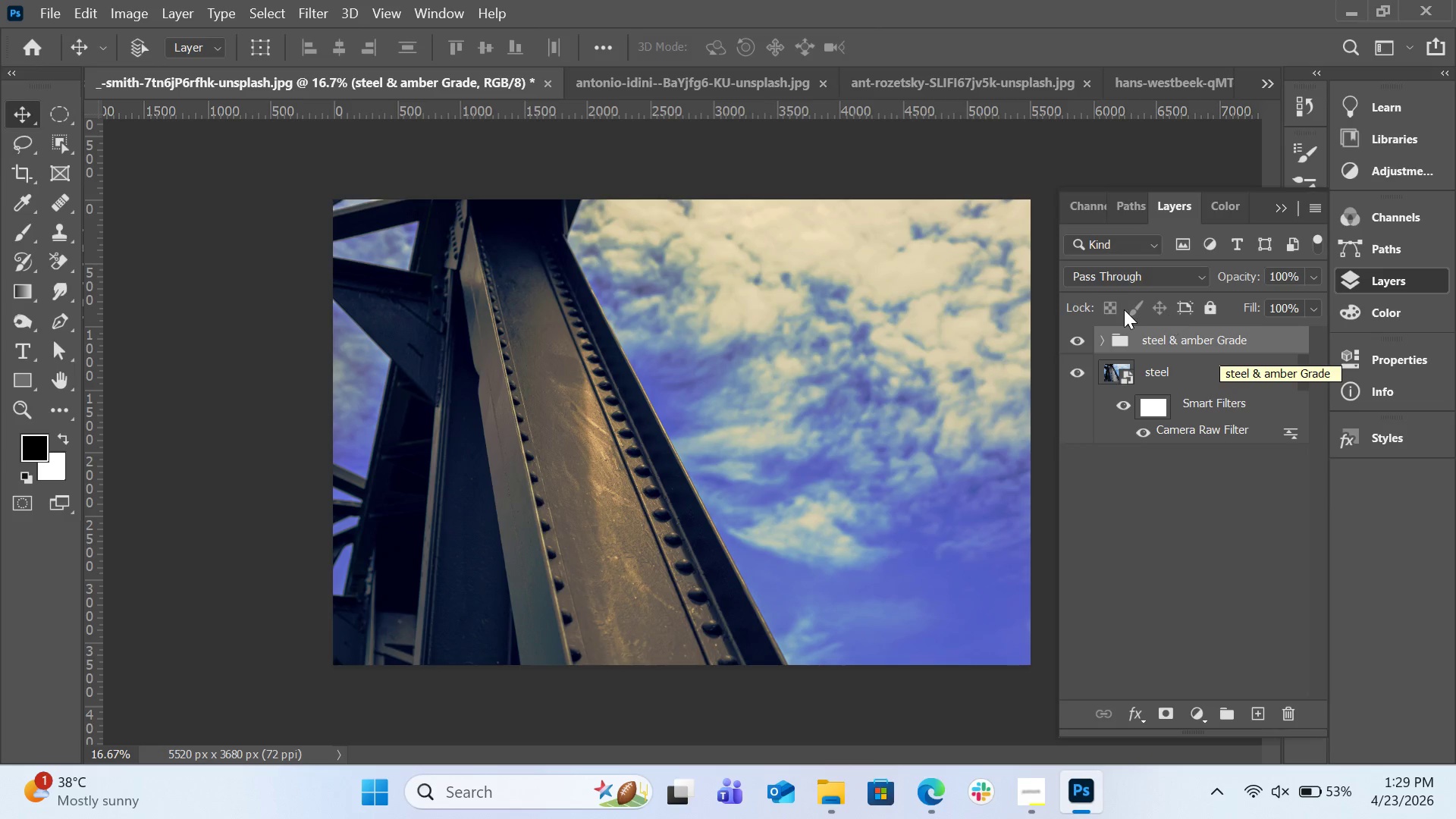 
left_click([1006, 81])
 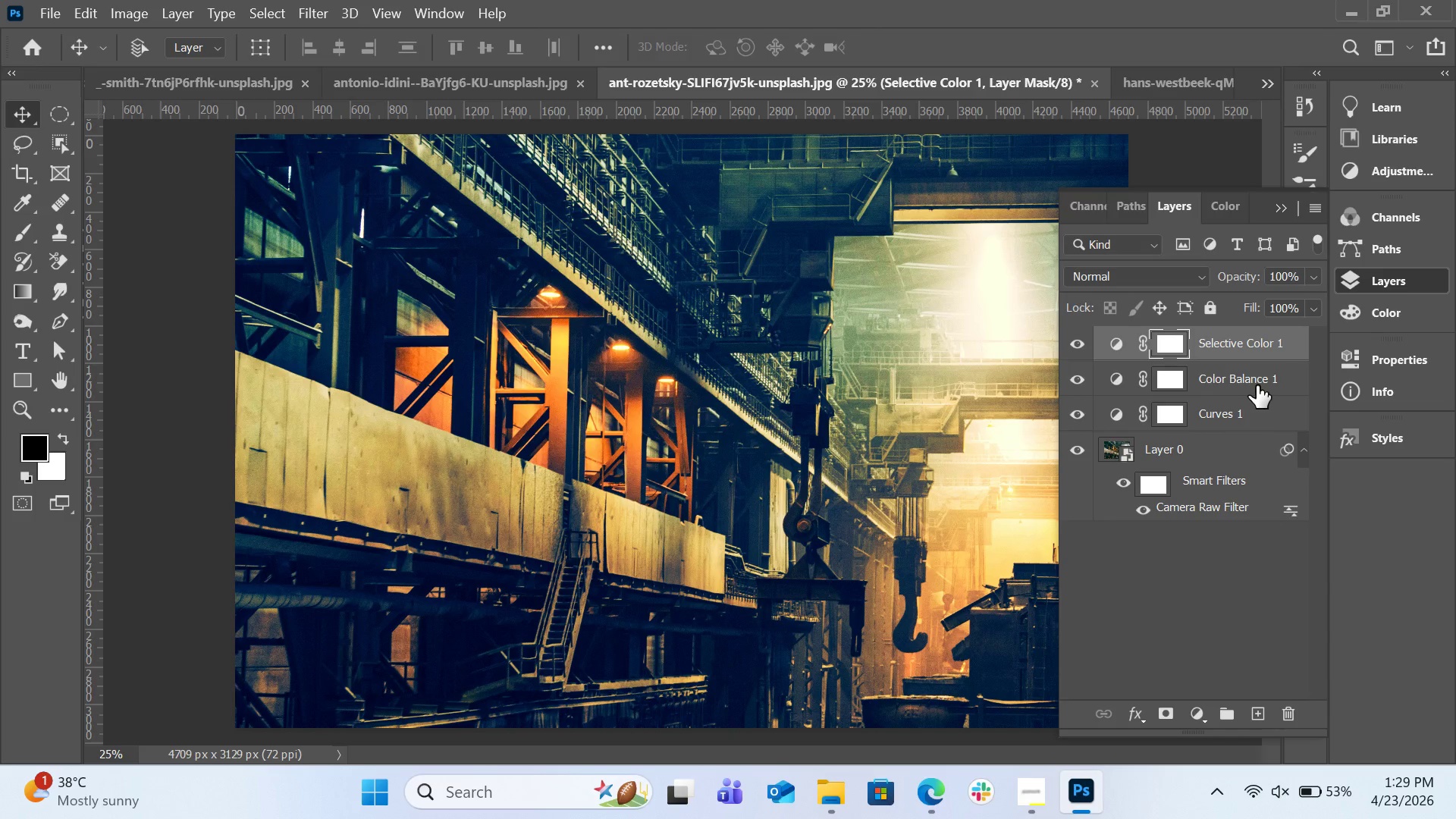 
wait(6.7)
 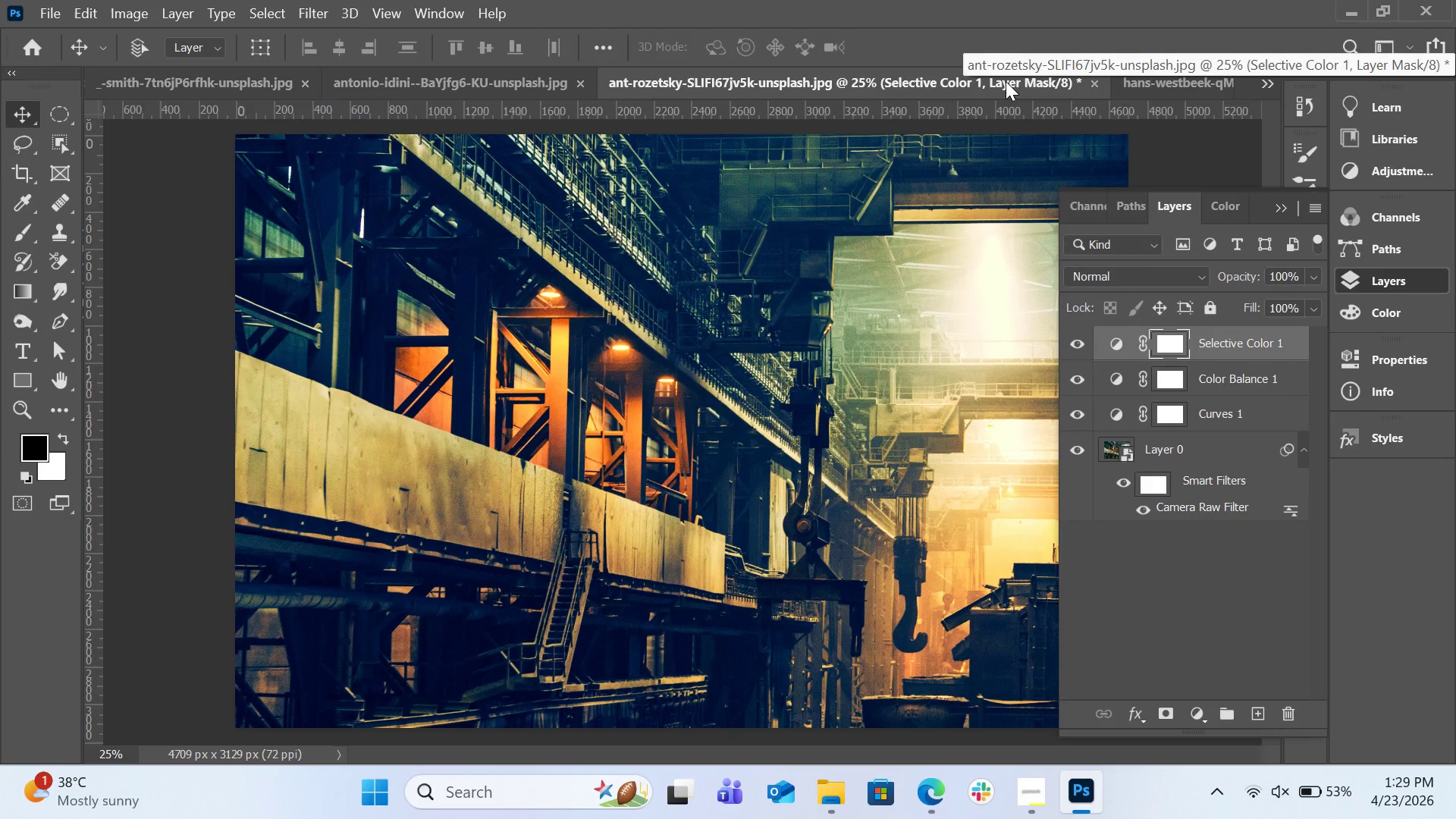 
left_click([1259, 79])
 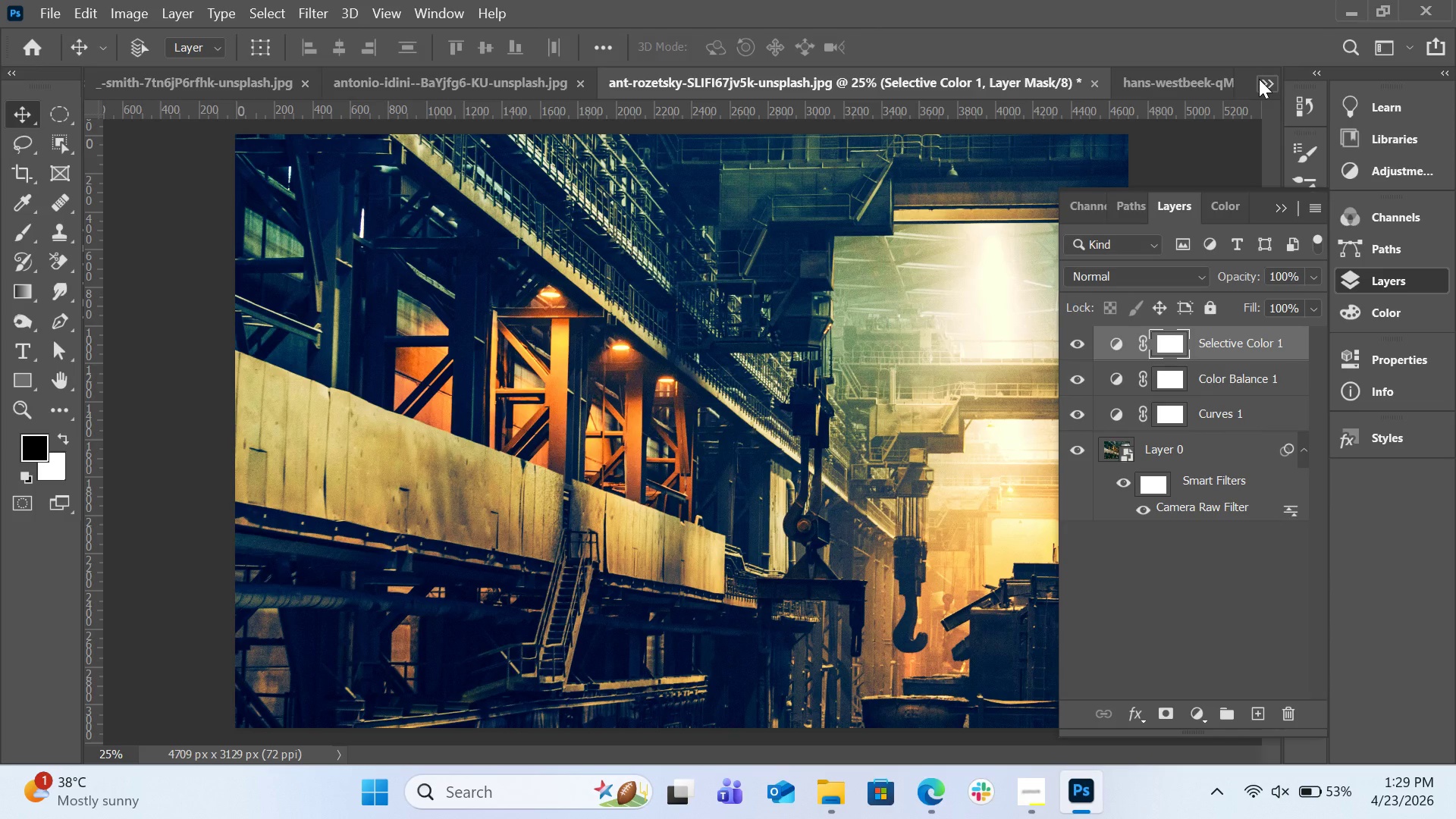 
left_click([1259, 79])
 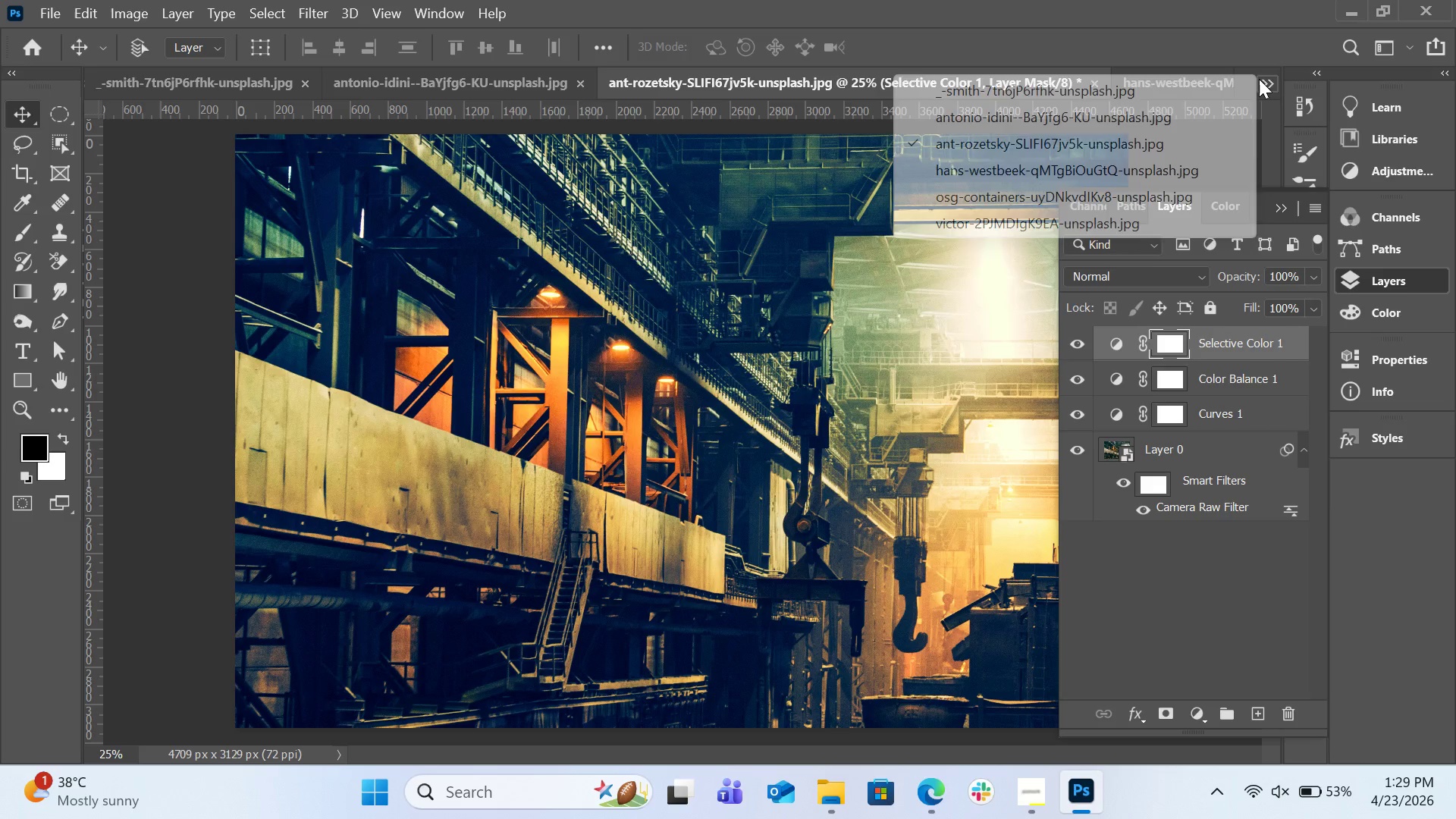 
left_click([1259, 79])
 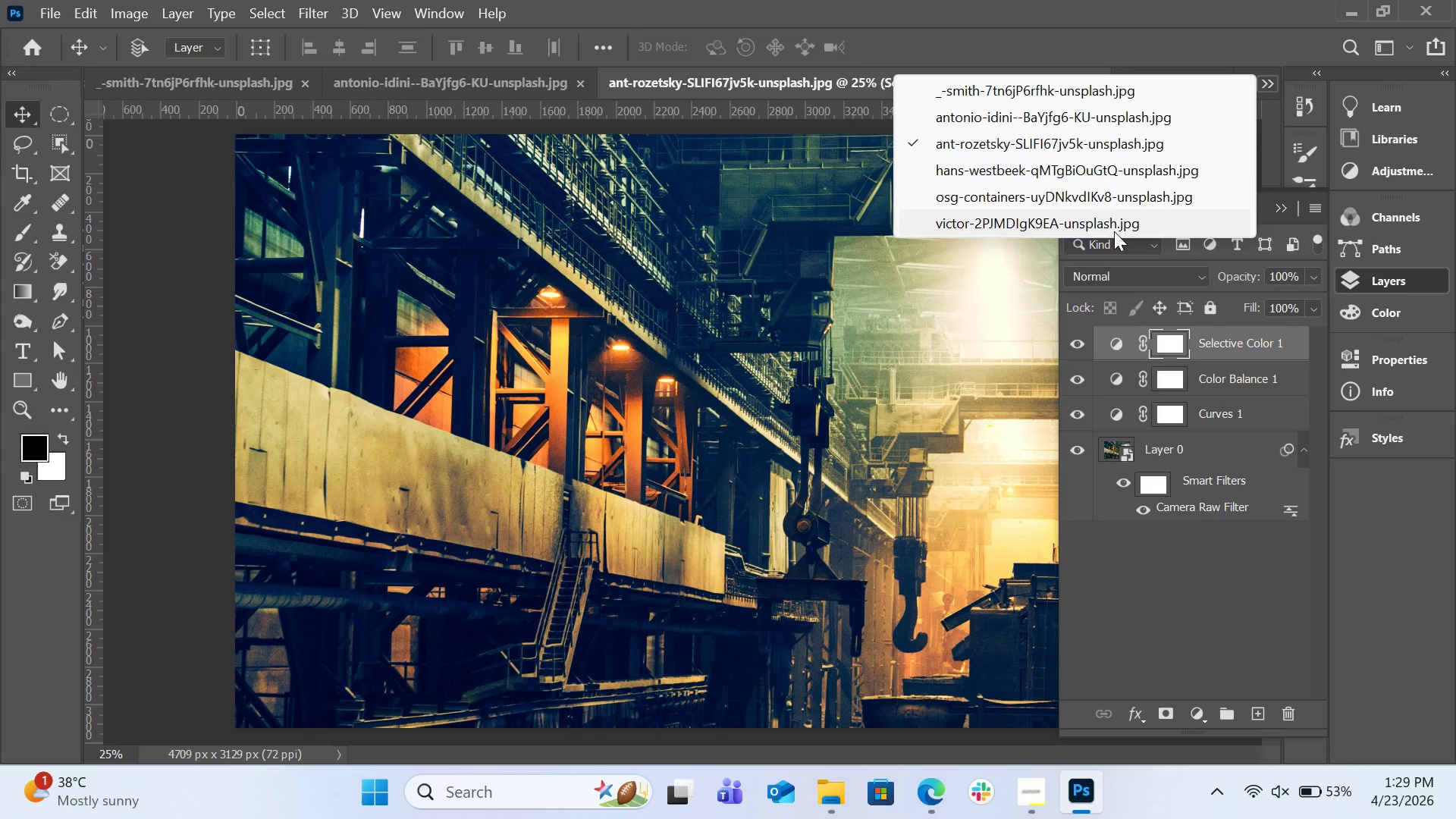 
left_click([1114, 231])
 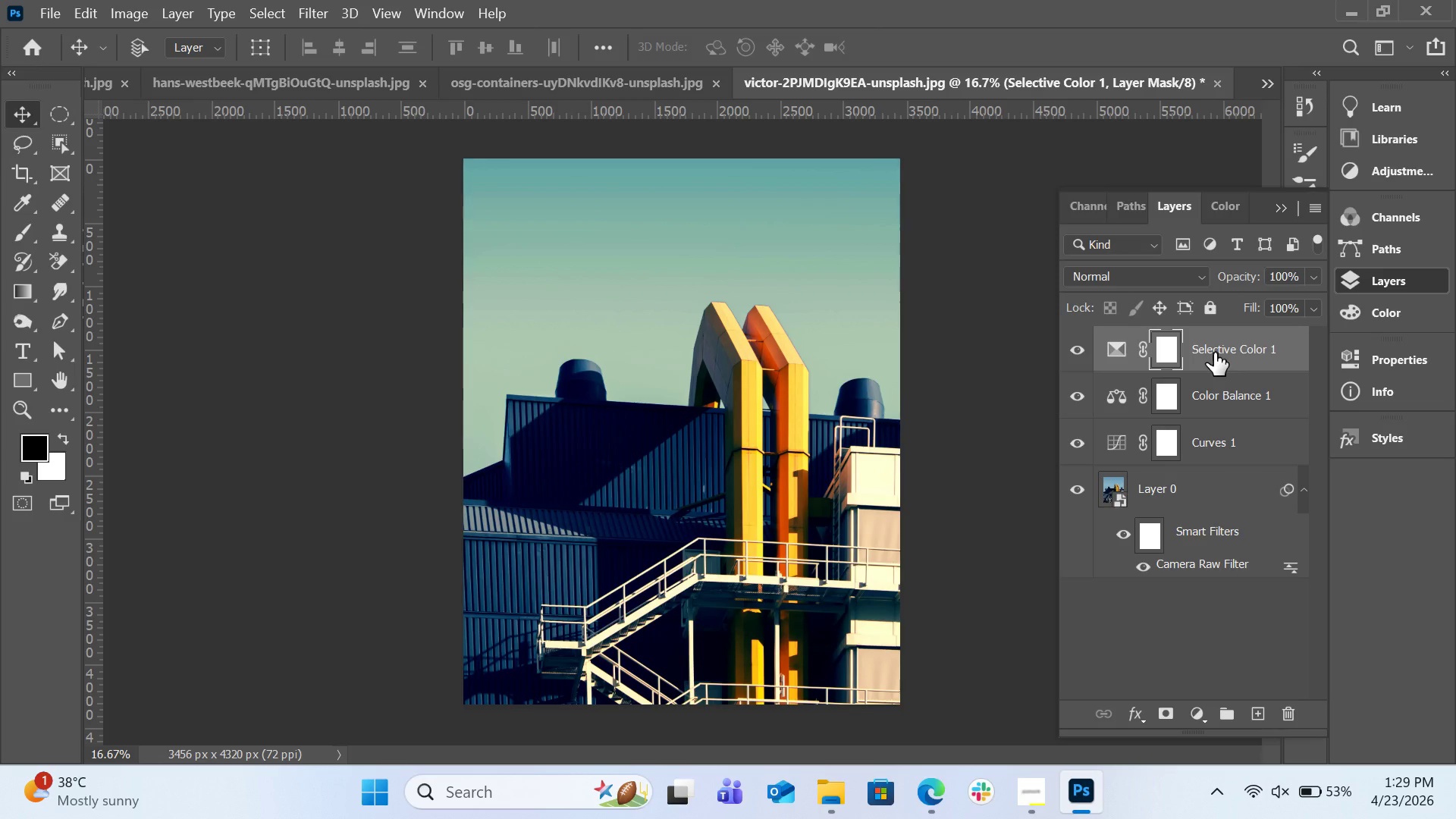 
key(Delete)
 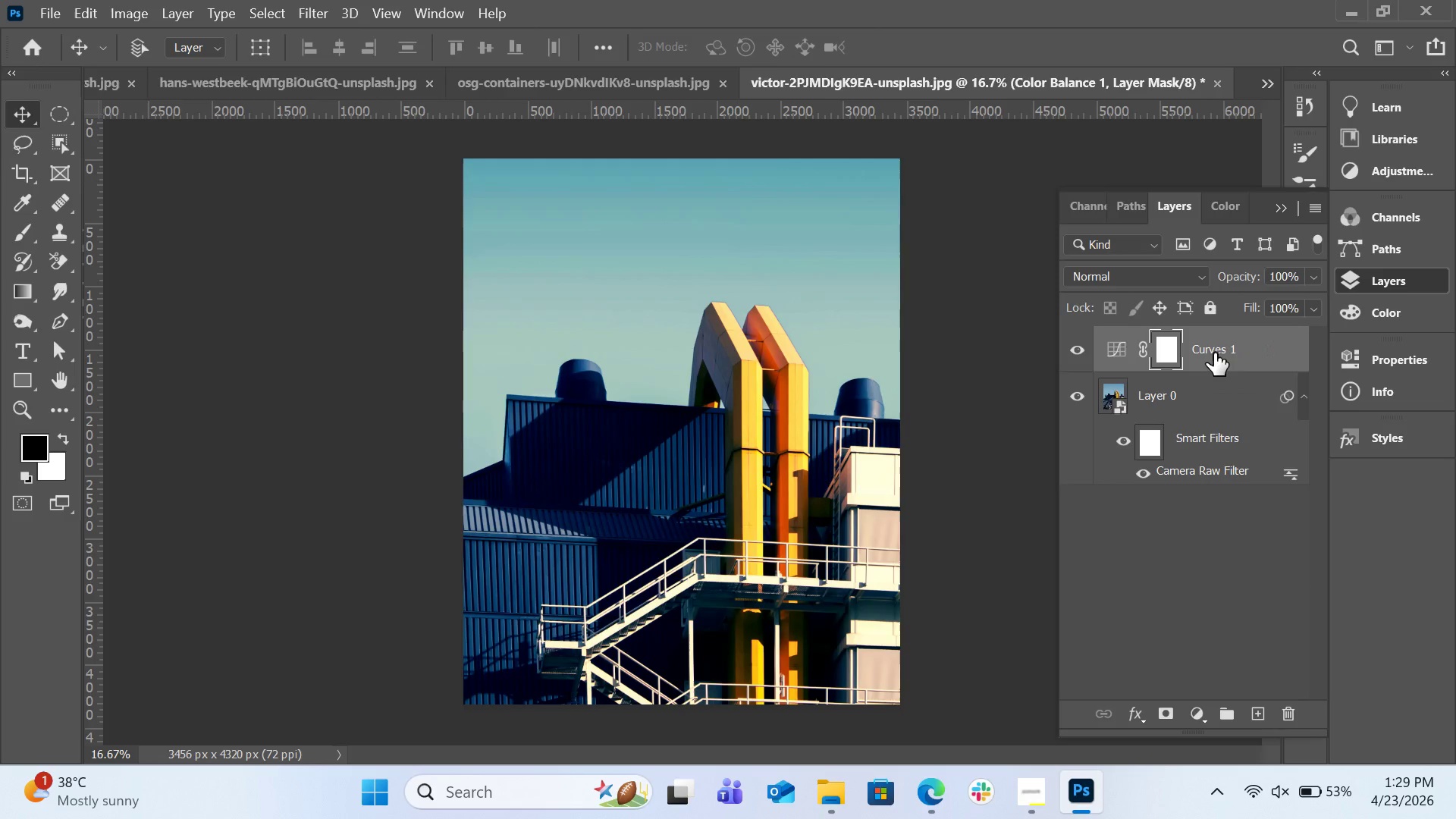 
key(Delete)
 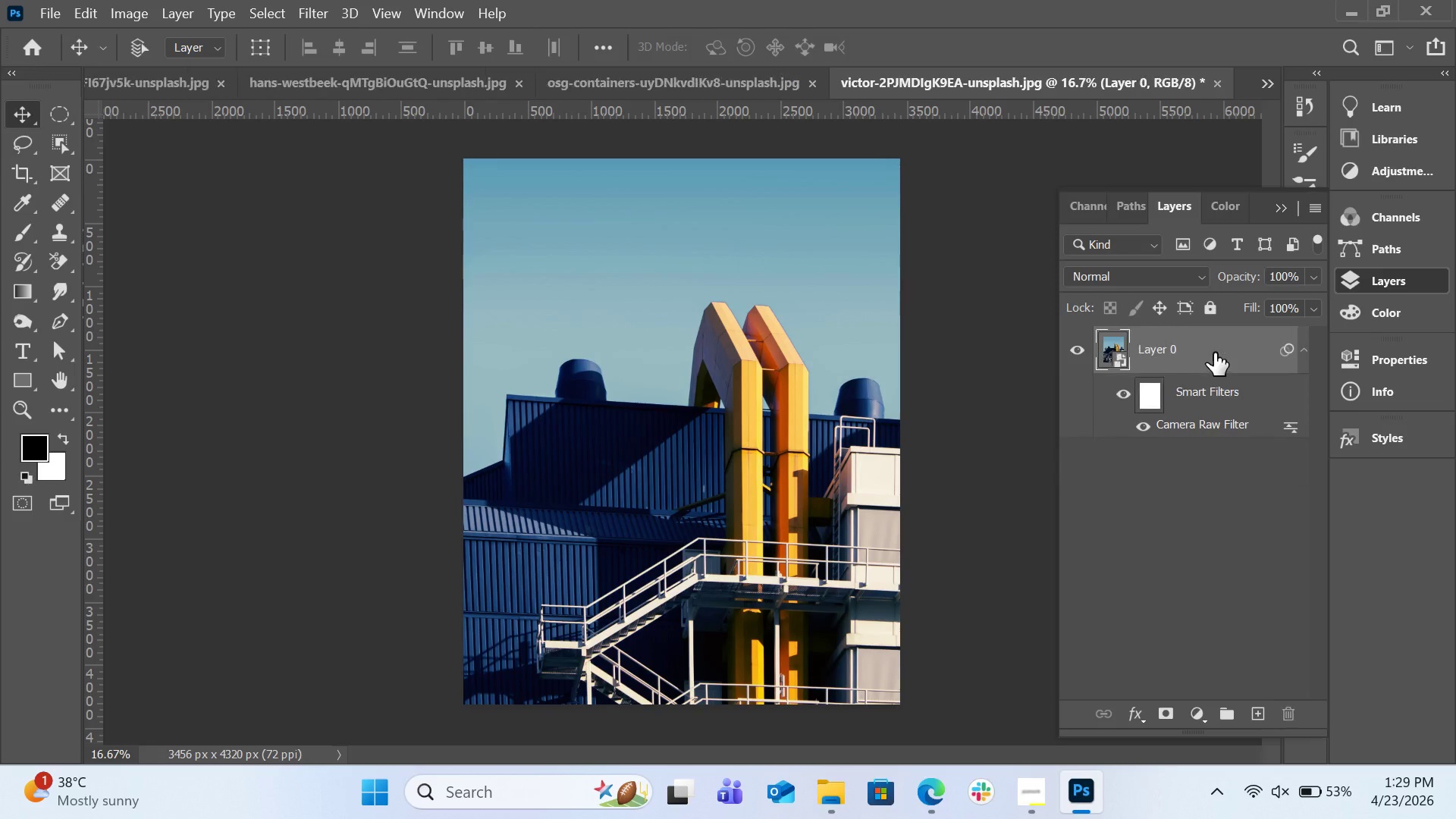 
key(Delete)
 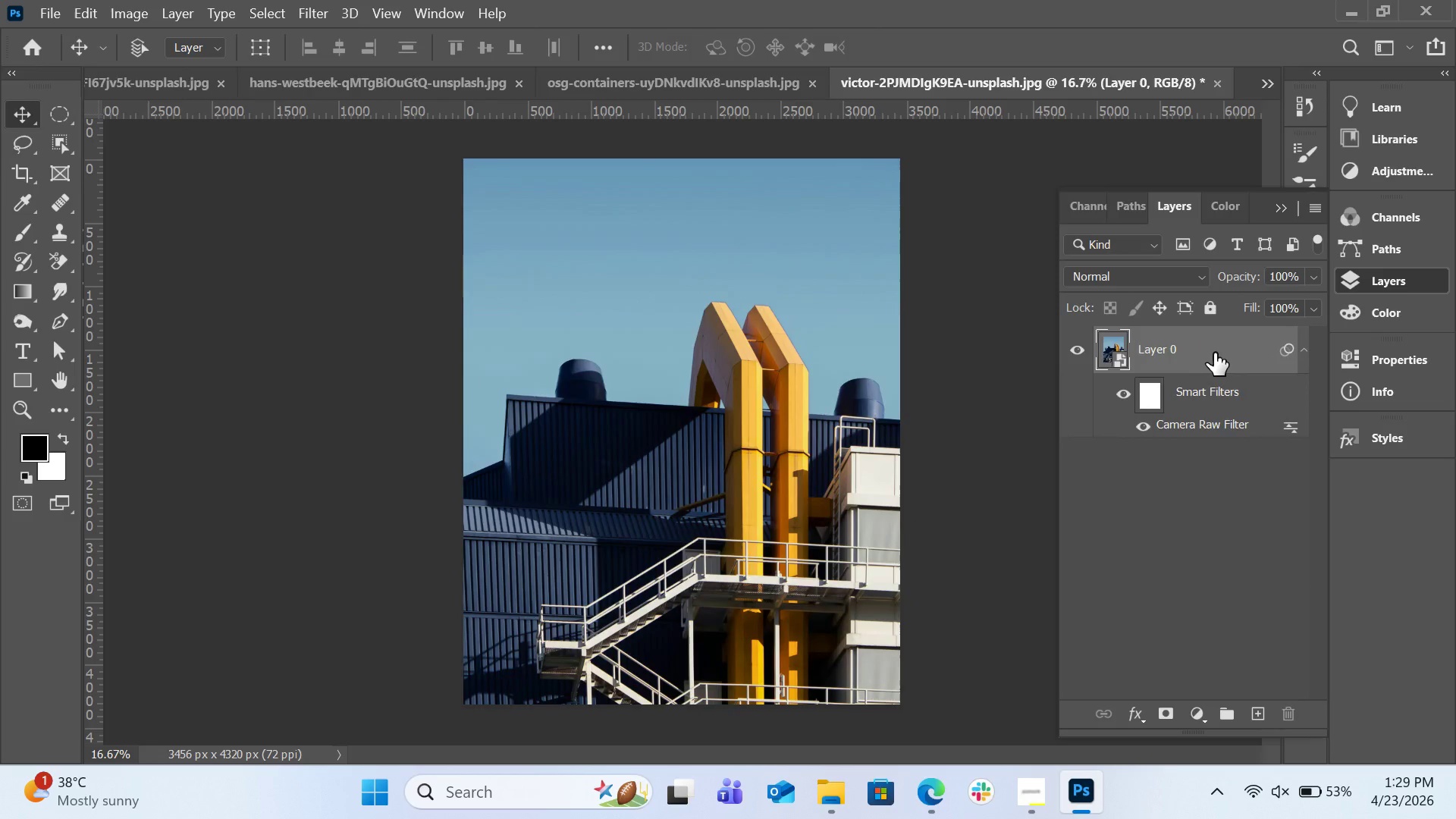 
key(Control+V)
 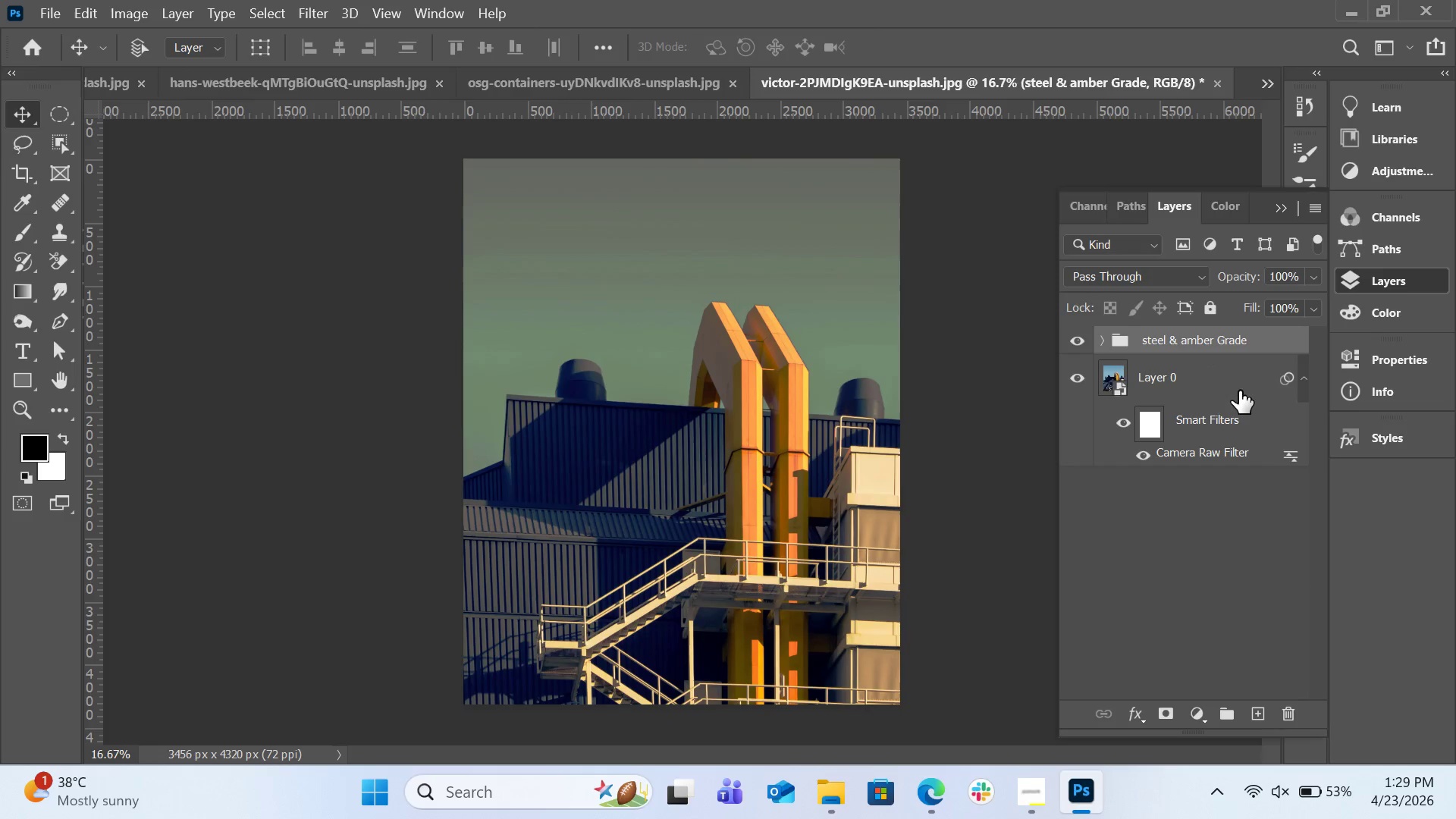 
wait(8.53)
 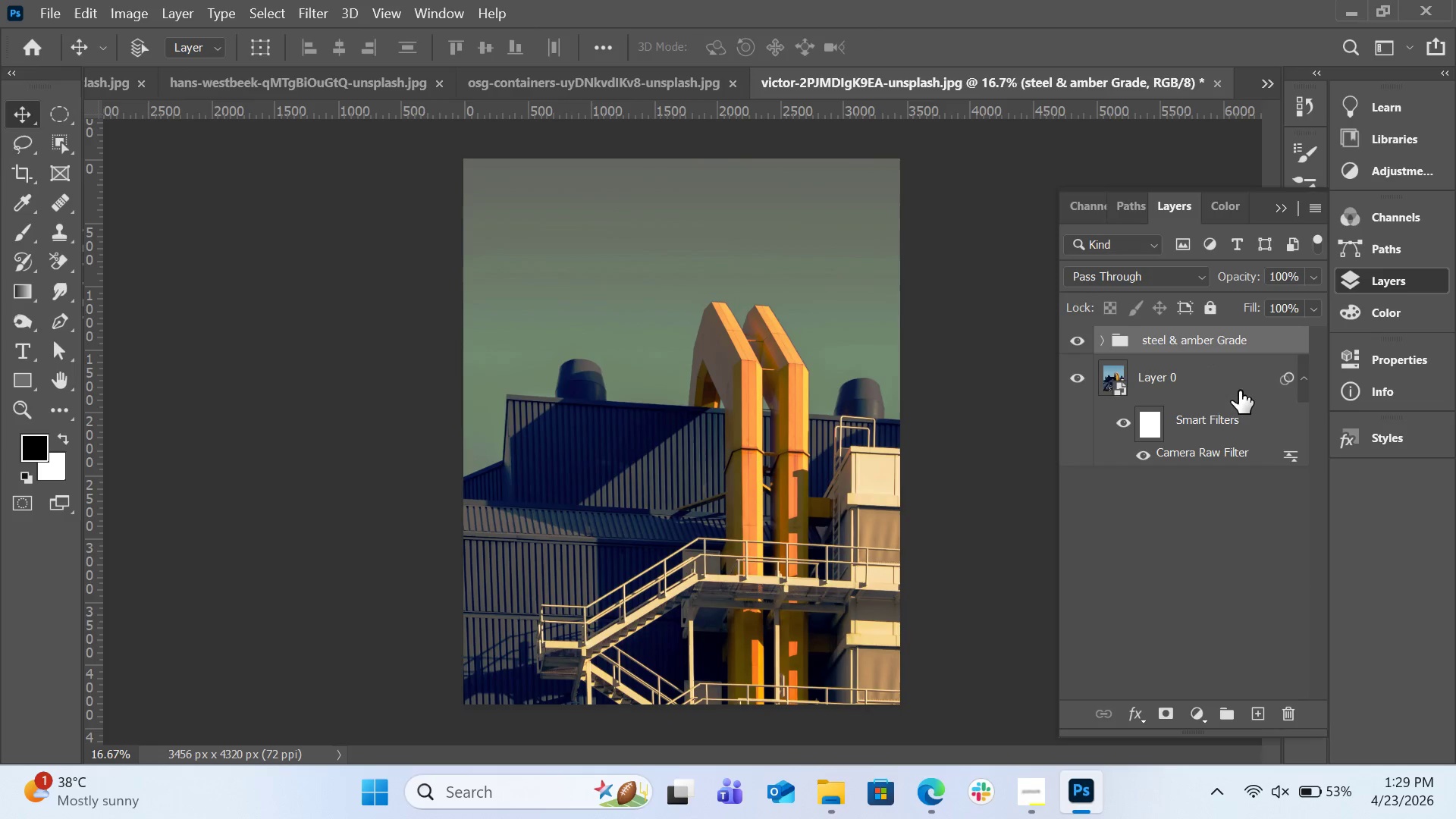 
left_click([1107, 344])
 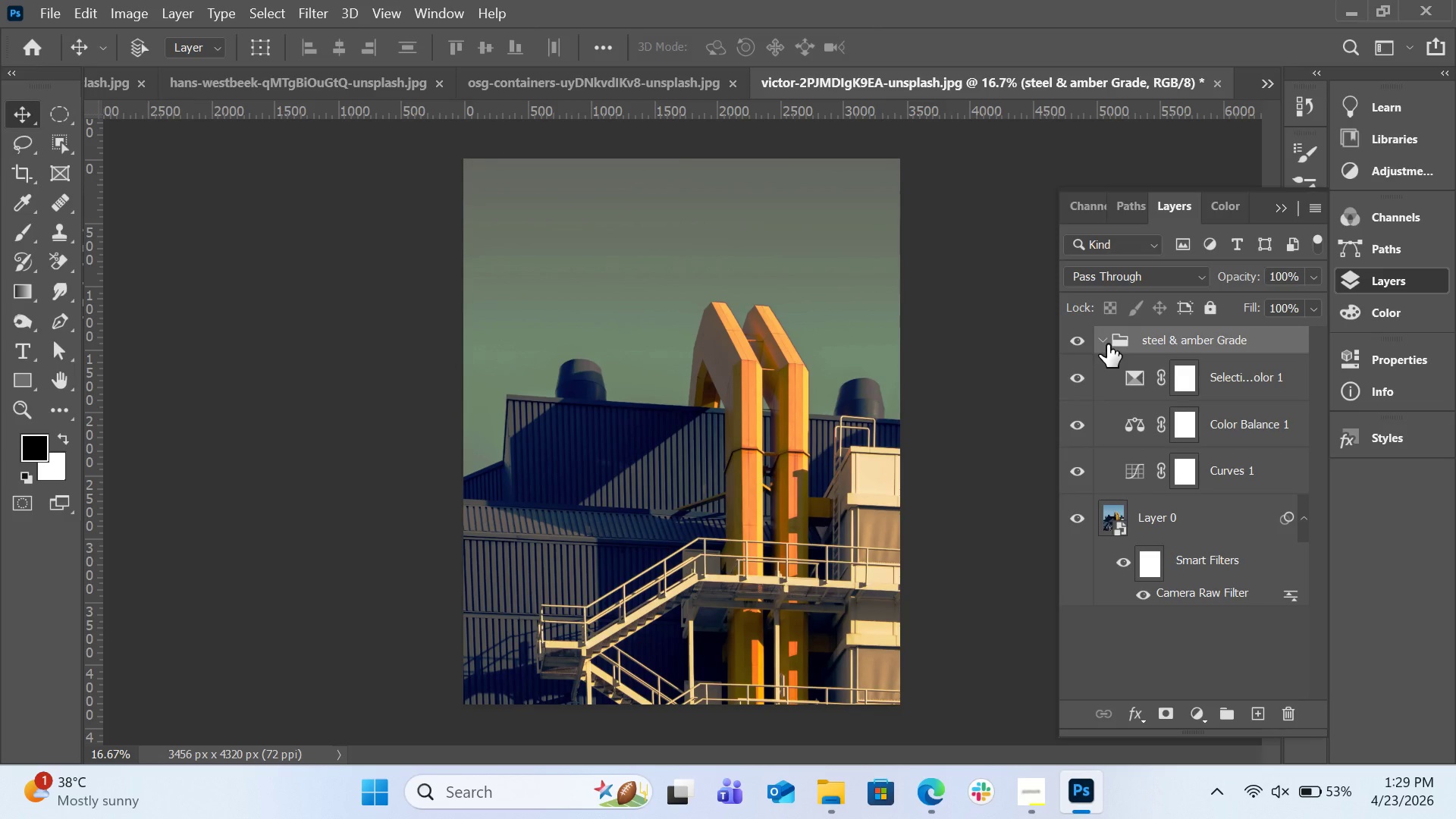 
left_click([1107, 344])
 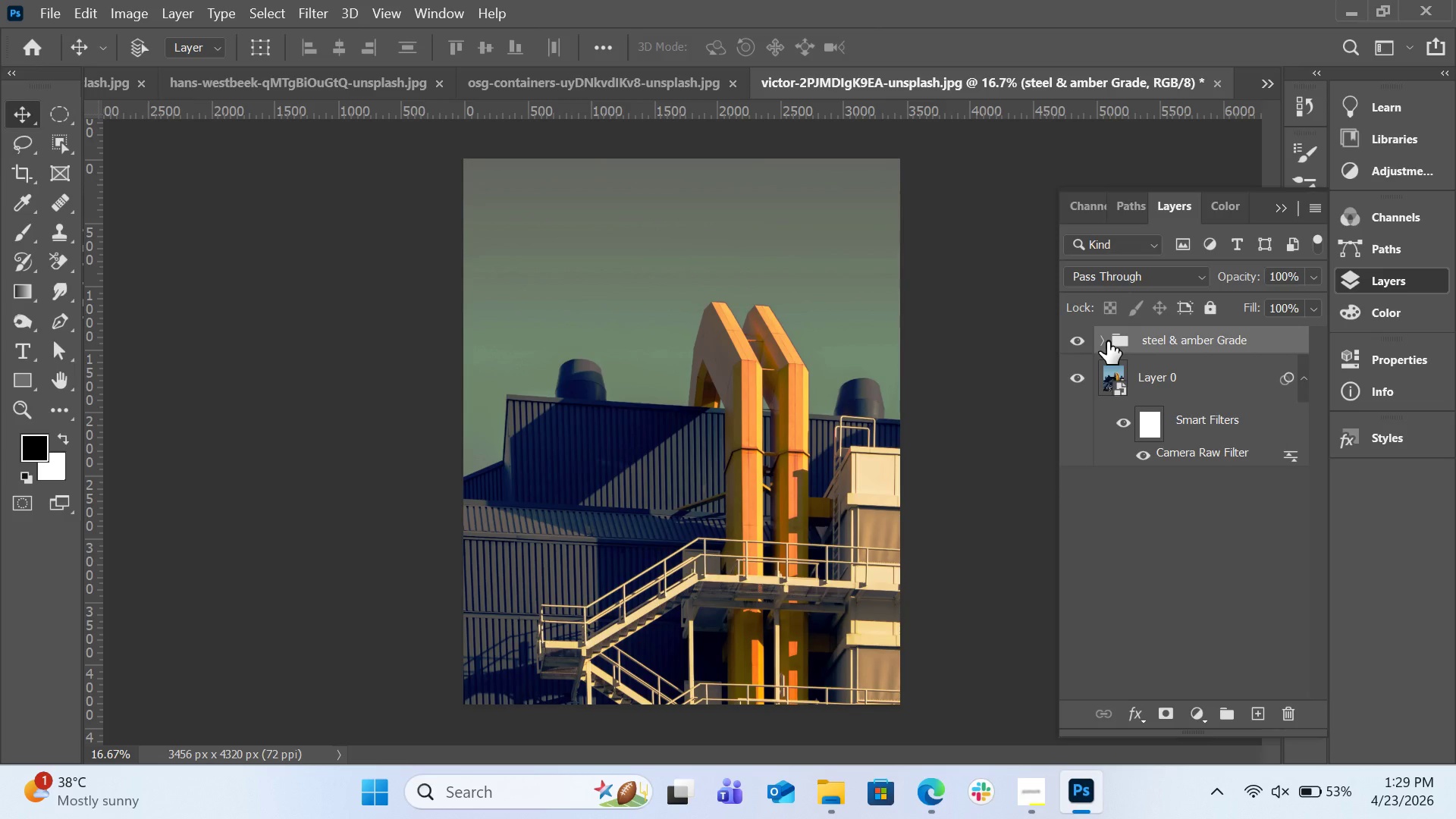 
key(Control+Z)
 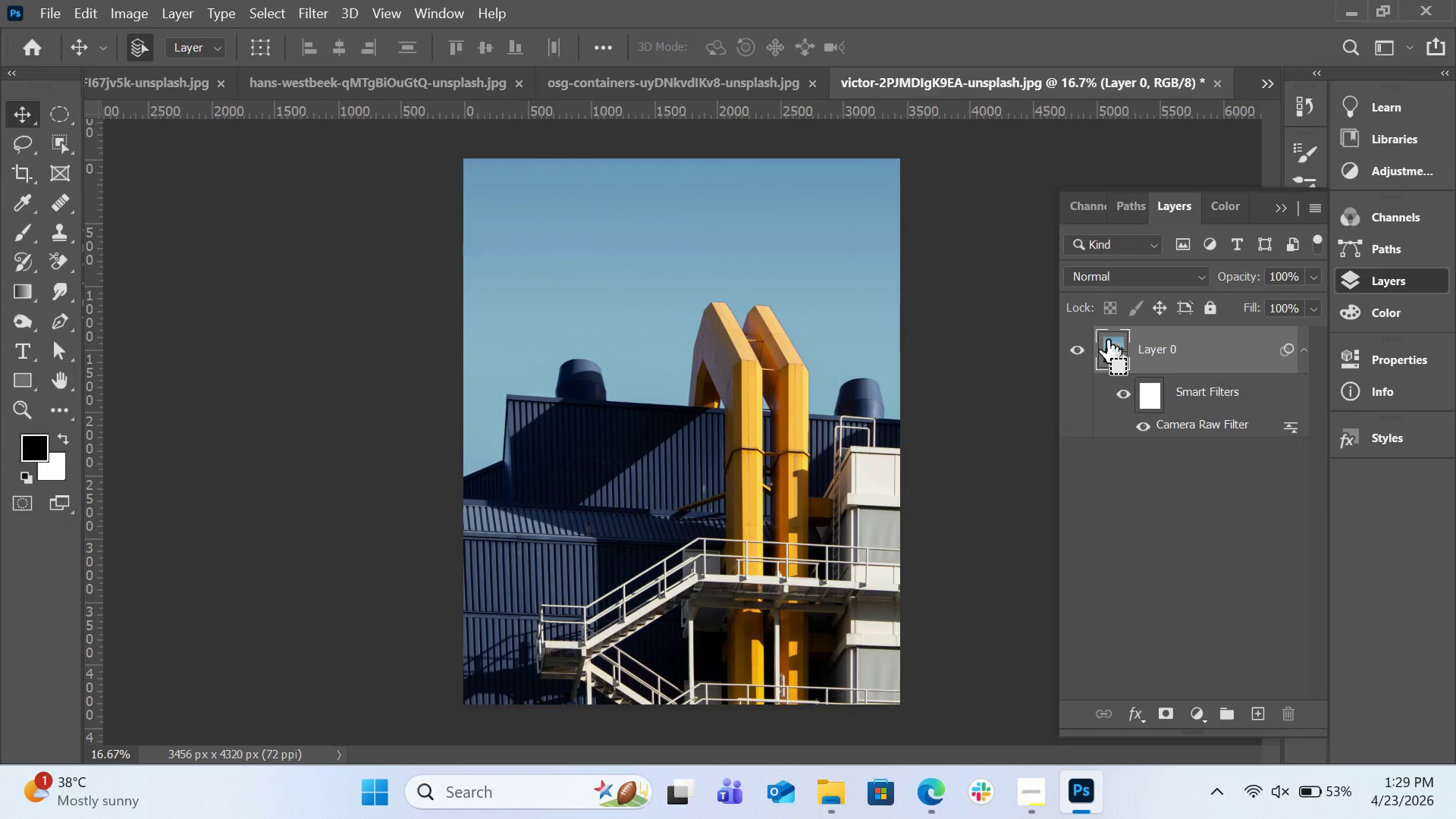 
key(Control+Z)
 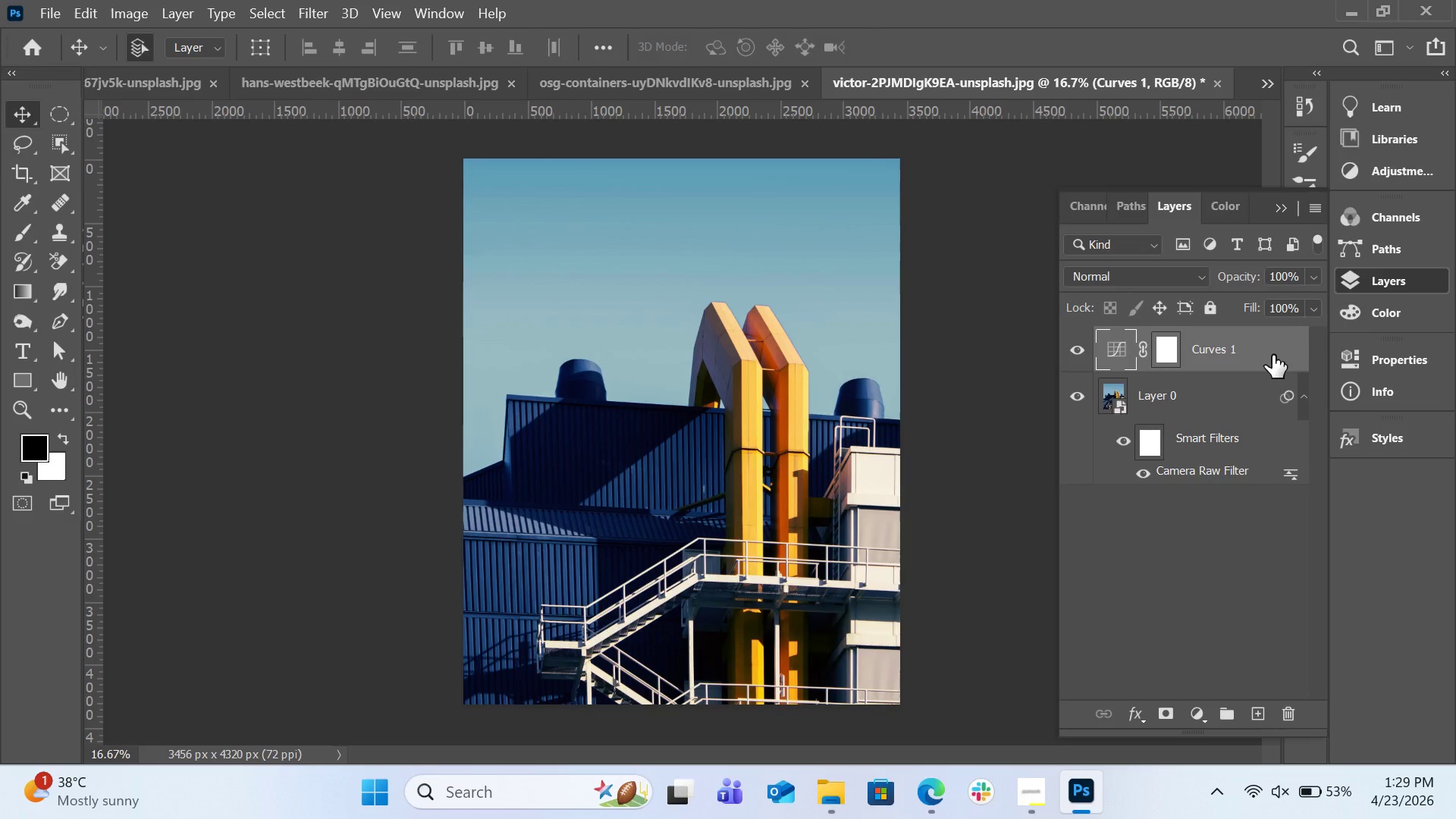 
key(Control+Z)
 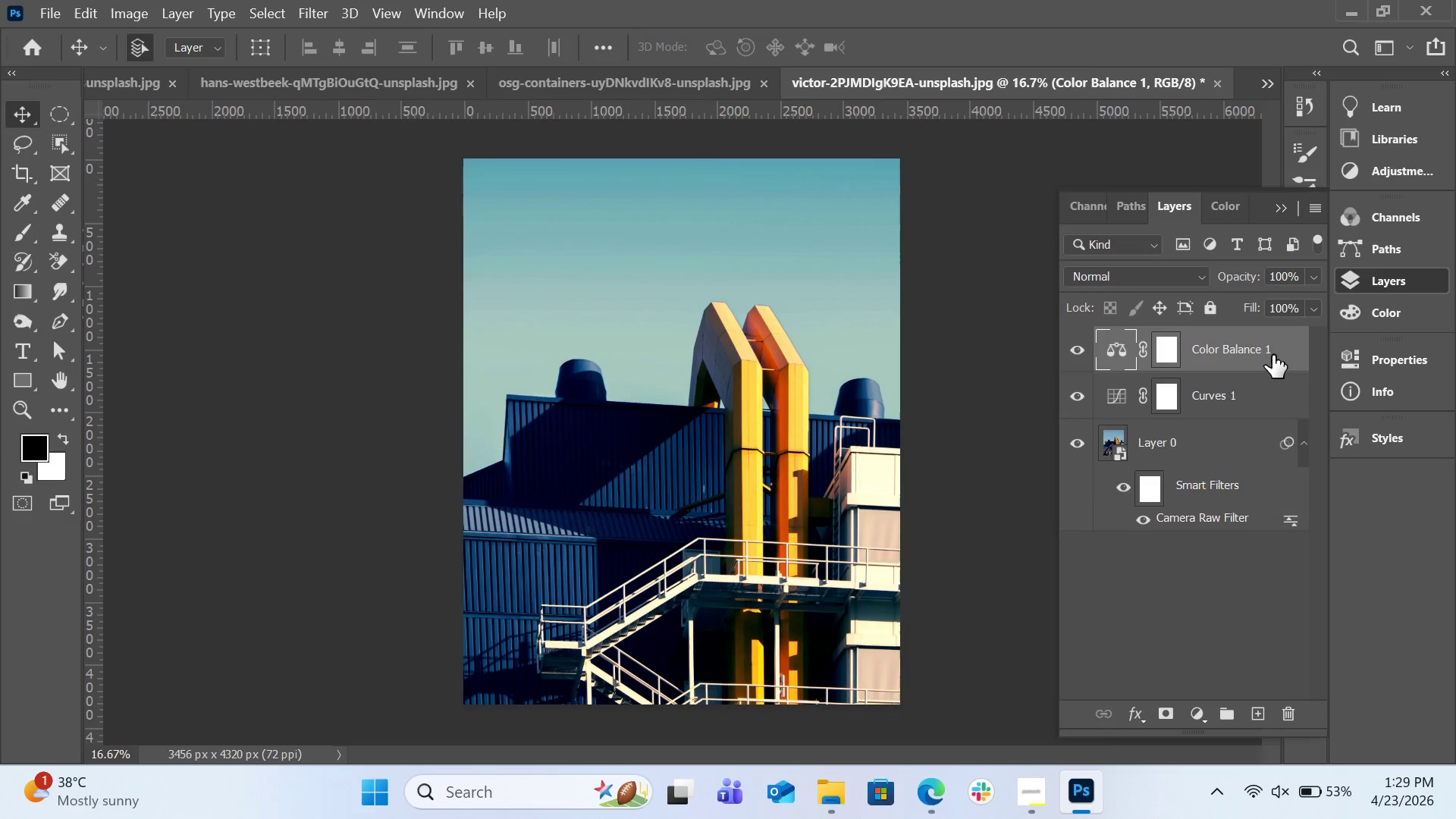 
key(Control+Z)
 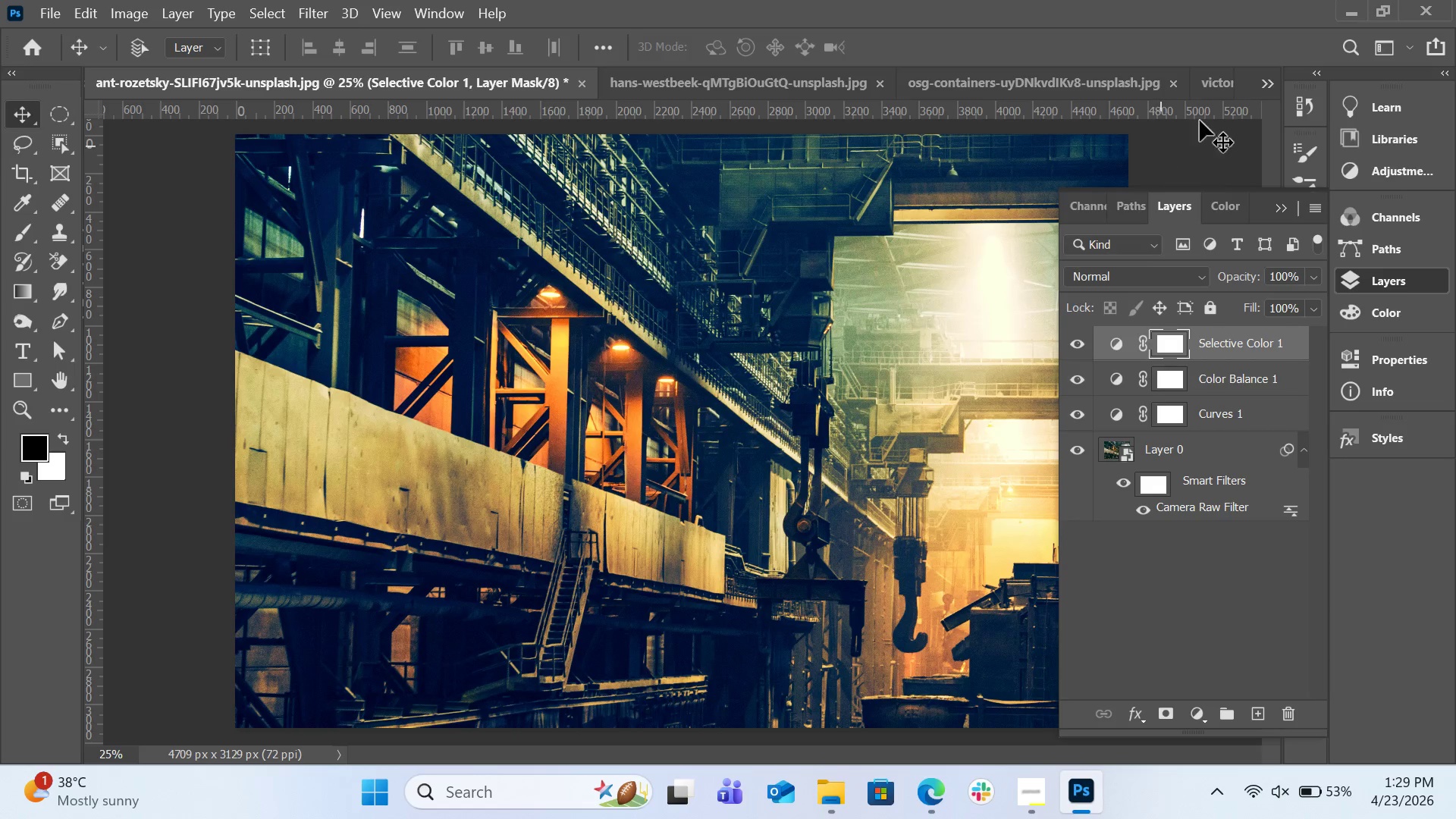 
wait(6.52)
 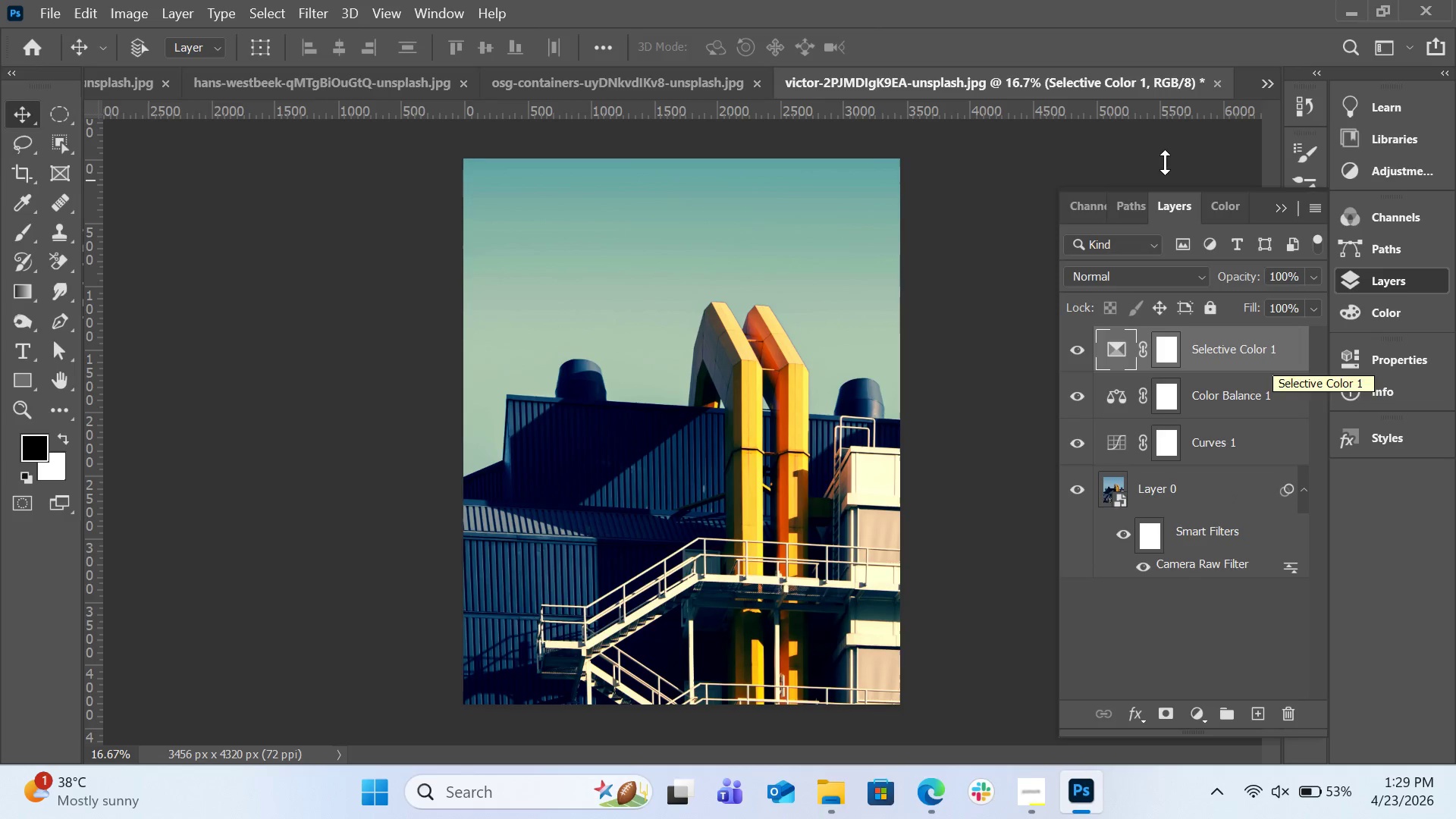 
left_click([1087, 119])
 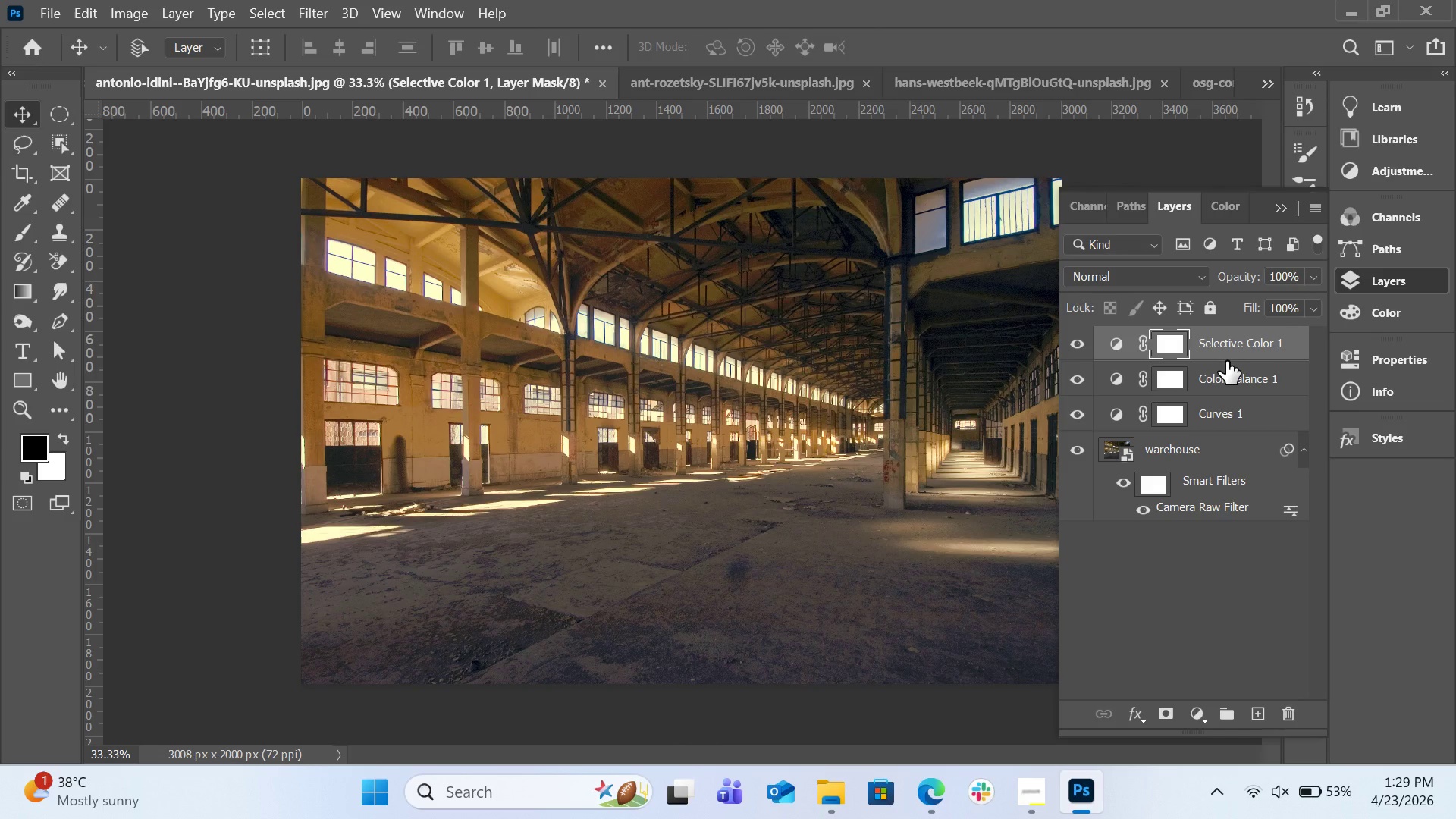 
key(Delete)
 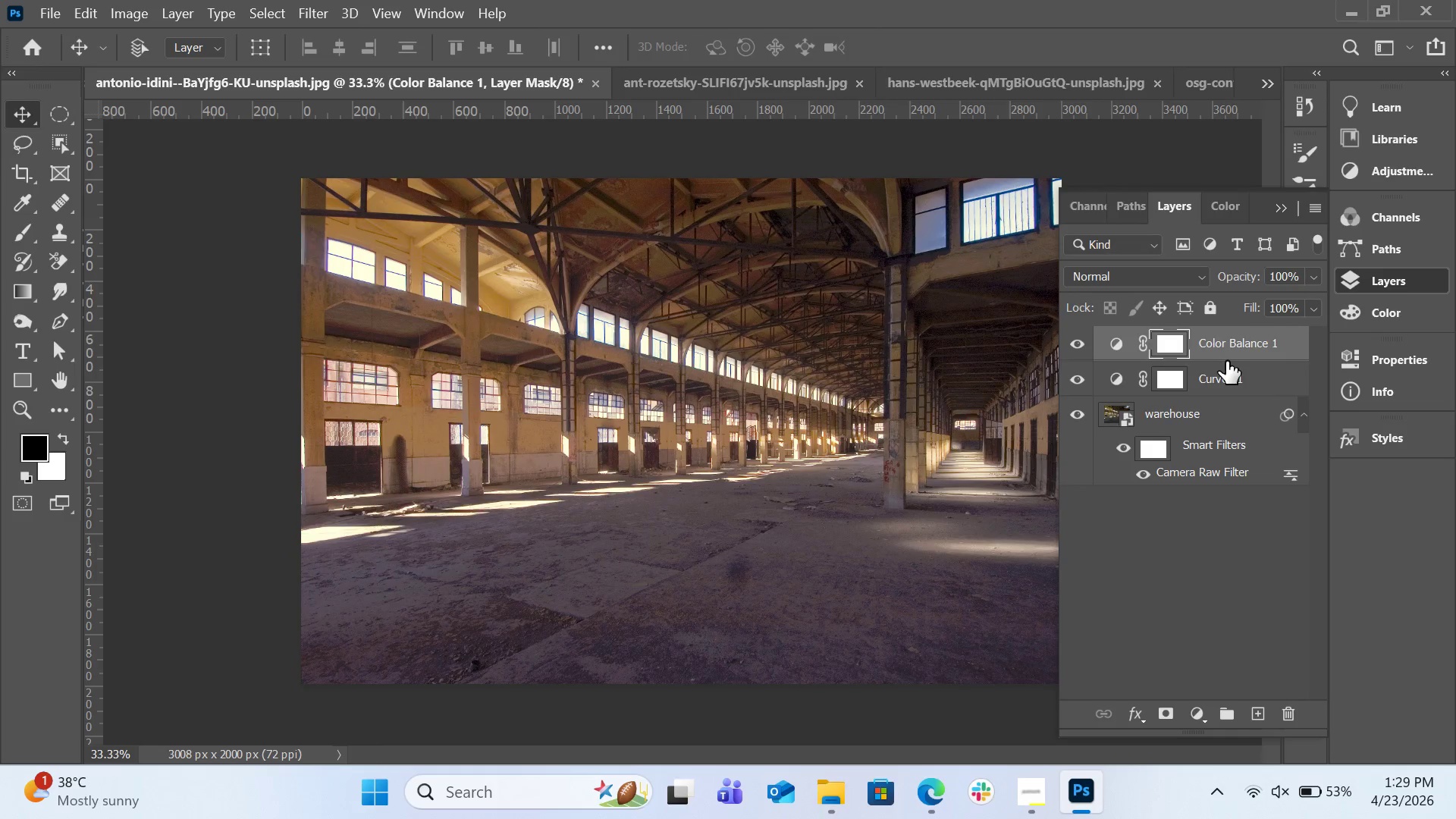 
key(Delete)
 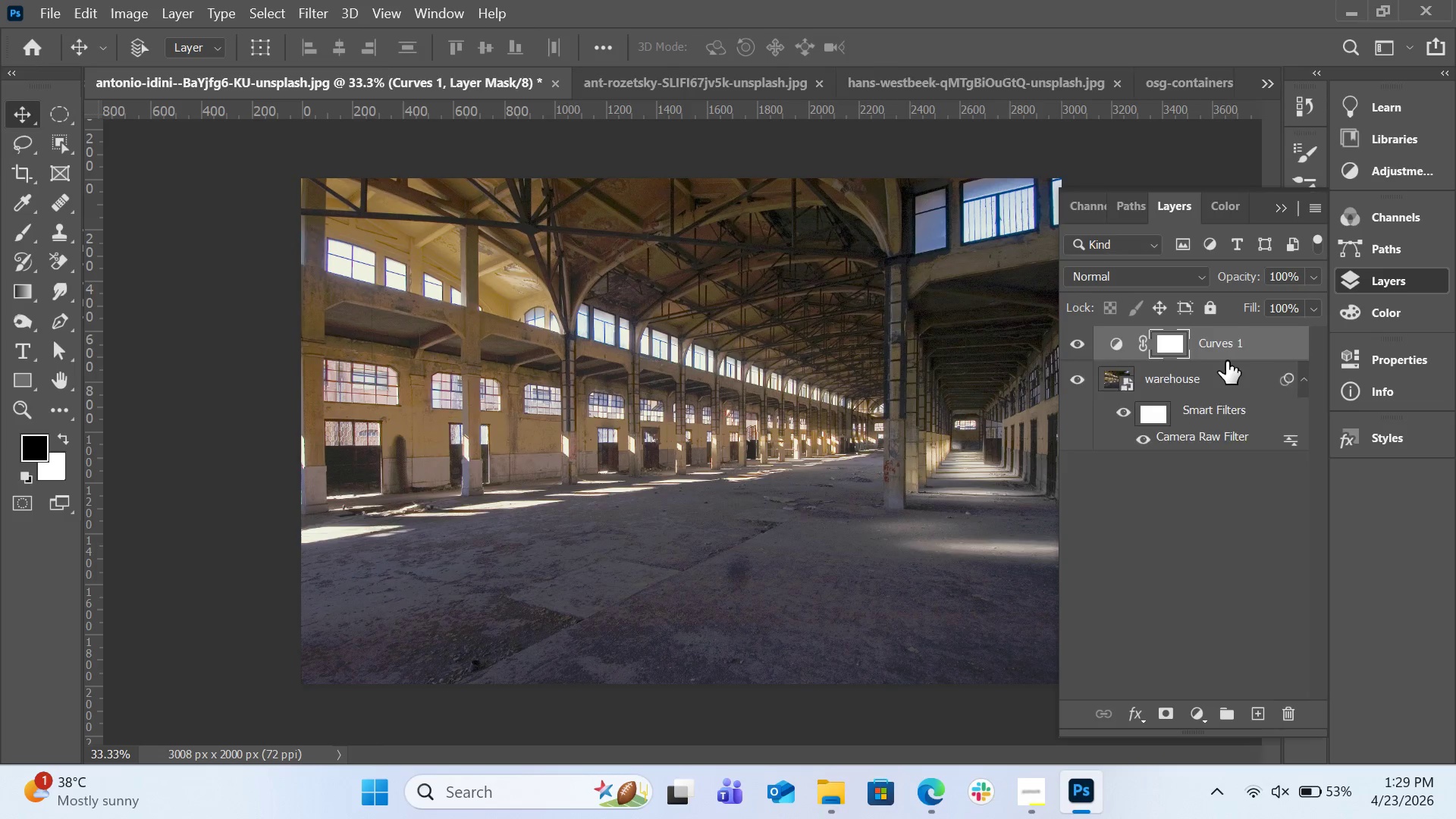 
key(Delete)
 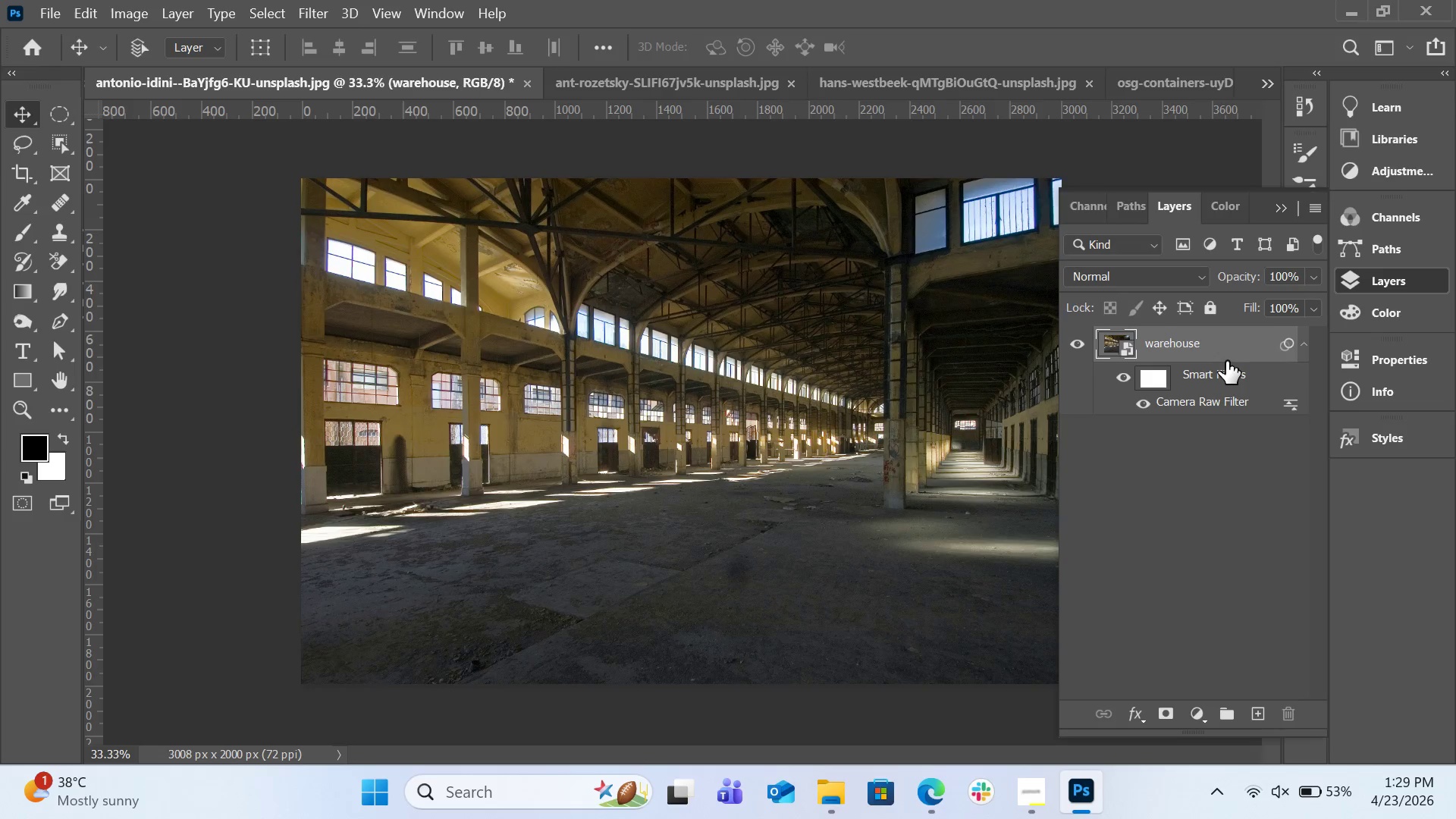 
key(Control+V)
 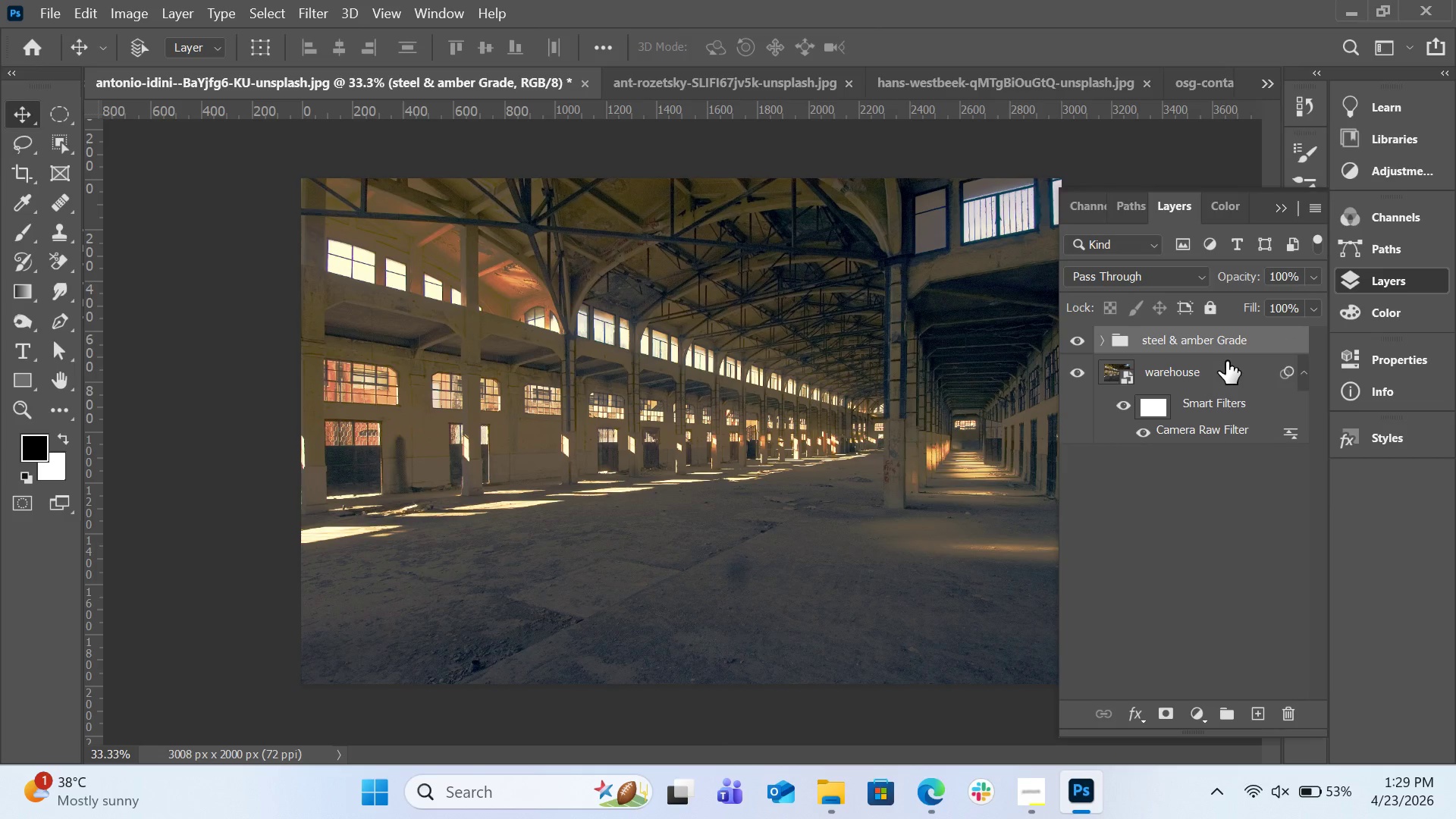 
key(Control+Z)
 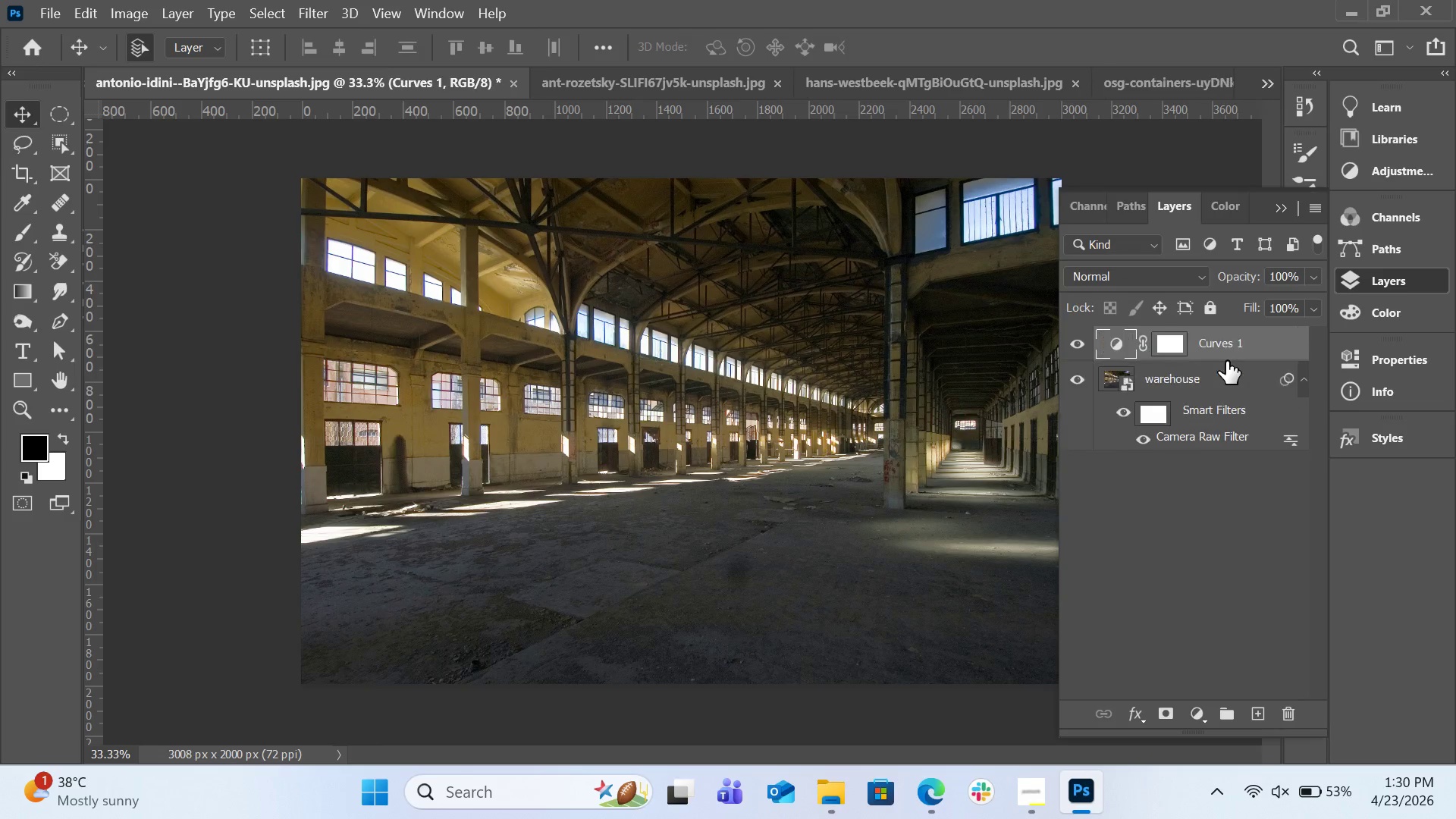 
key(Control+Z)
 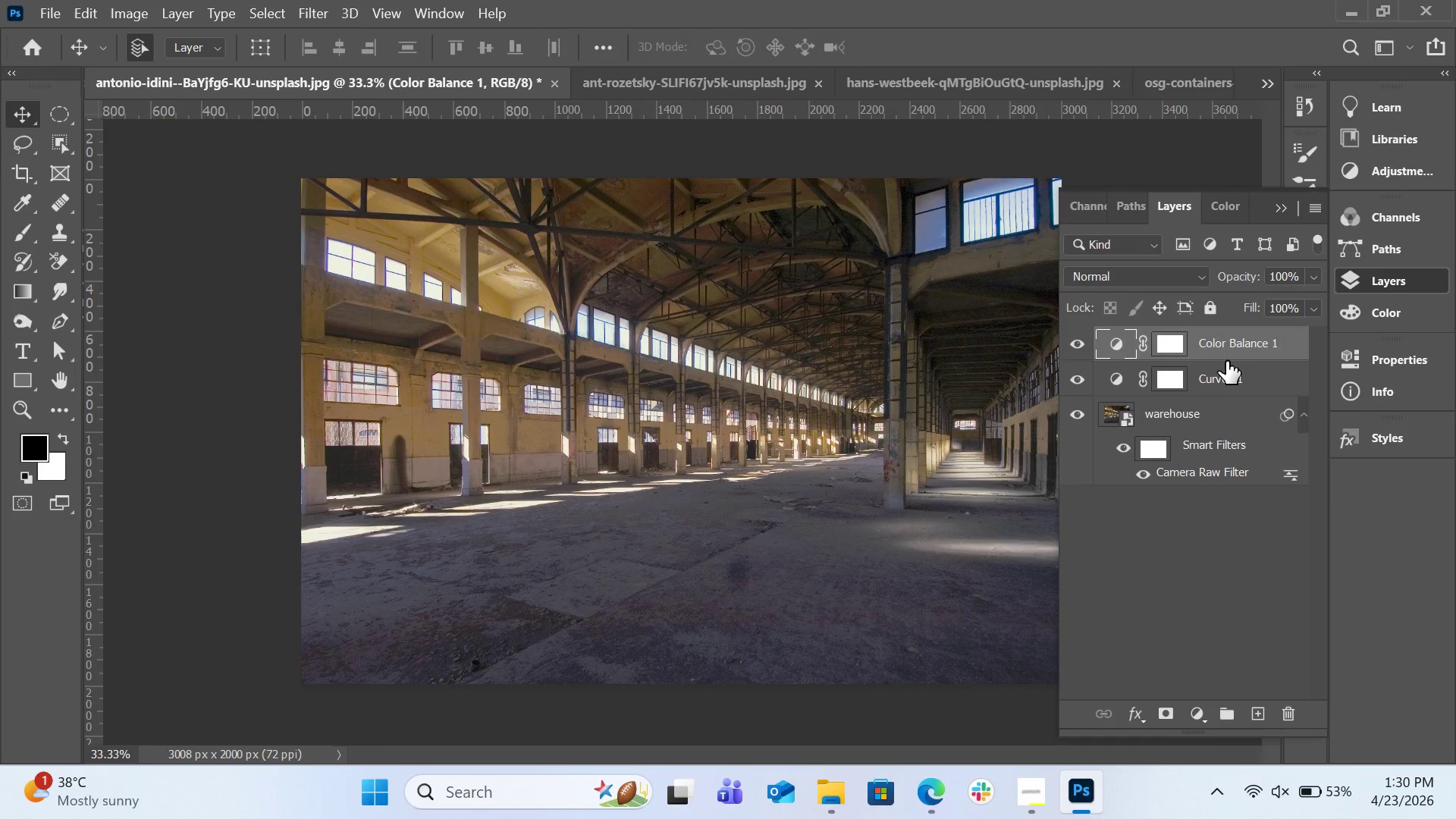 
key(Control+Z)
 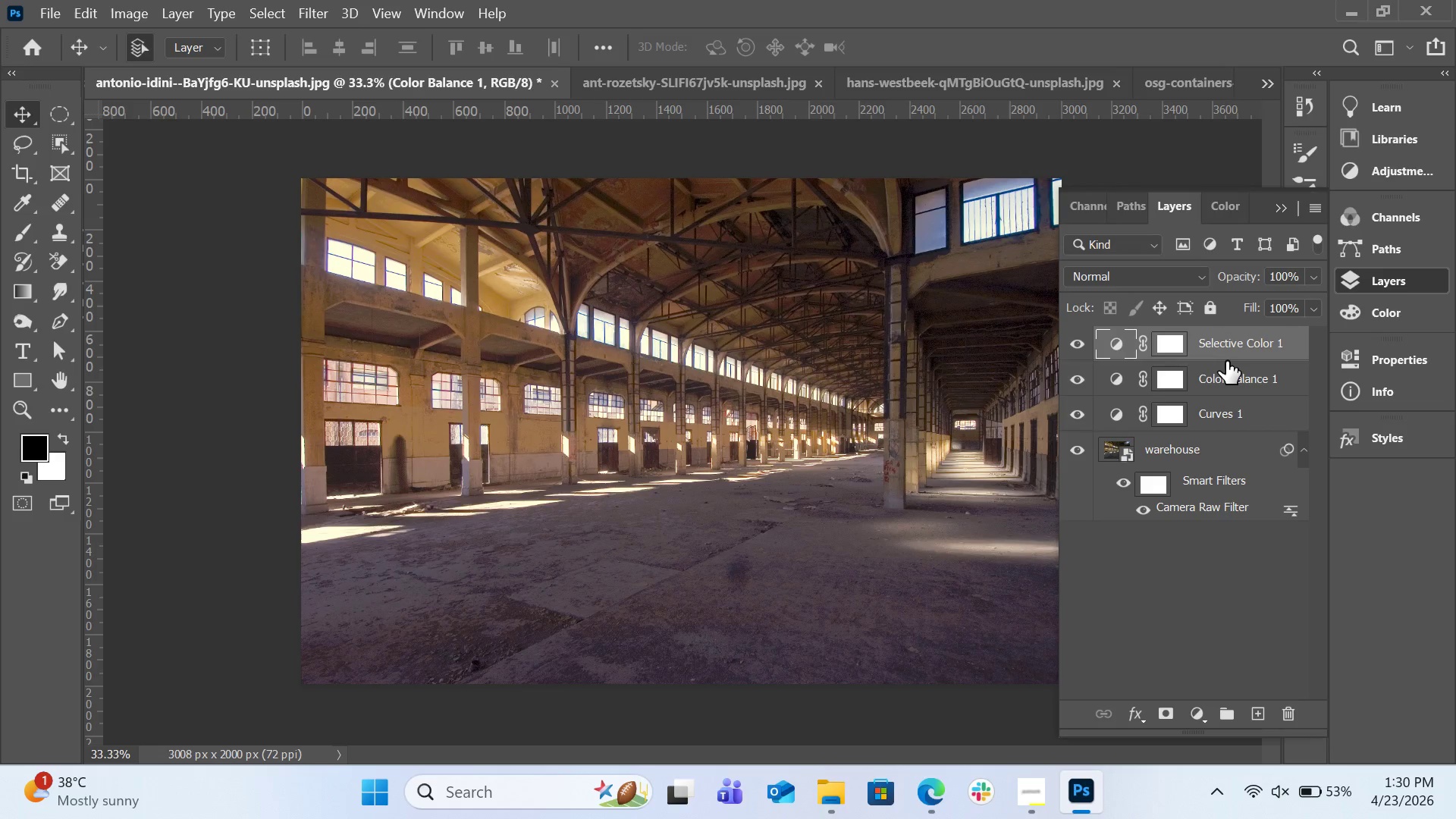 
key(Control+Z)
 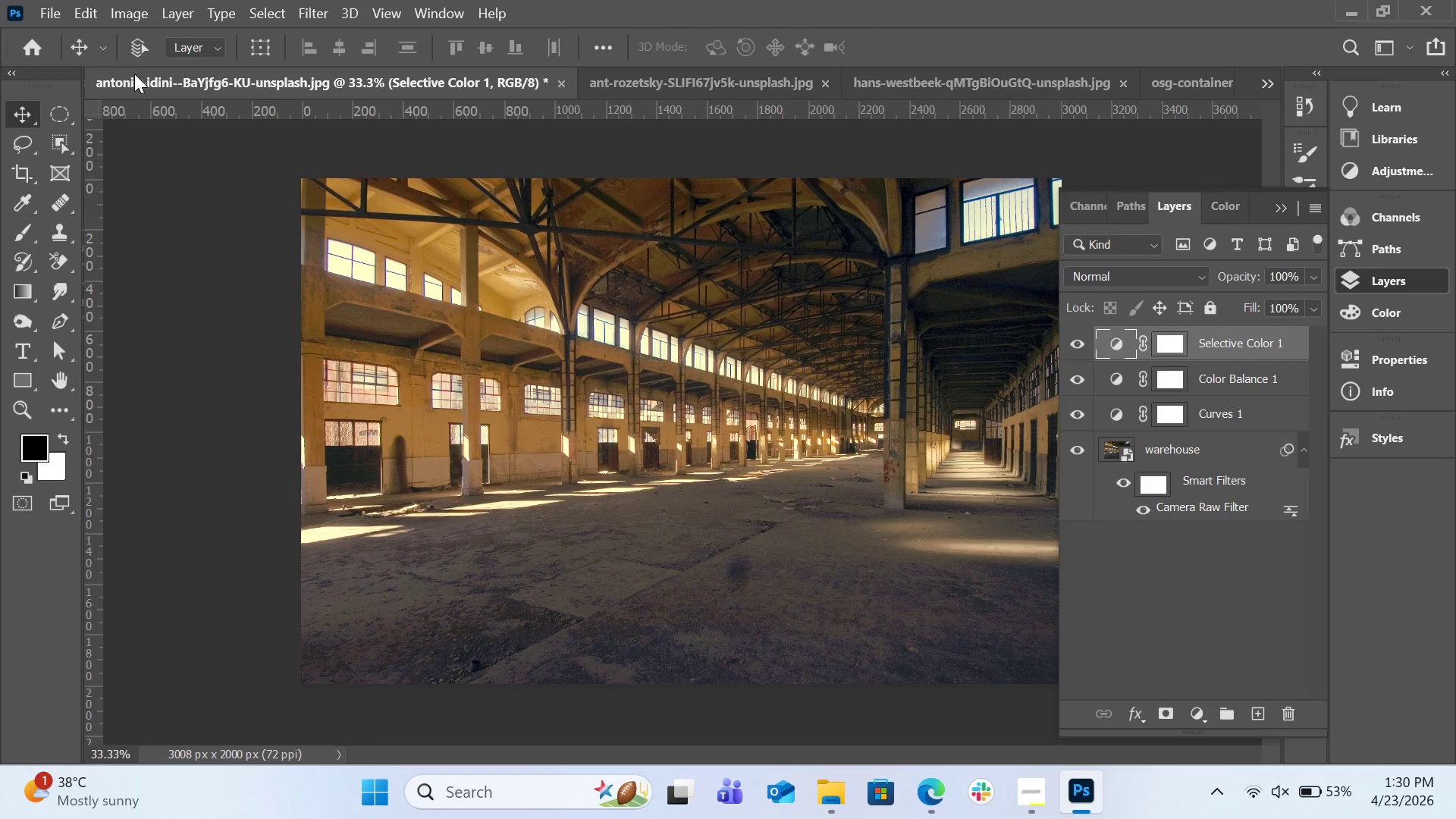 
wait(22.55)
 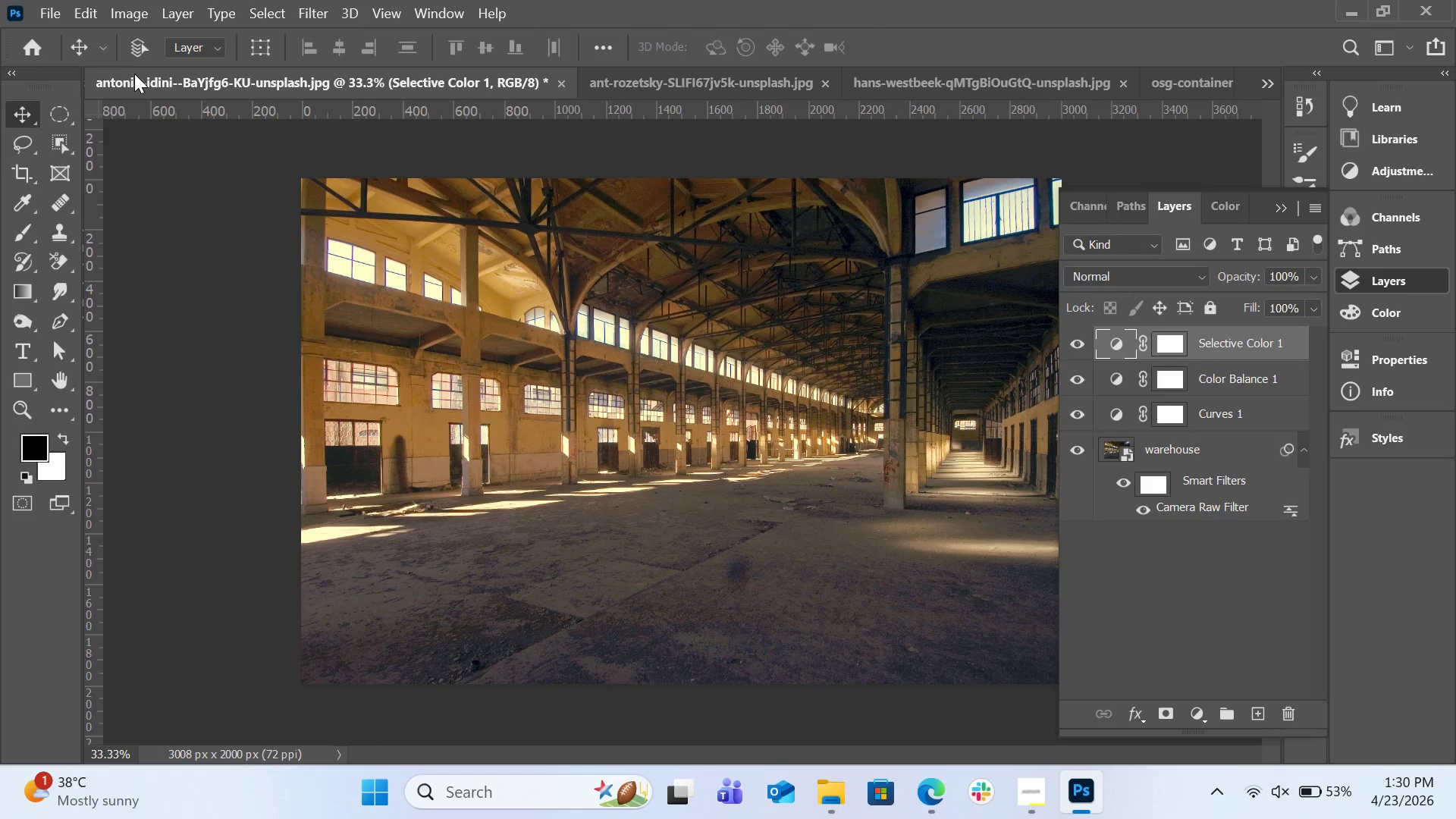 
hold_key(key=ControlLeft, duration=1.22)
 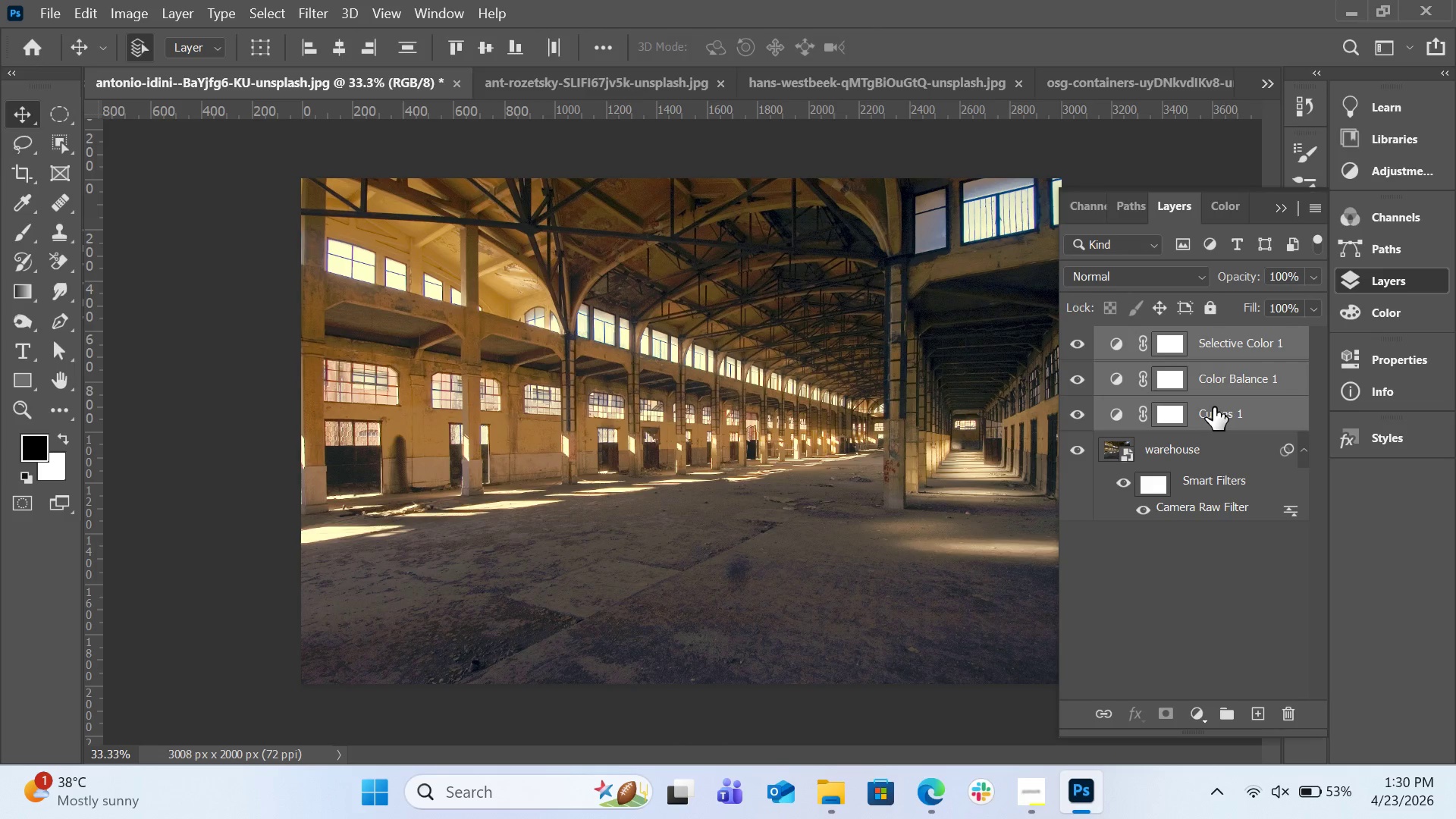 
key(Control+G)
 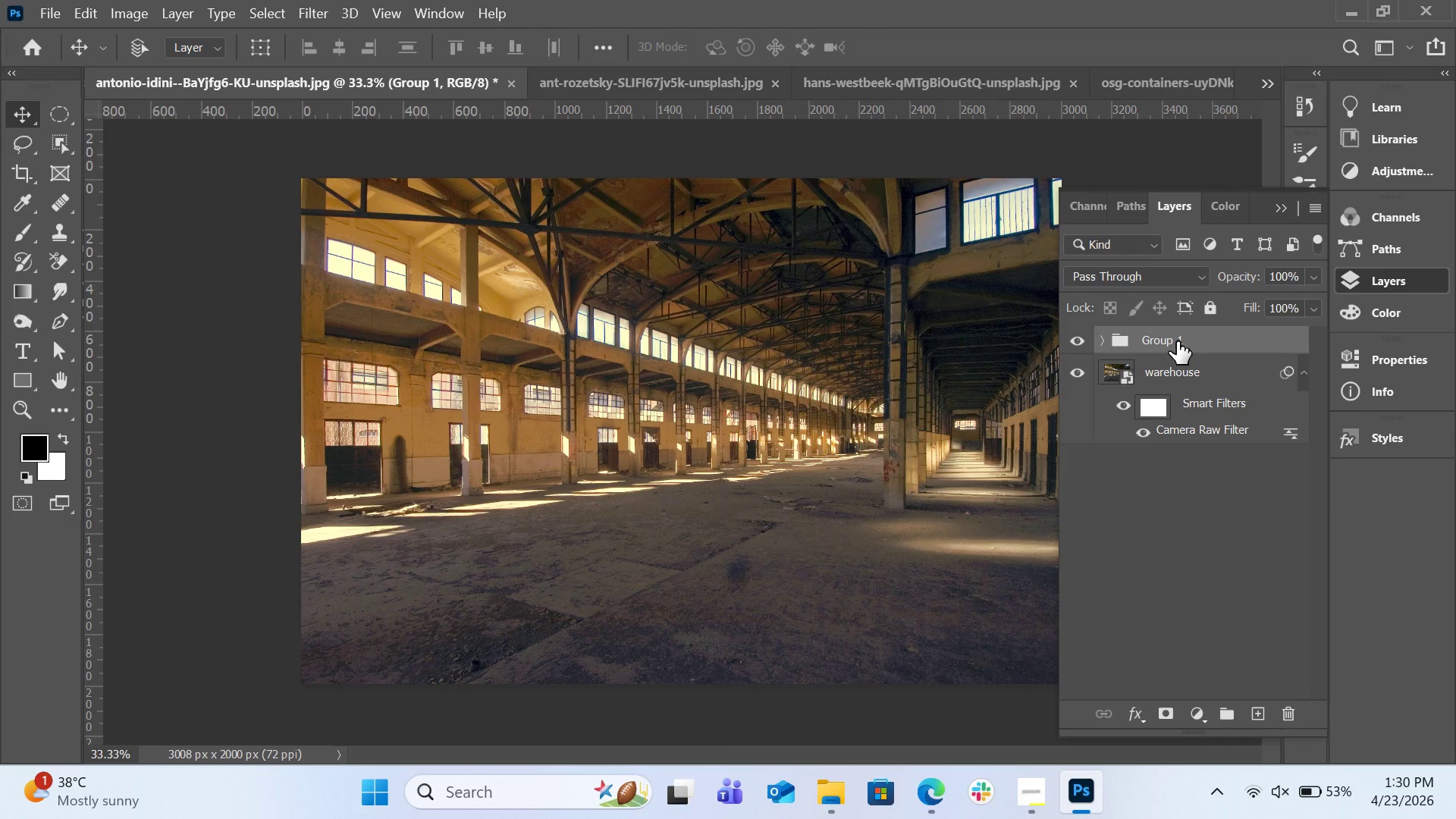 
double_click([1177, 341])
 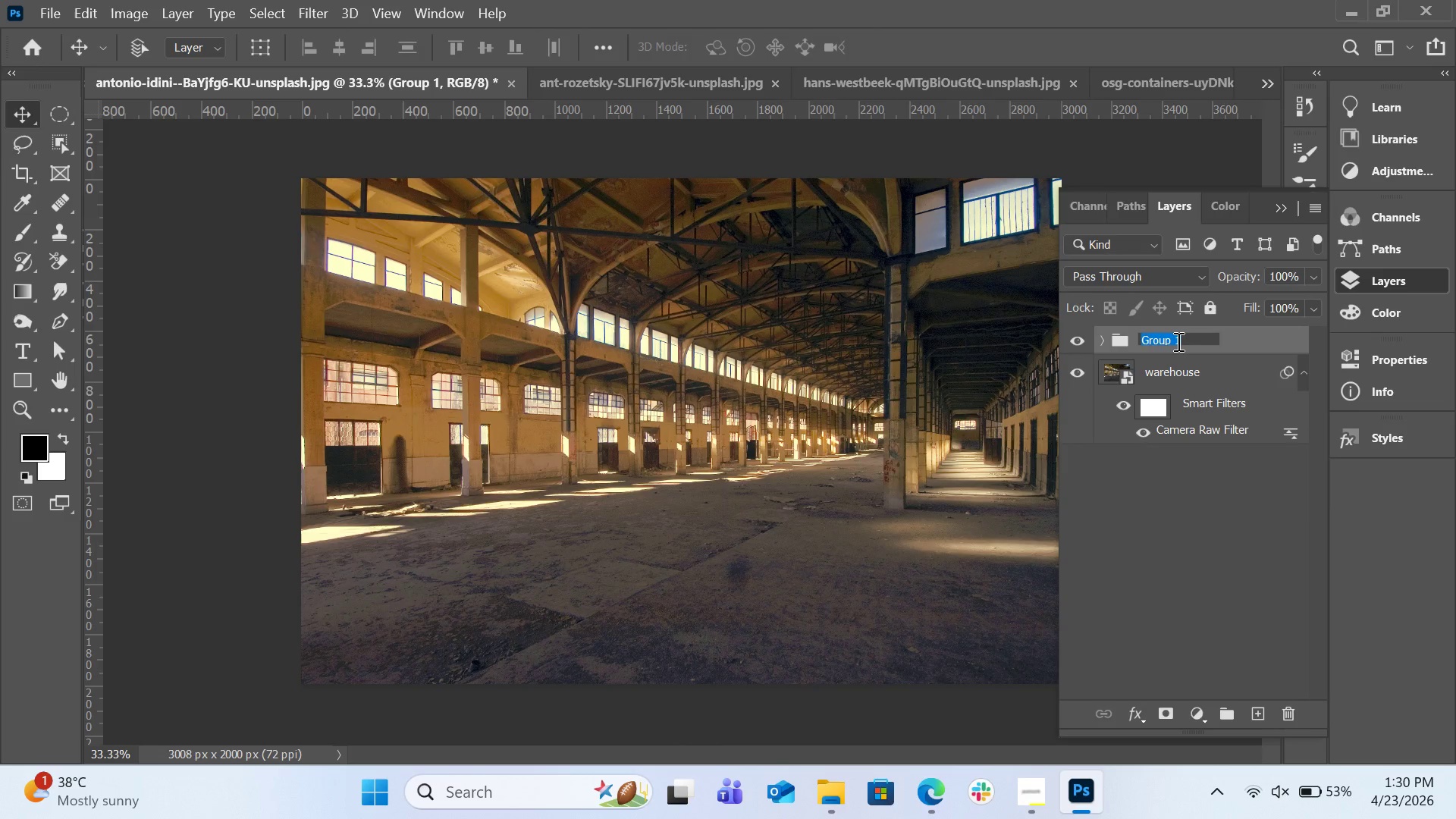 
type(steel & amber Grade)
 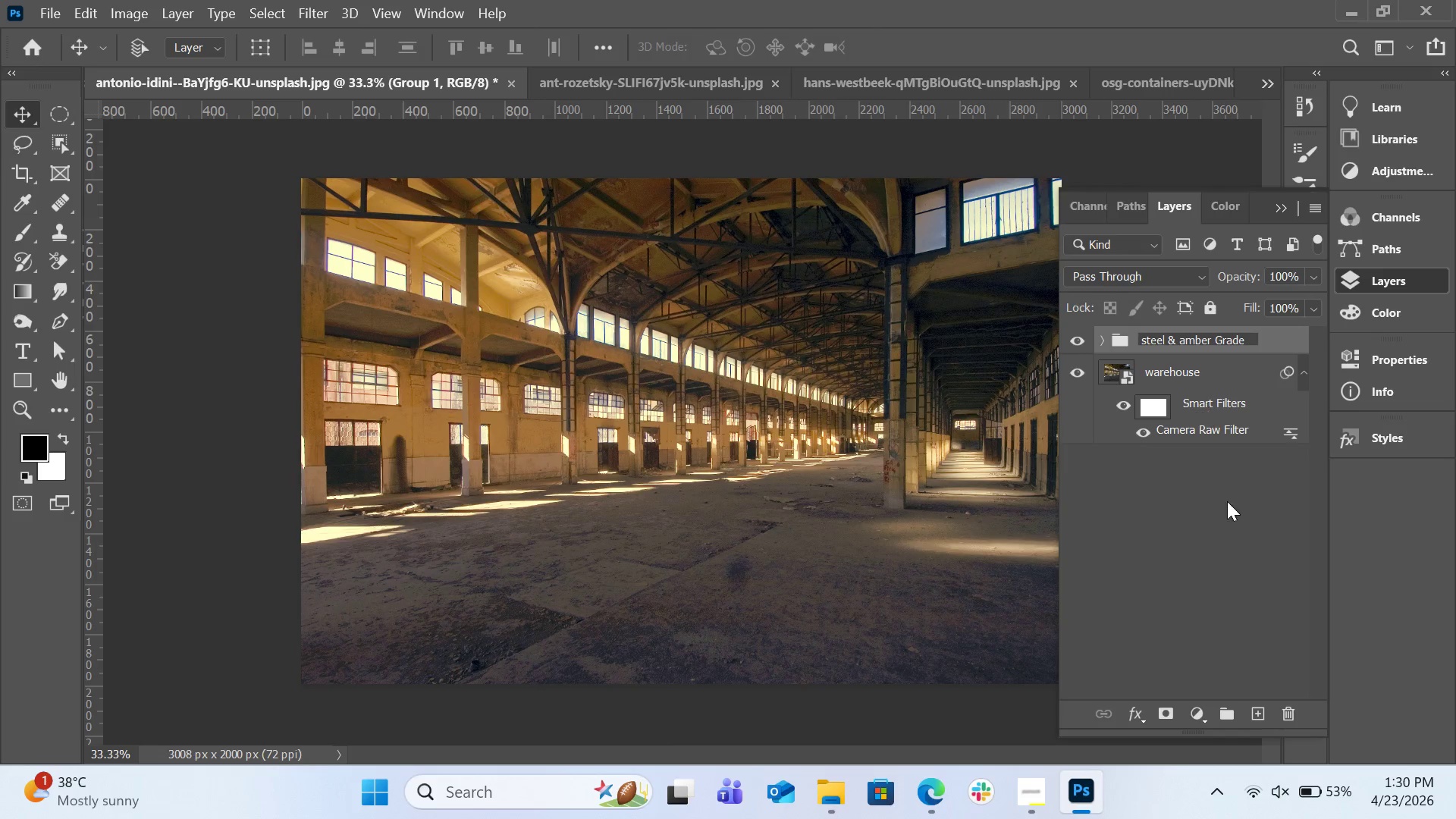 
left_click([1244, 549])
 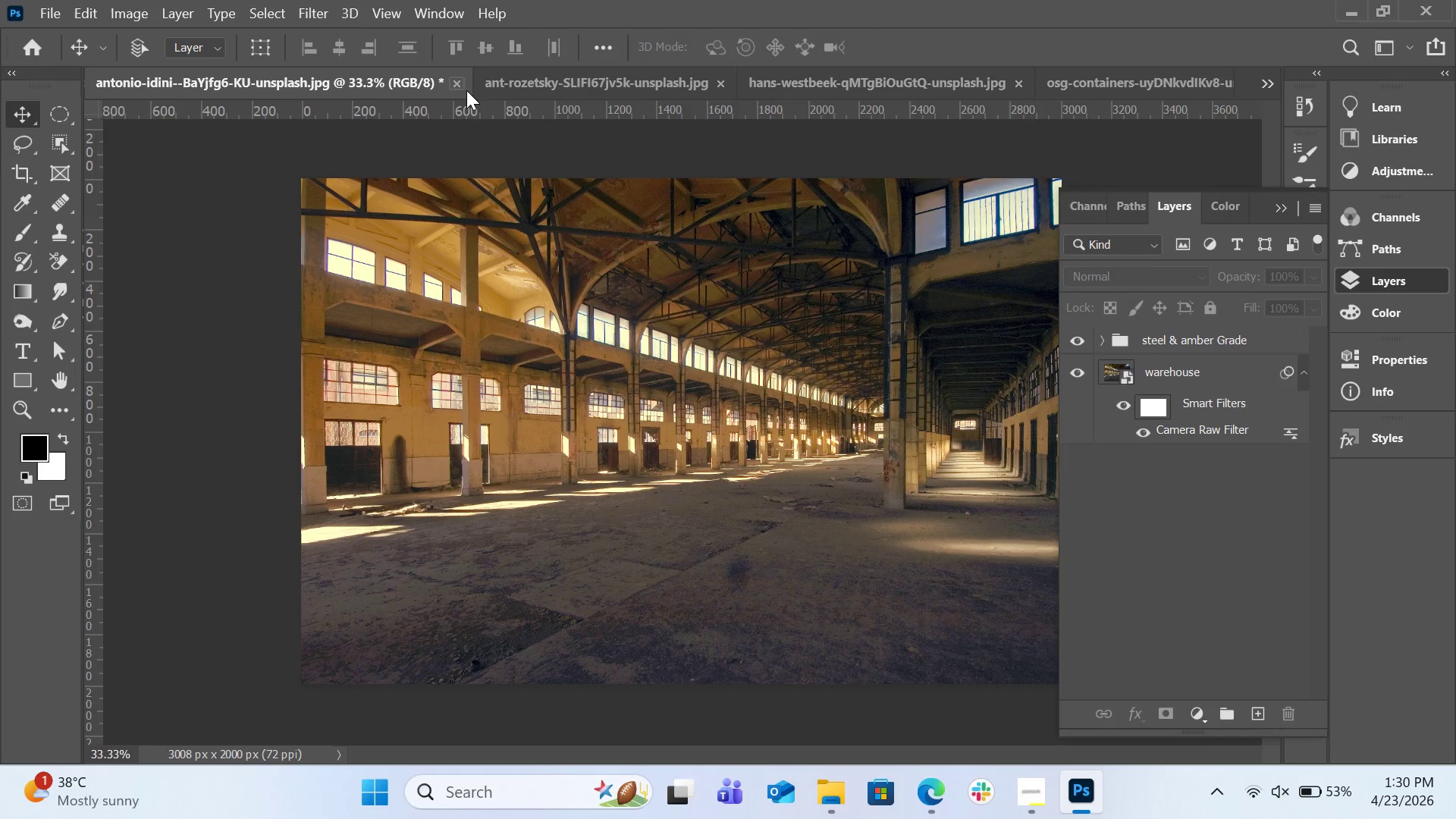 
mouse_move([472, 100])
 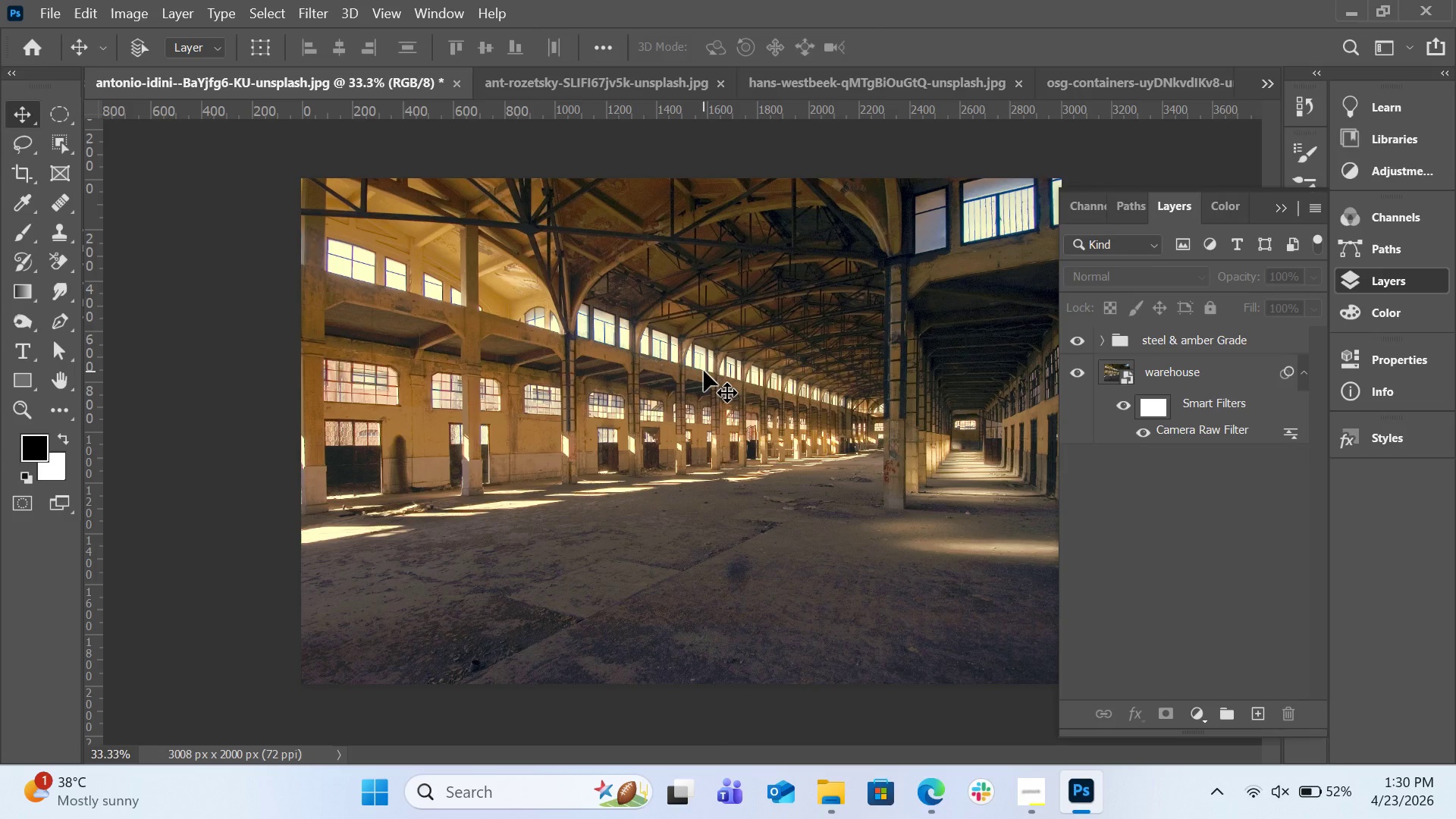 
wait(10.81)
 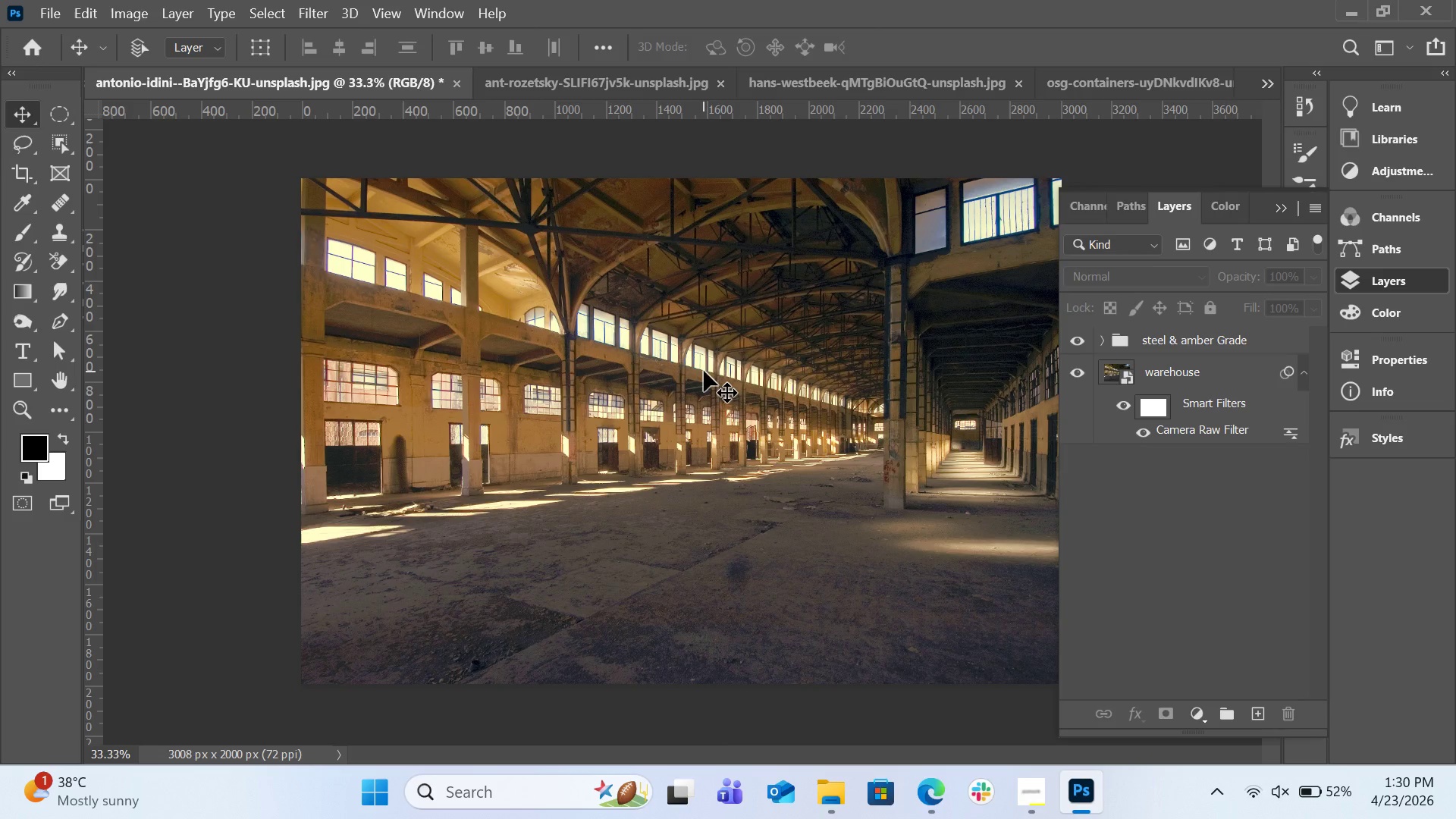 
mouse_move([1218, 700])
 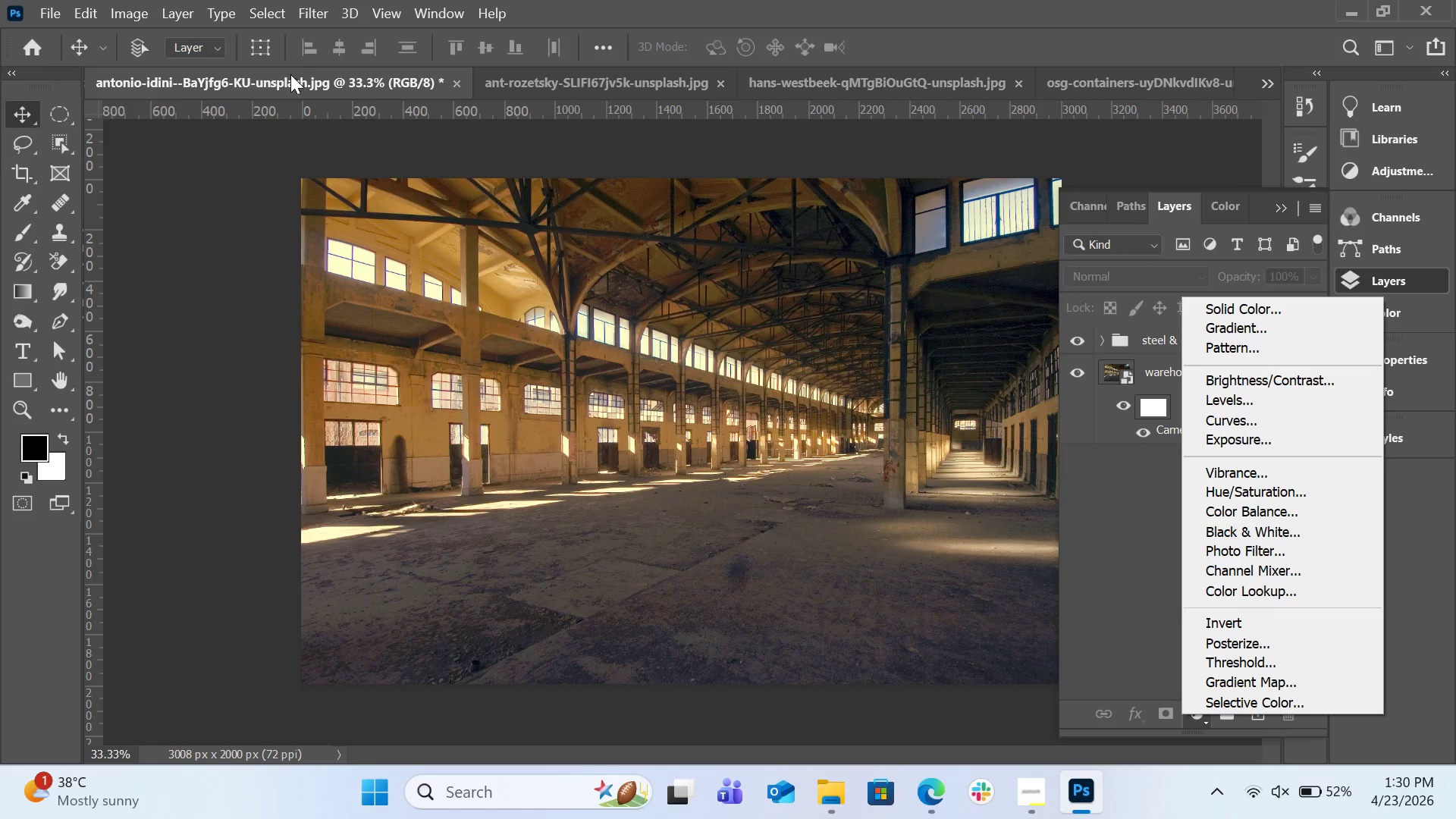 
left_click([295, 83])
 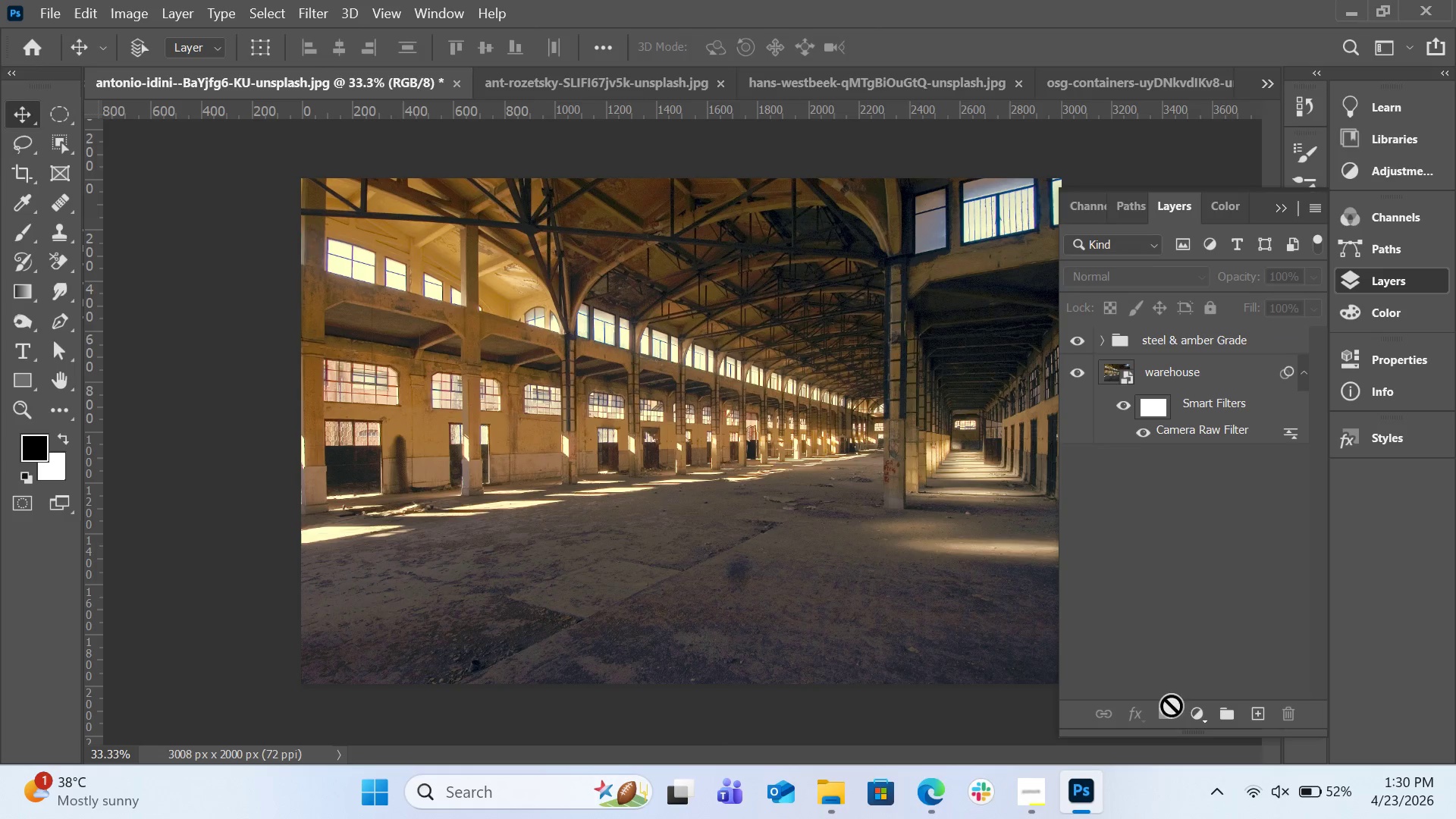 
left_click([1188, 708])
 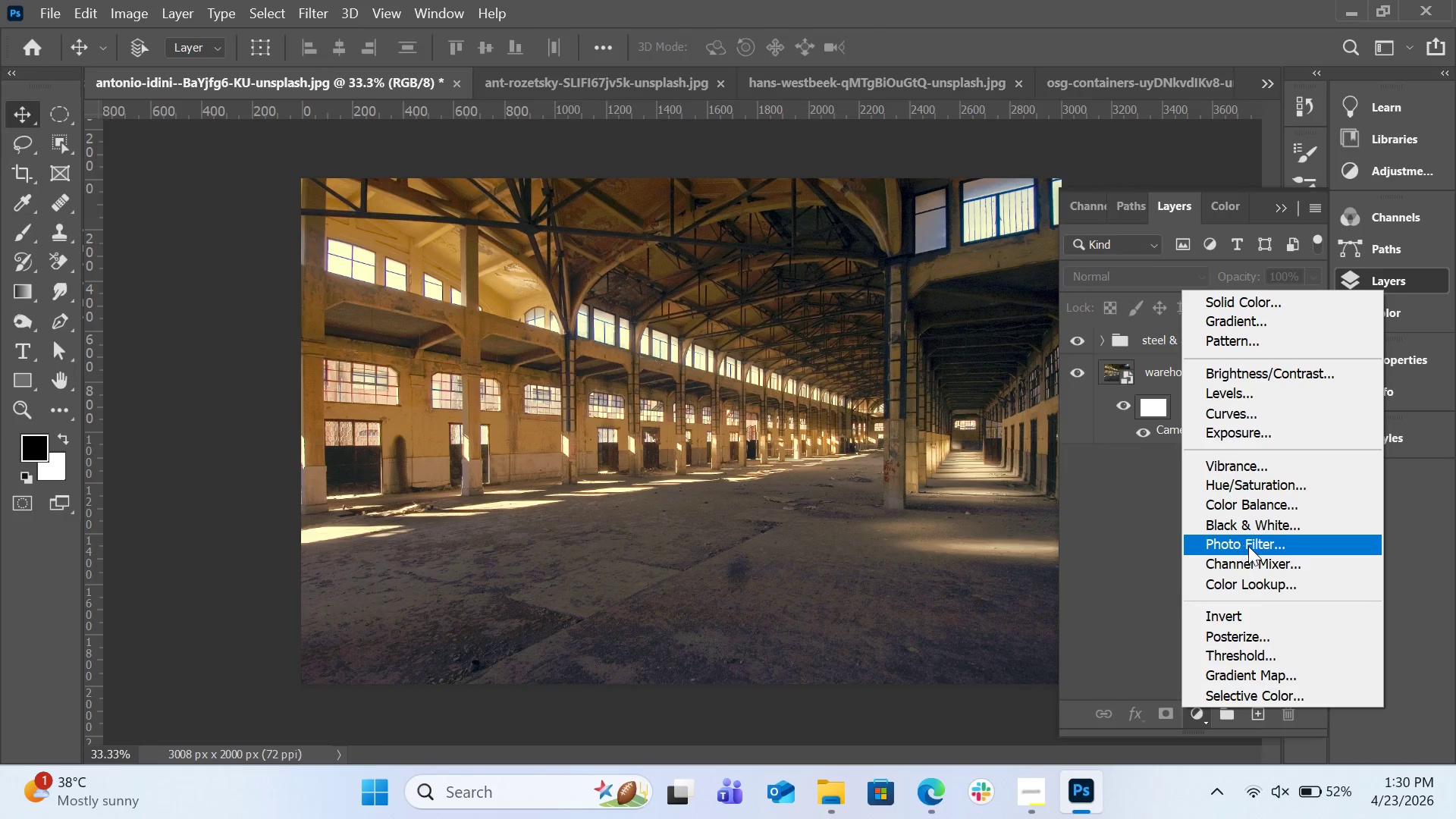 
left_click([1285, 674])
 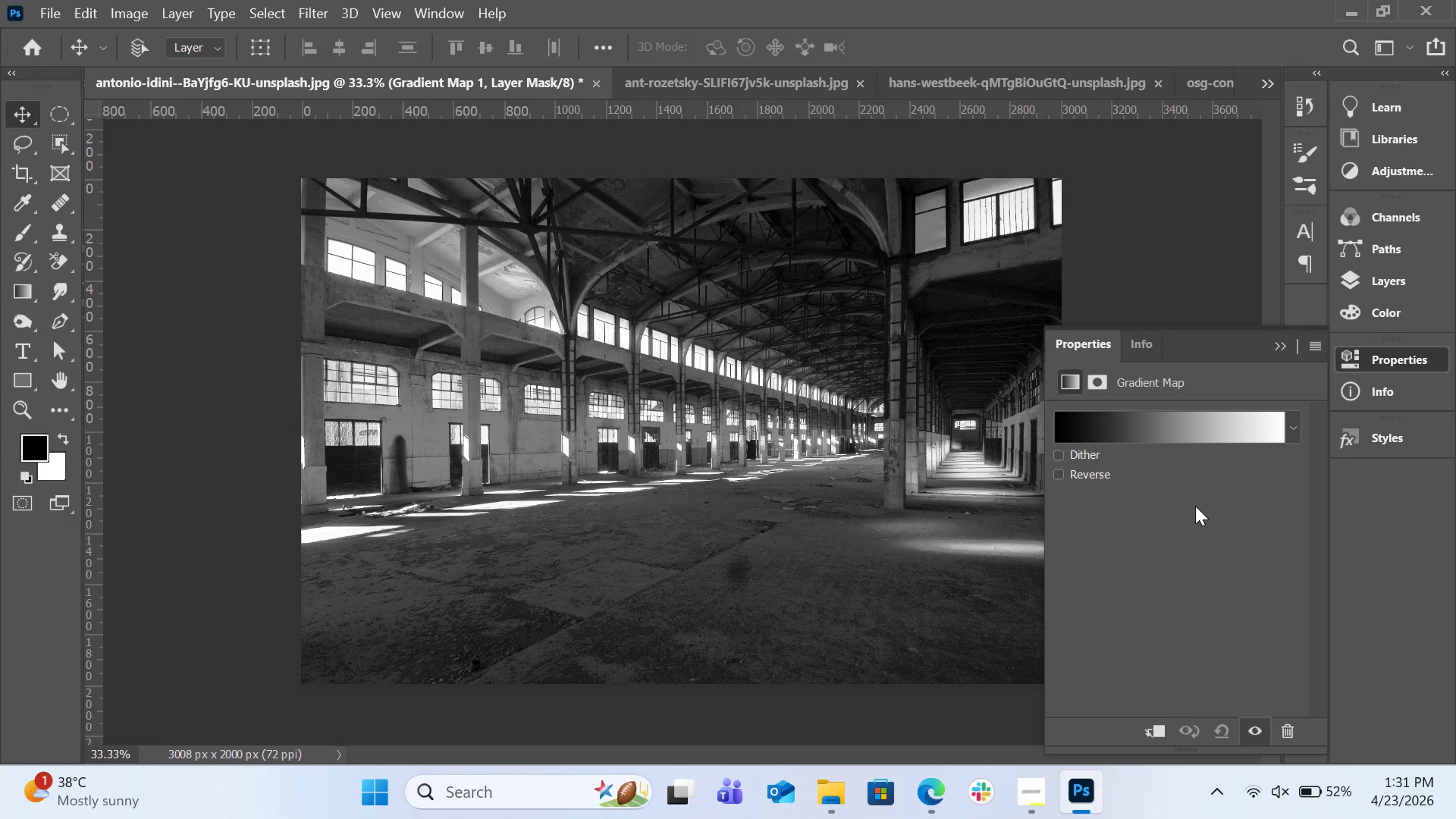 
wait(8.94)
 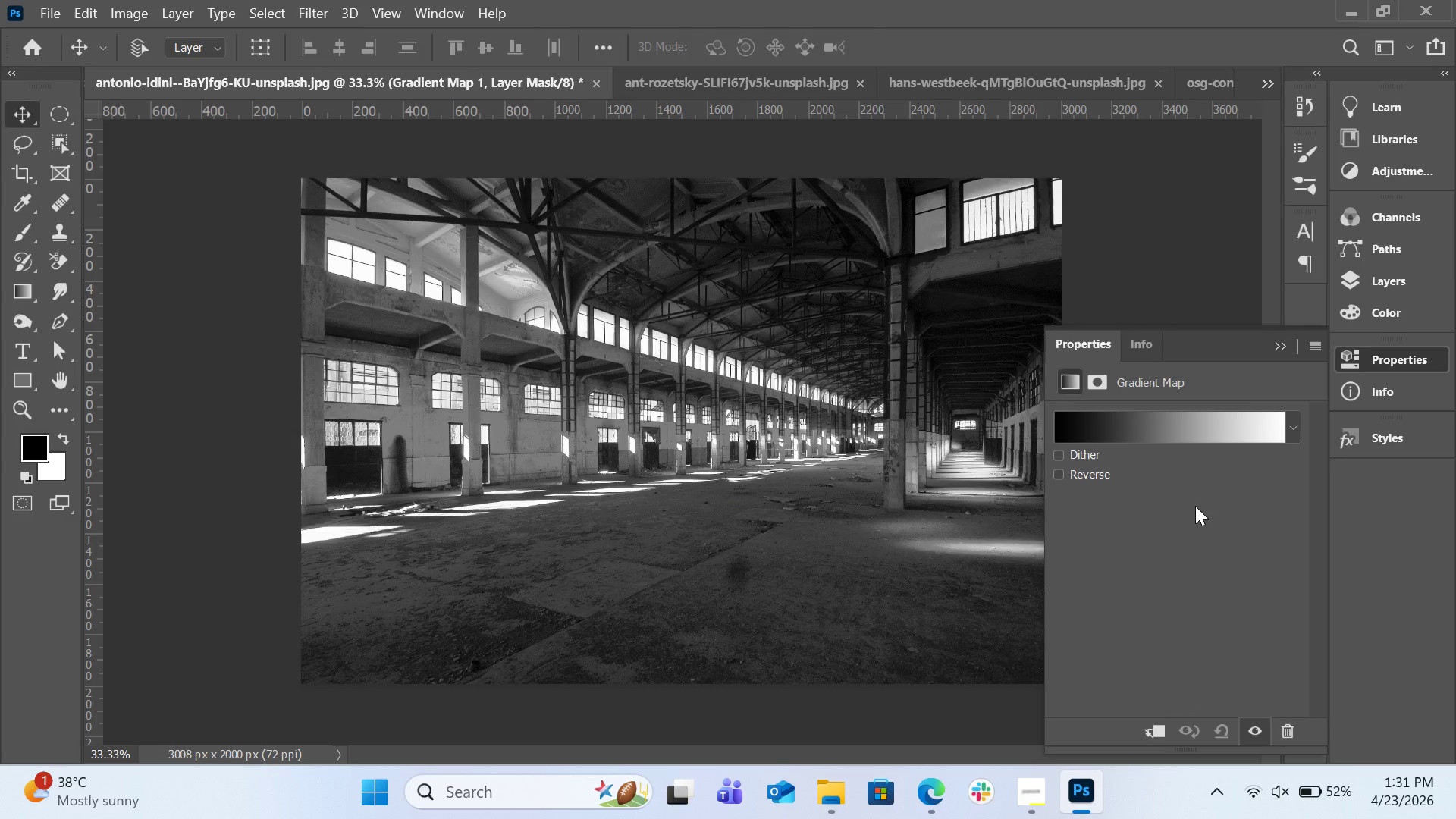 
left_click([1155, 429])
 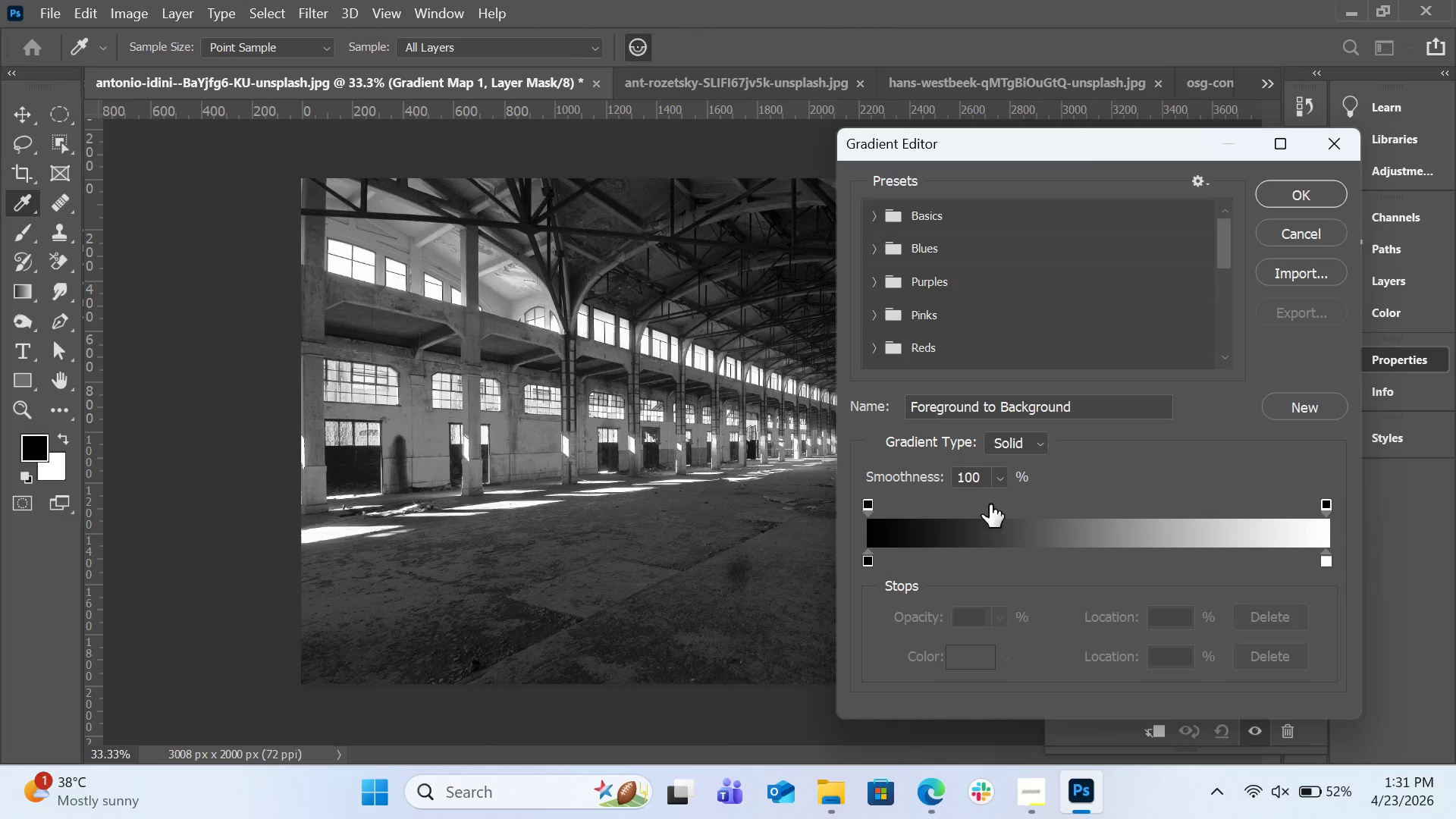 
wait(6.16)
 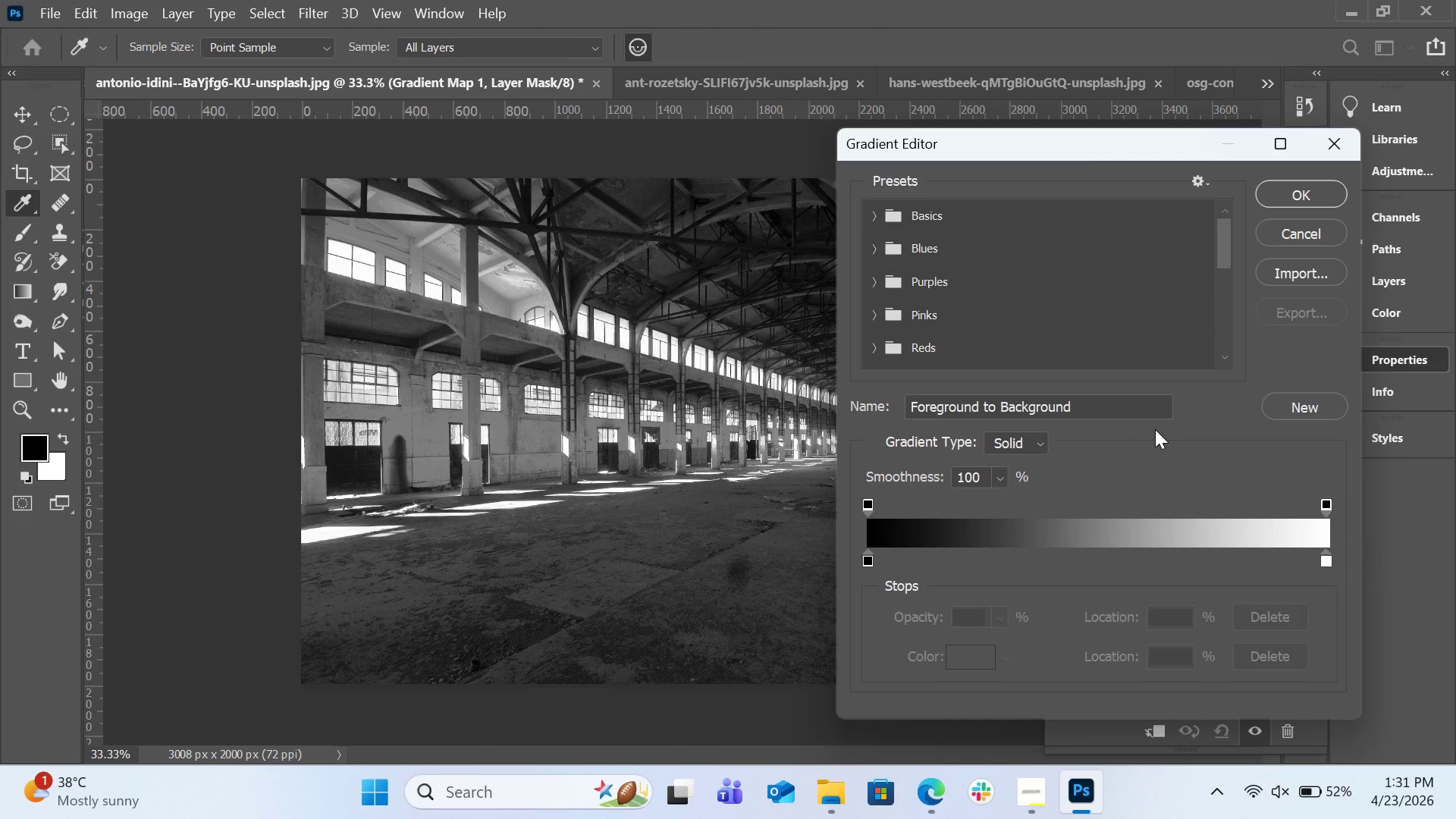 
left_click([864, 562])
 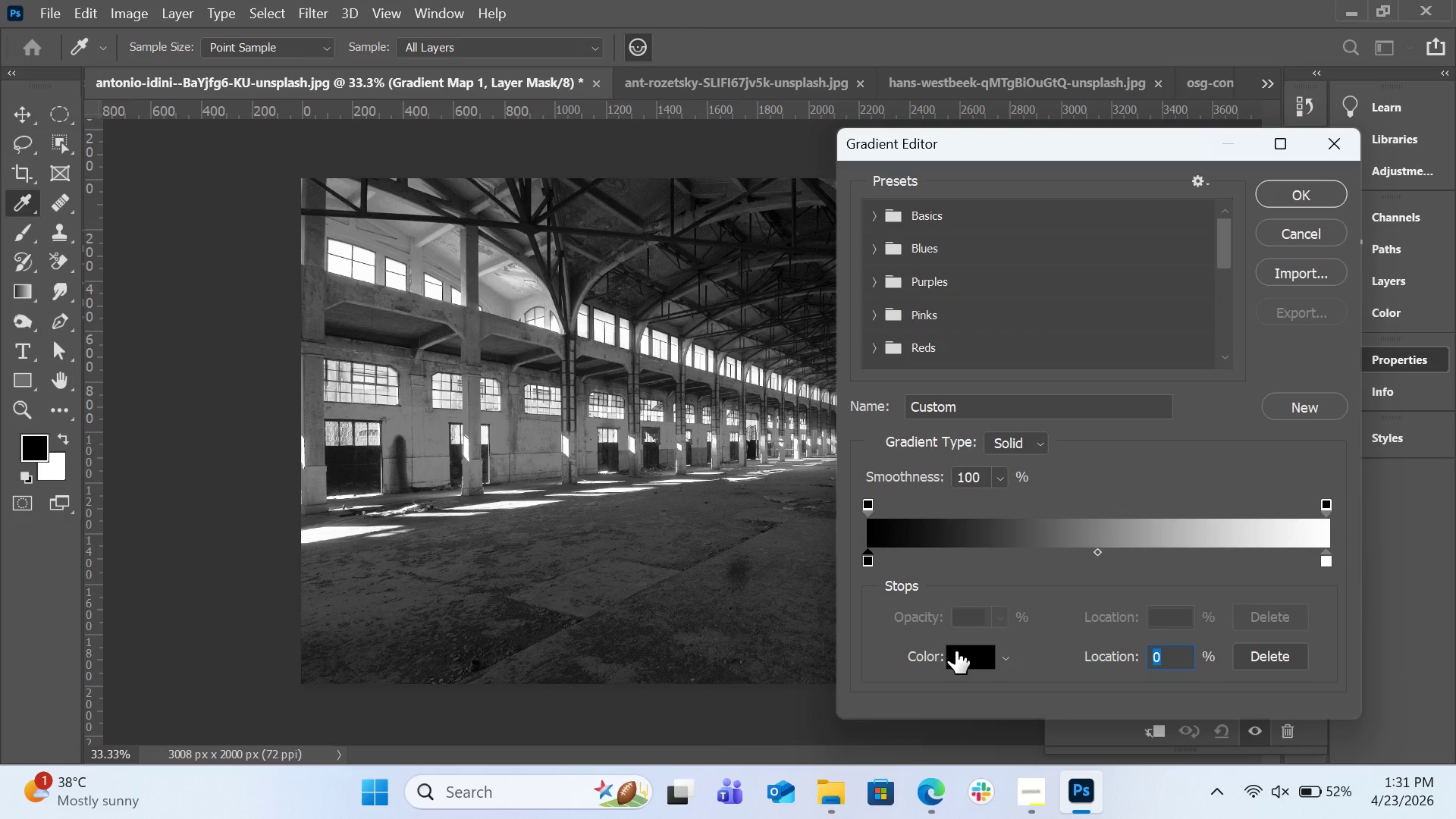 
left_click([959, 653])
 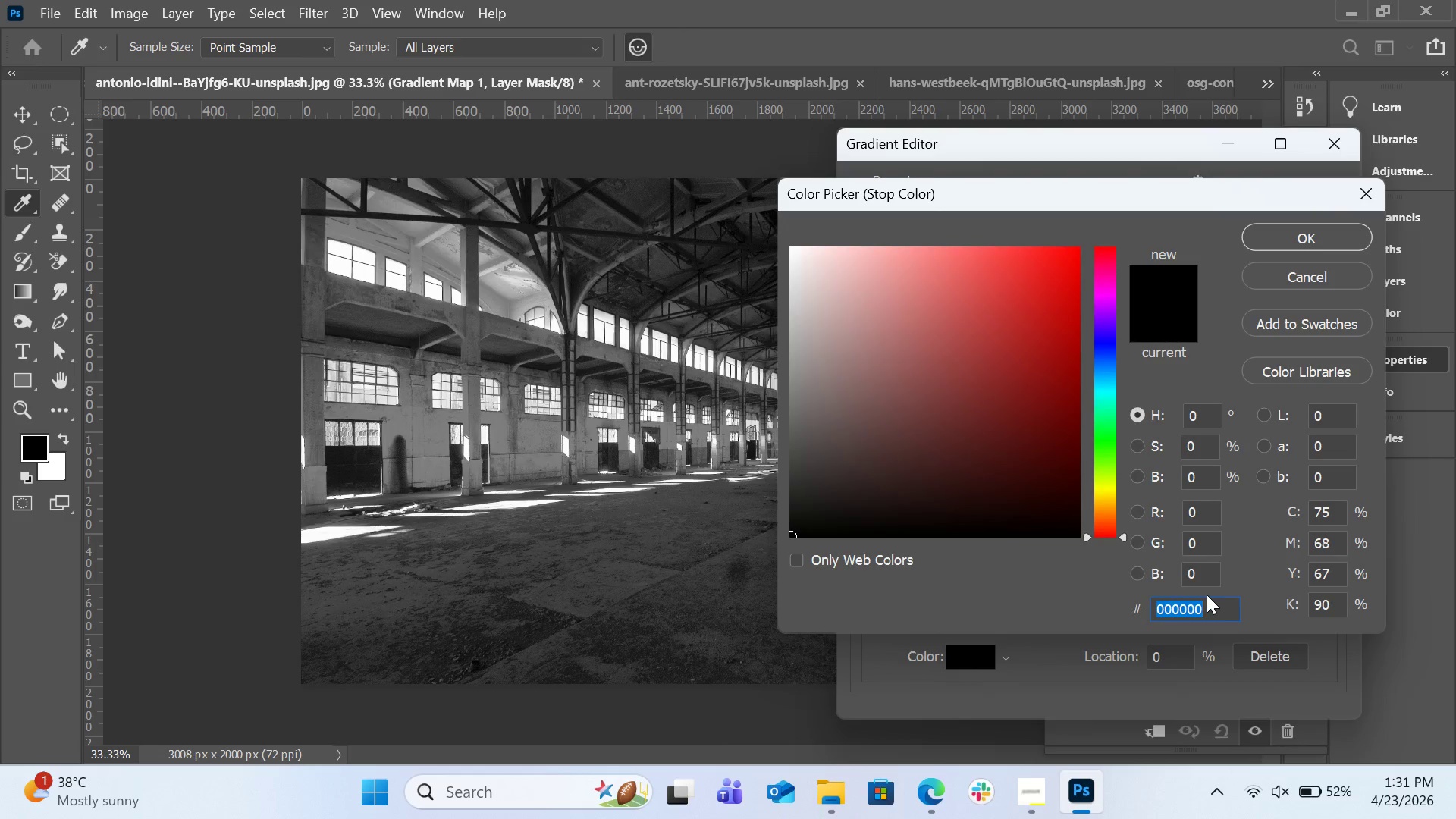 
type(#0f2d2f)
 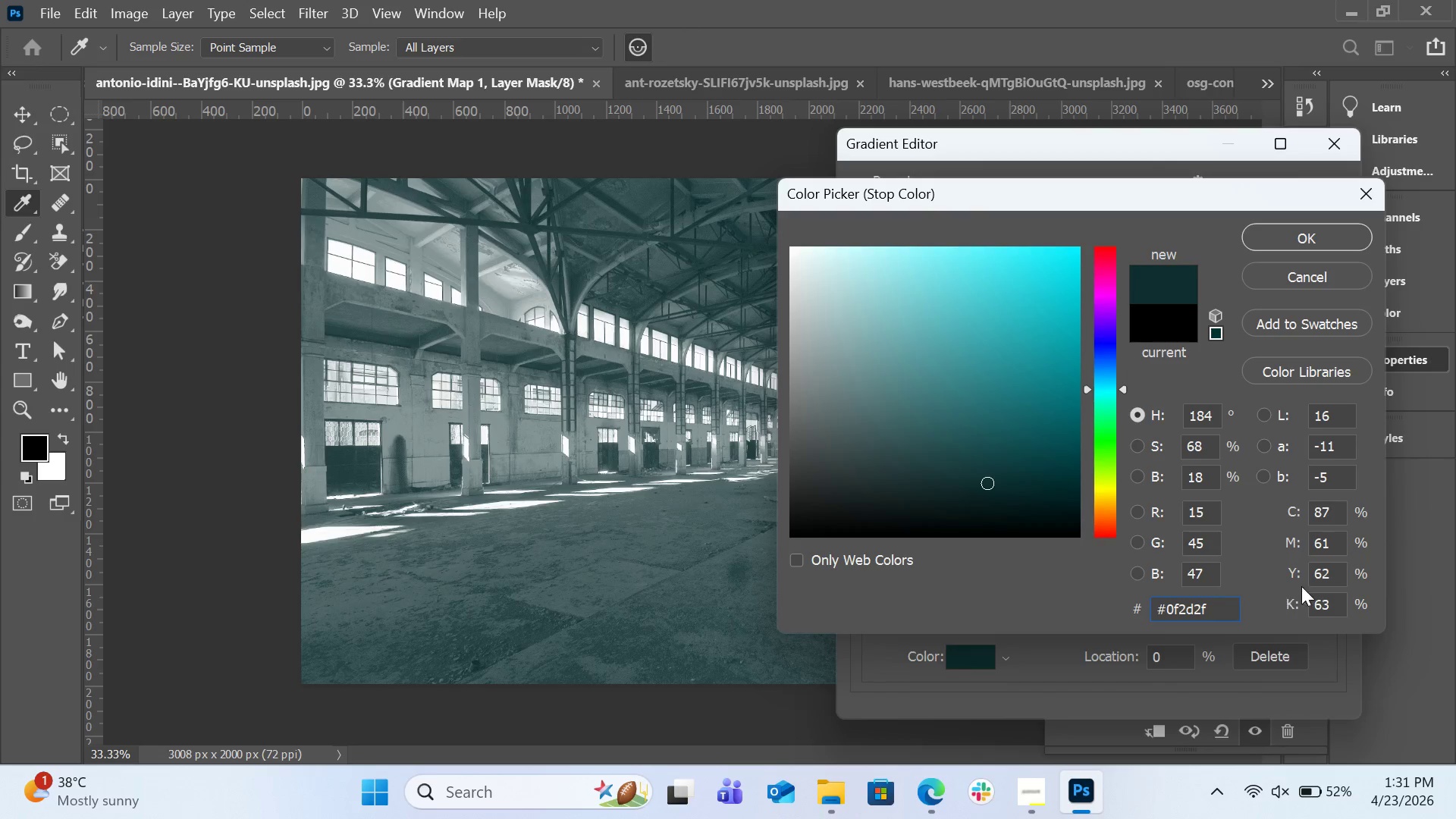 
wait(5.44)
 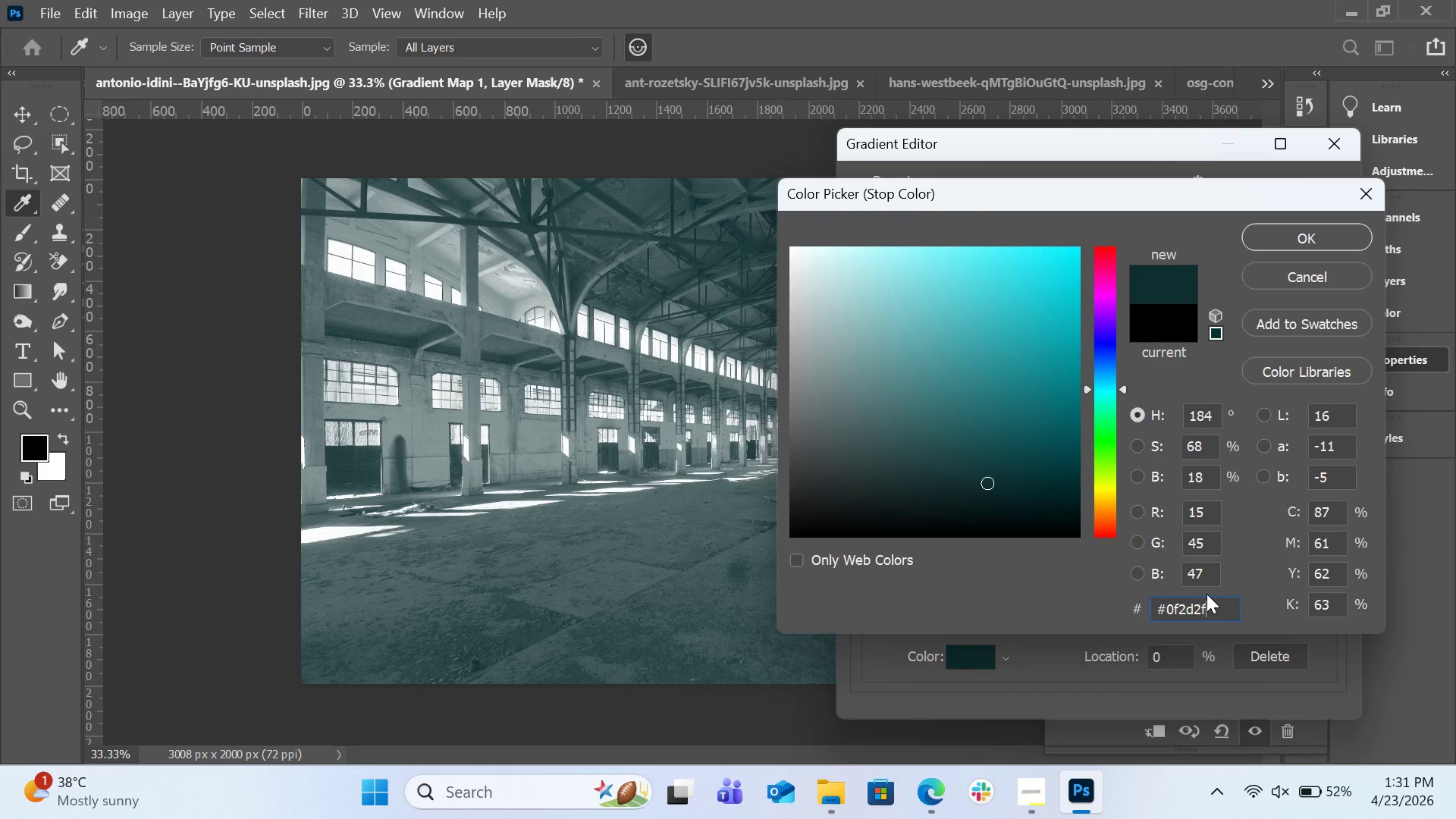 
left_click([1294, 237])
 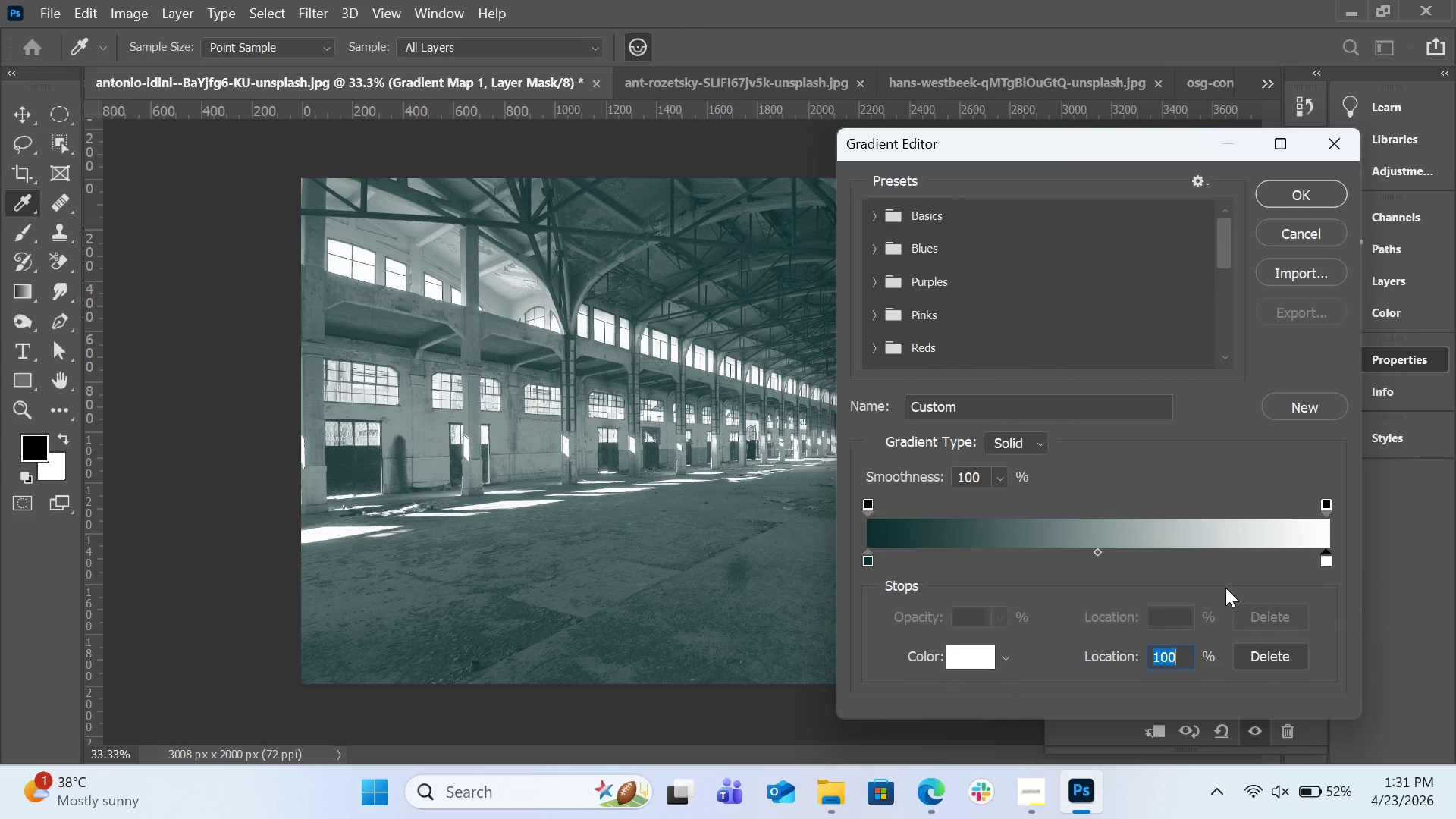 
left_click([979, 661])
 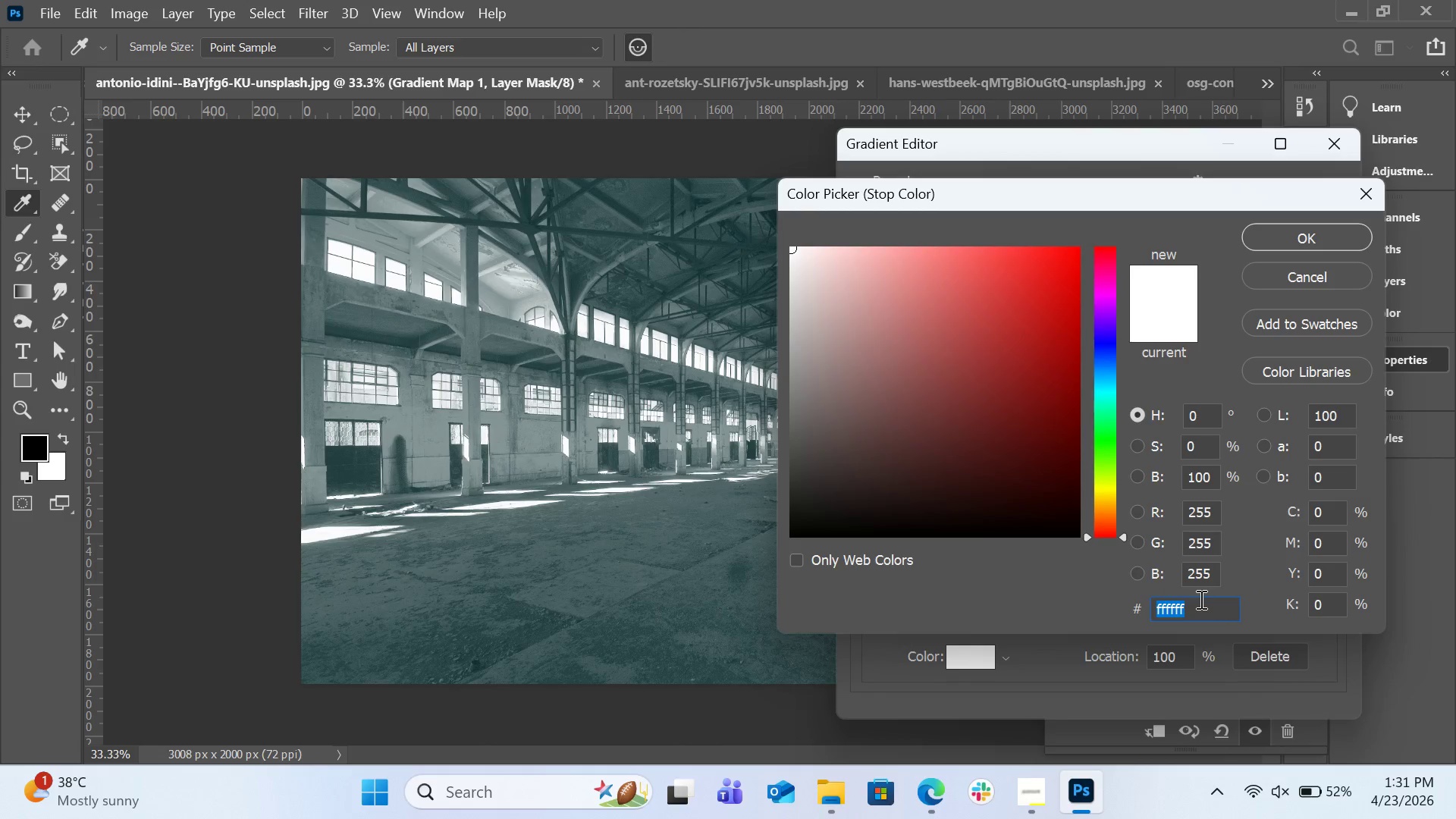 
type(d6a45c)
 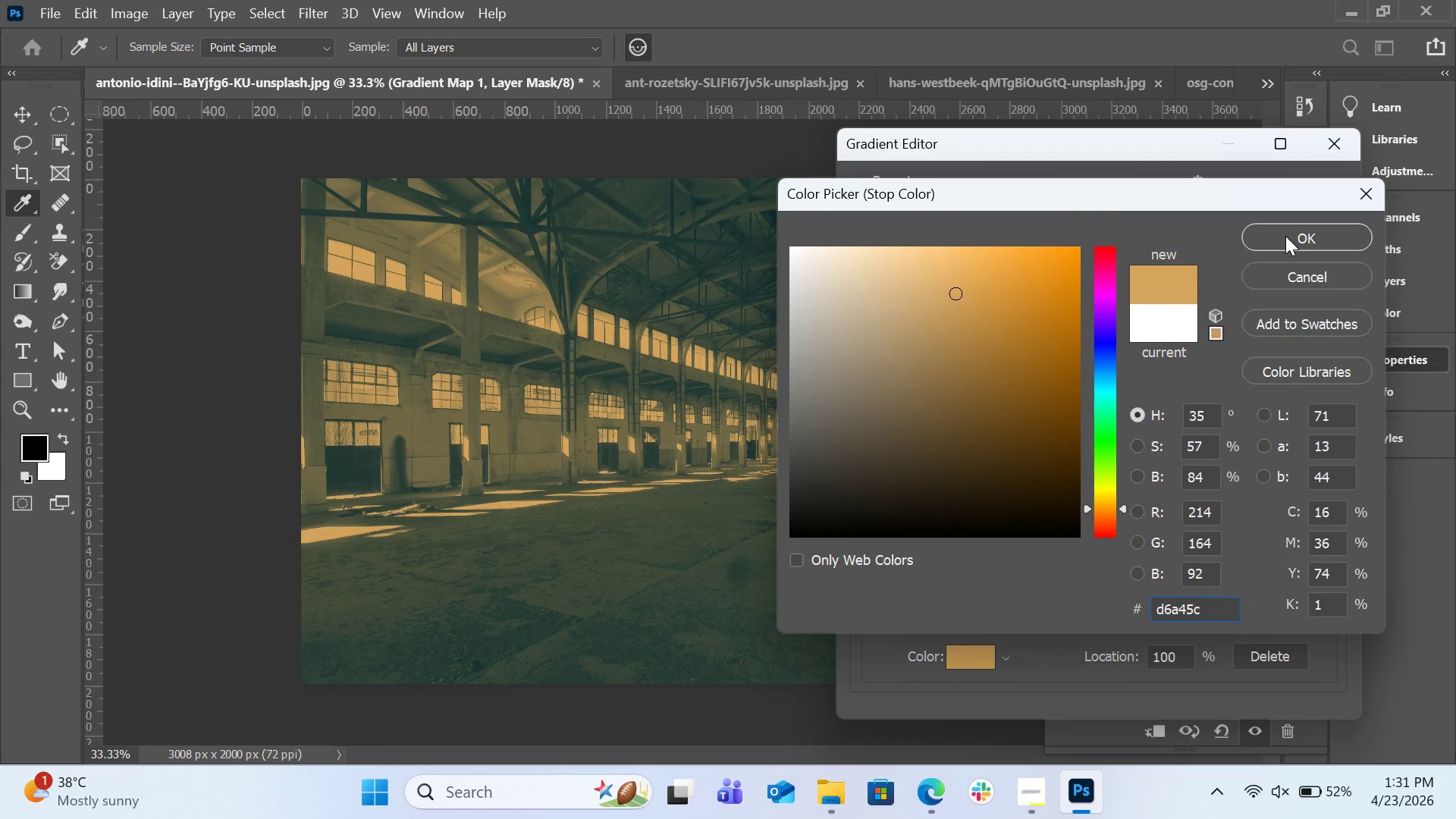 
left_click([1285, 236])
 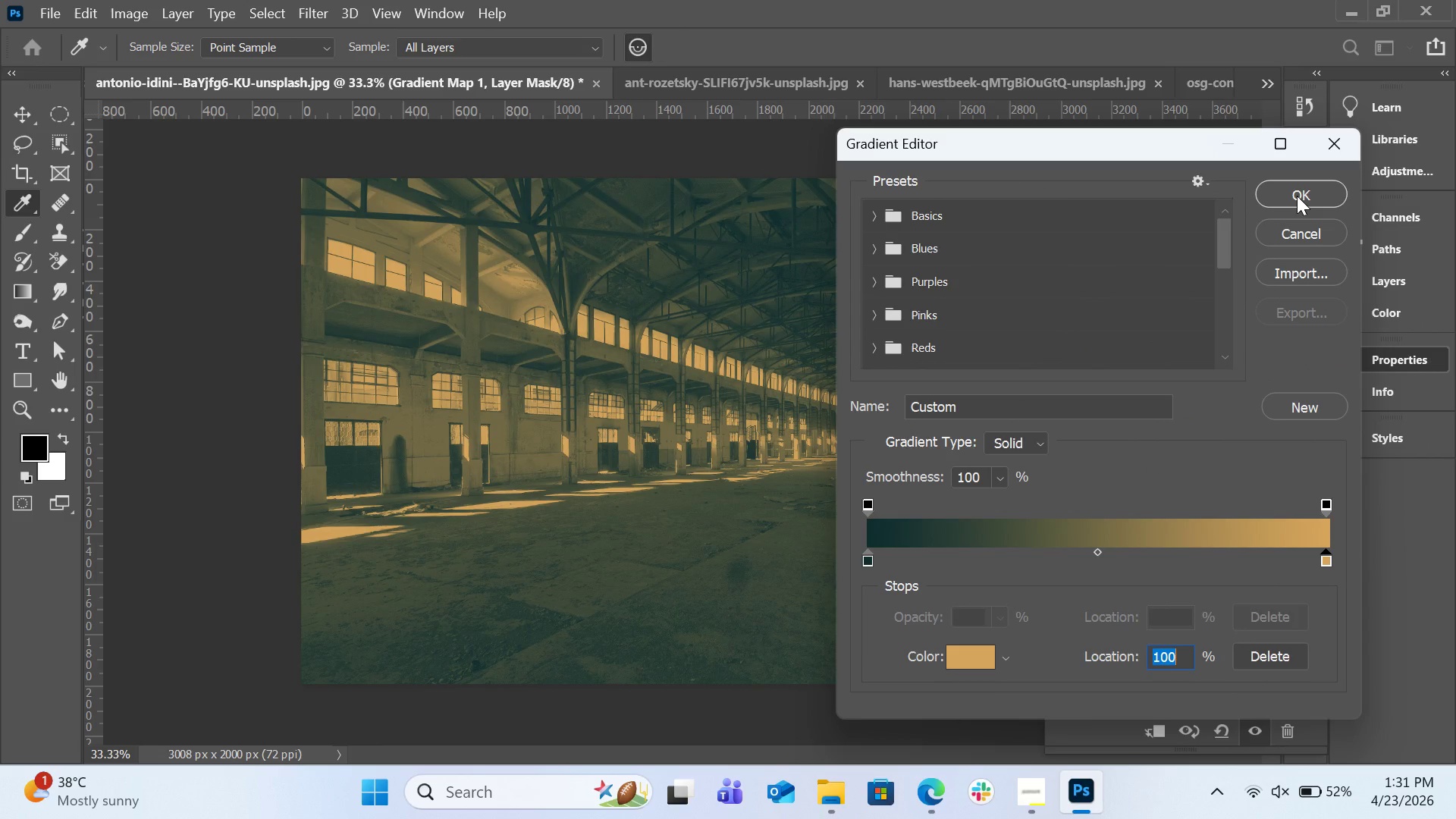 
left_click([1297, 196])
 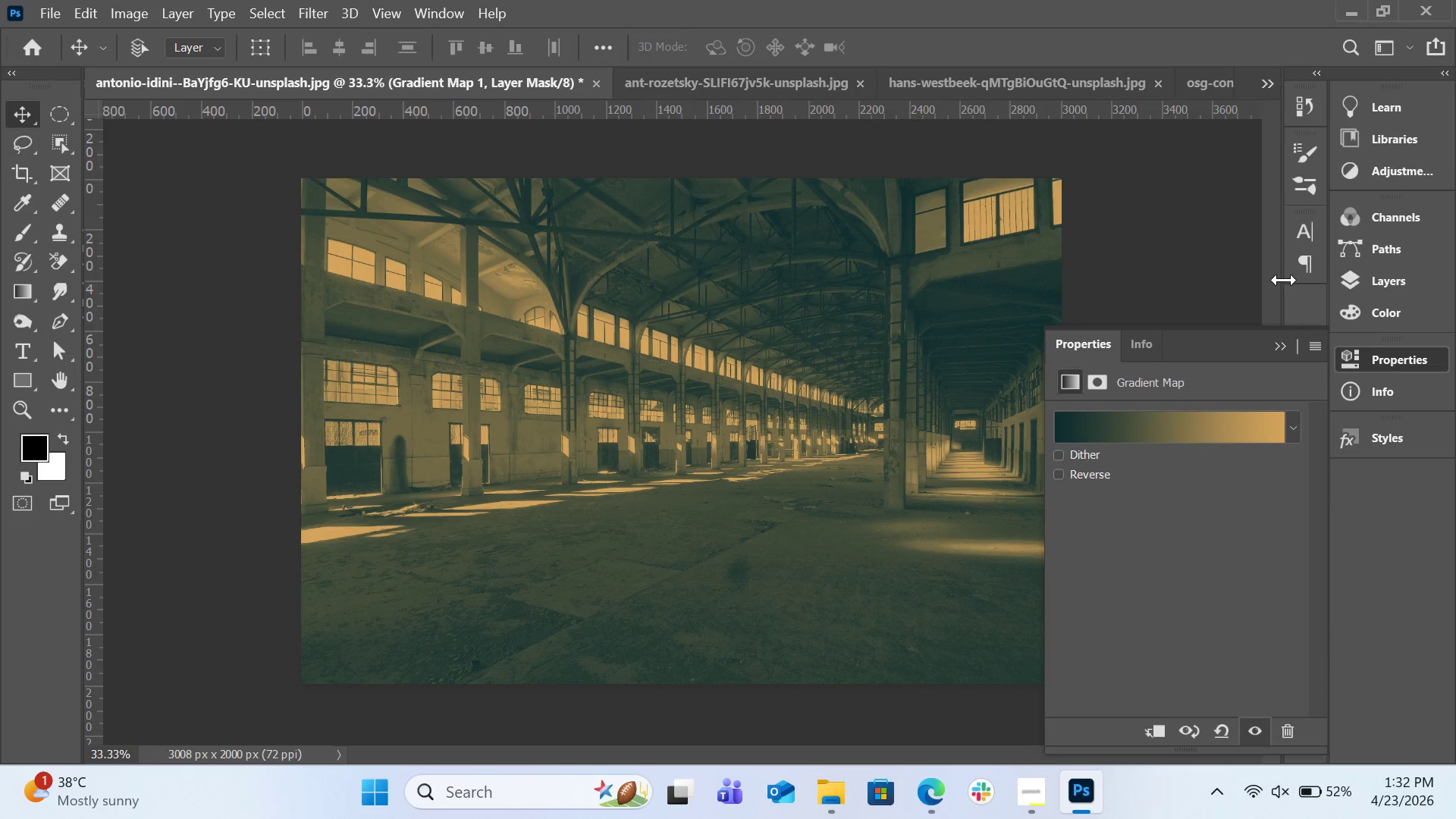 
wait(7.28)
 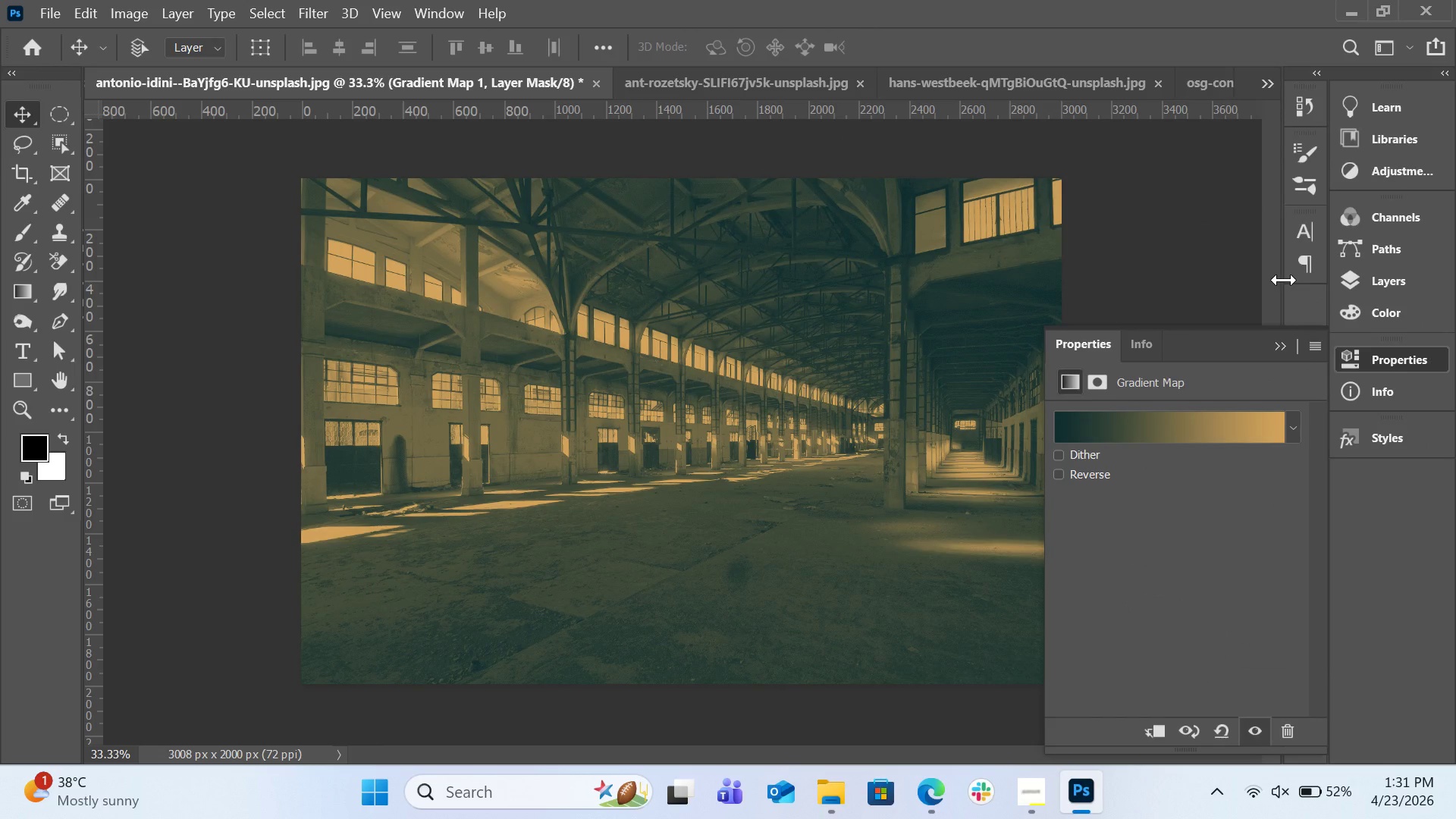 
left_click([1387, 292])
 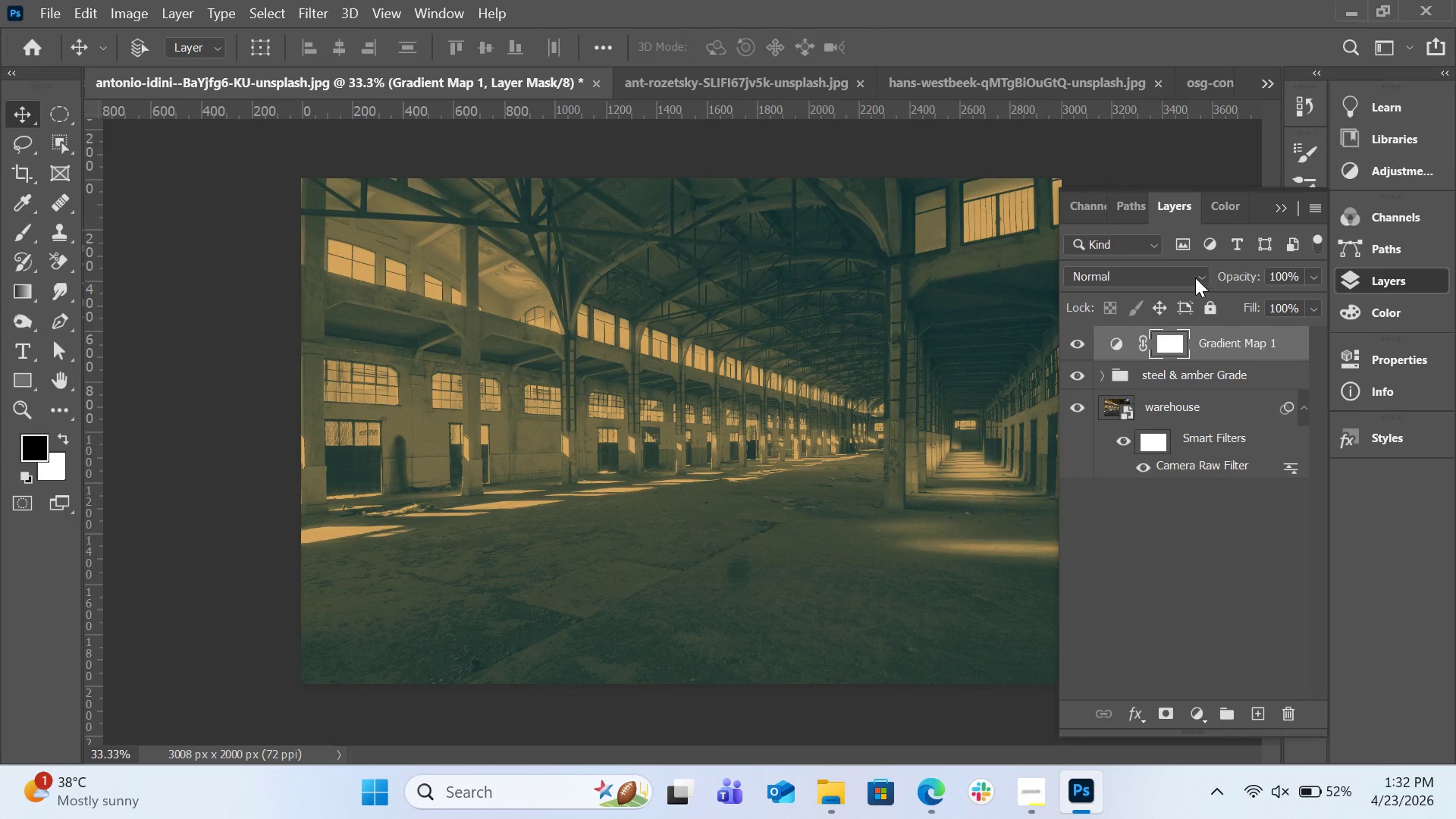 
left_click([1195, 278])
 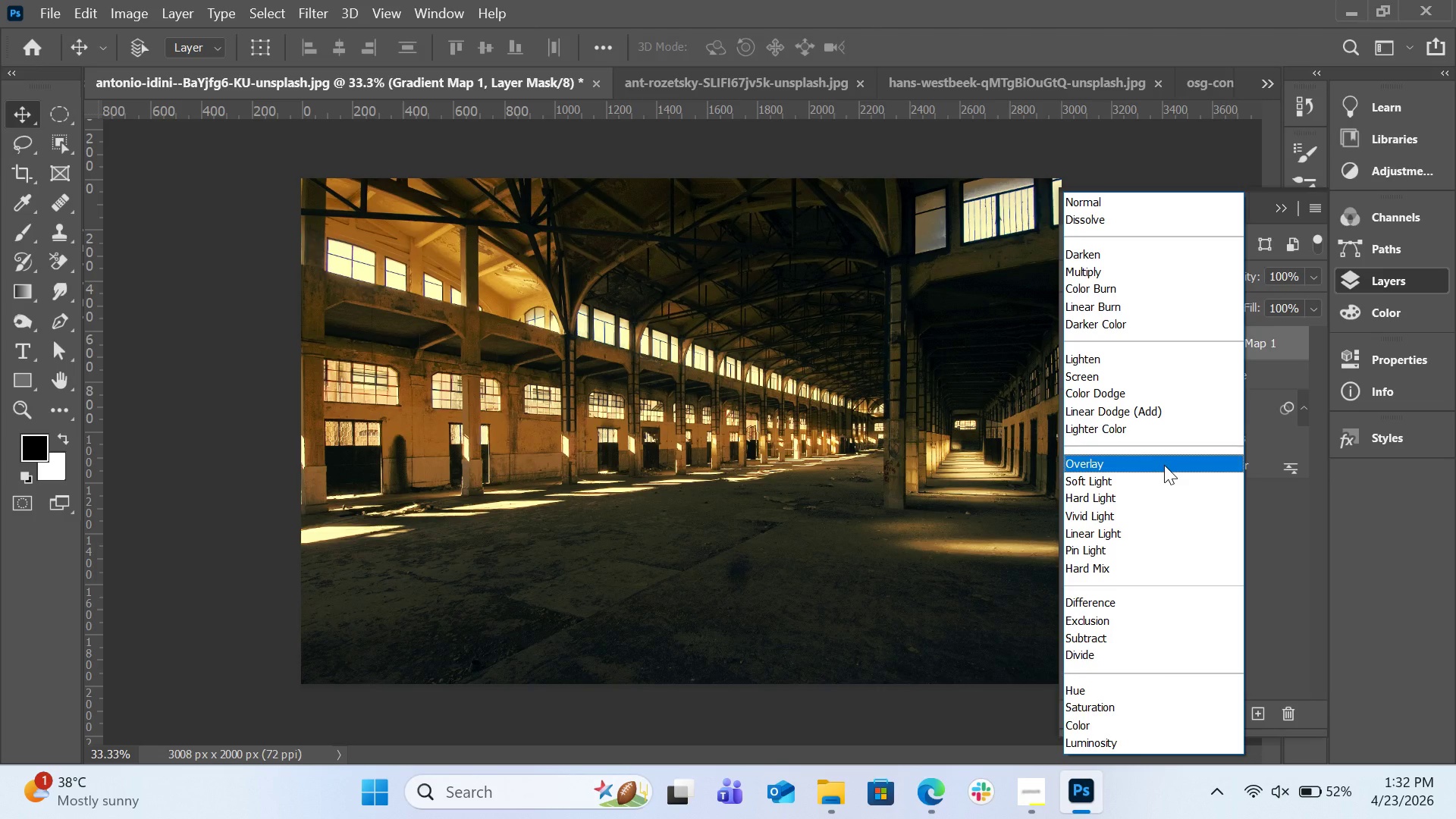 
wait(6.62)
 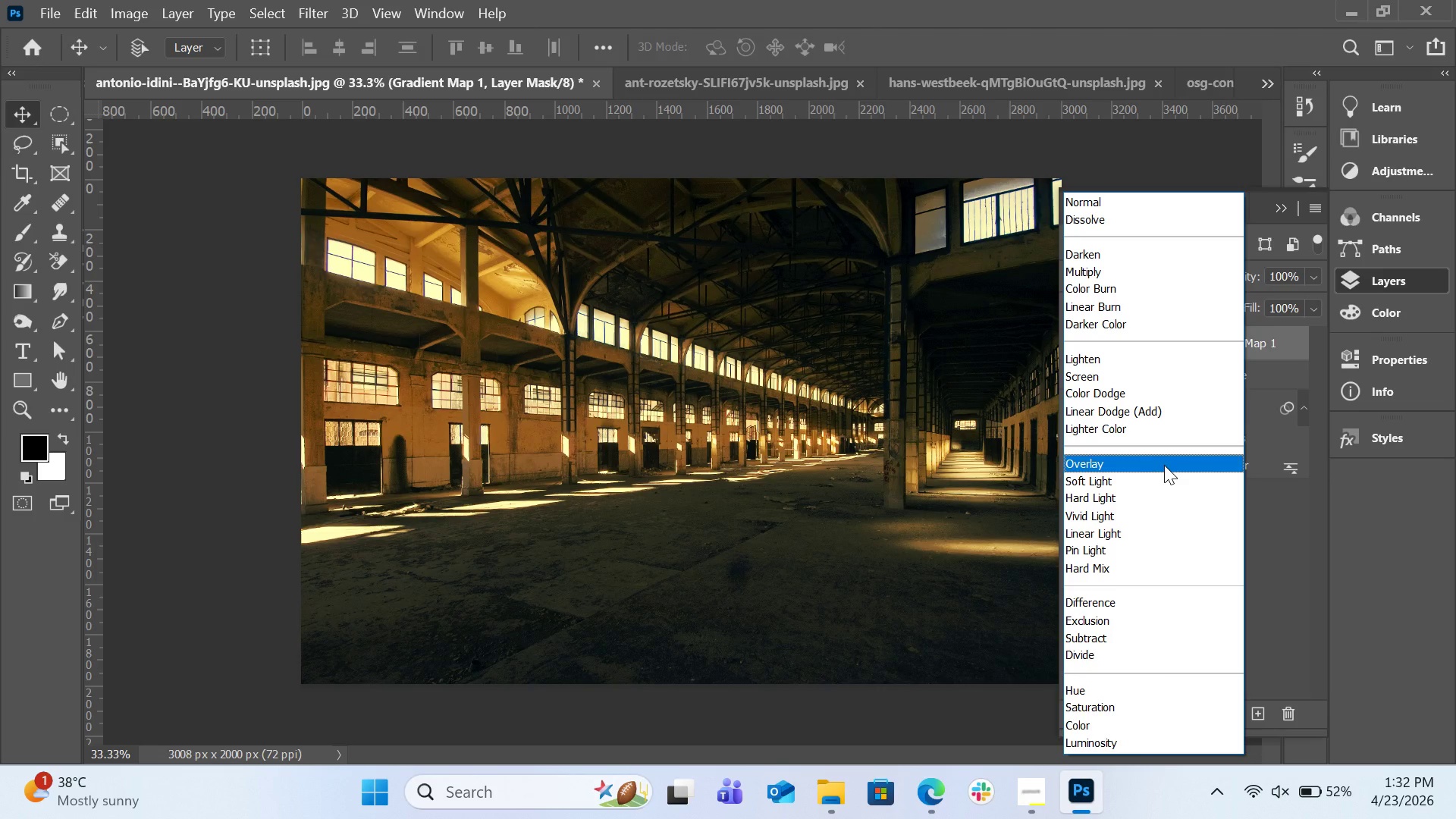 
left_click([1162, 479])
 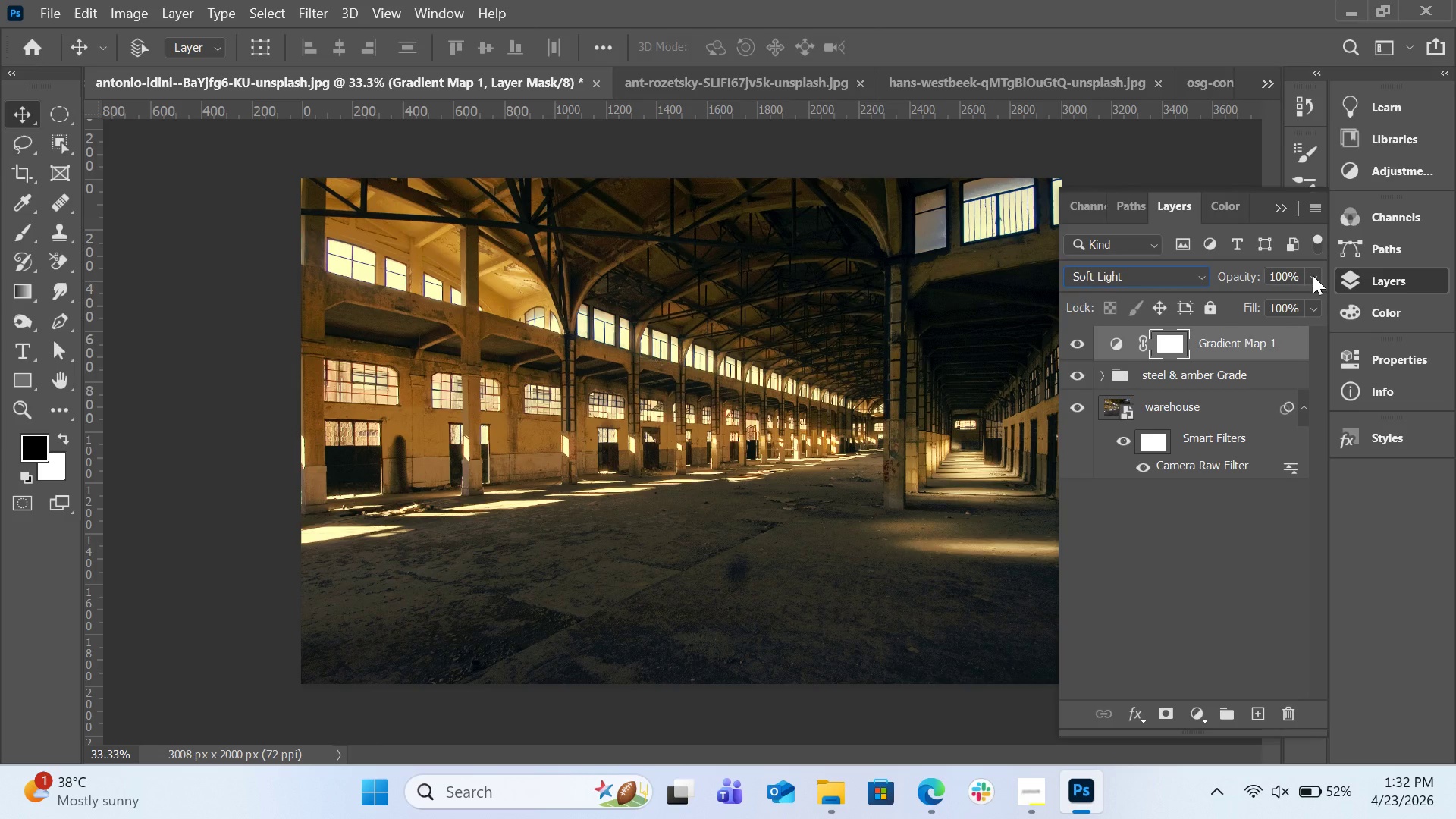 
left_click([1313, 275])
 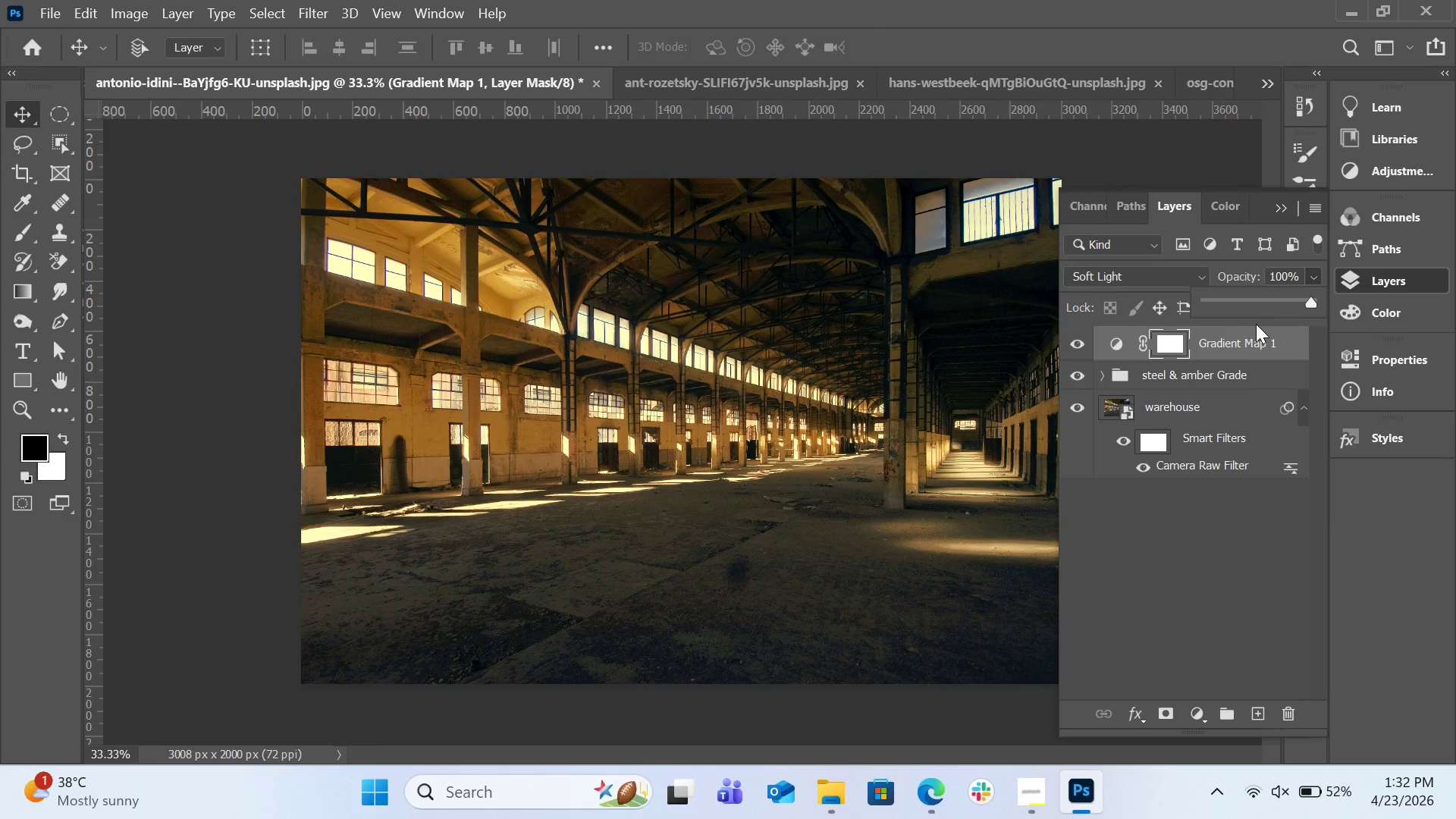 
left_click([1221, 301])
 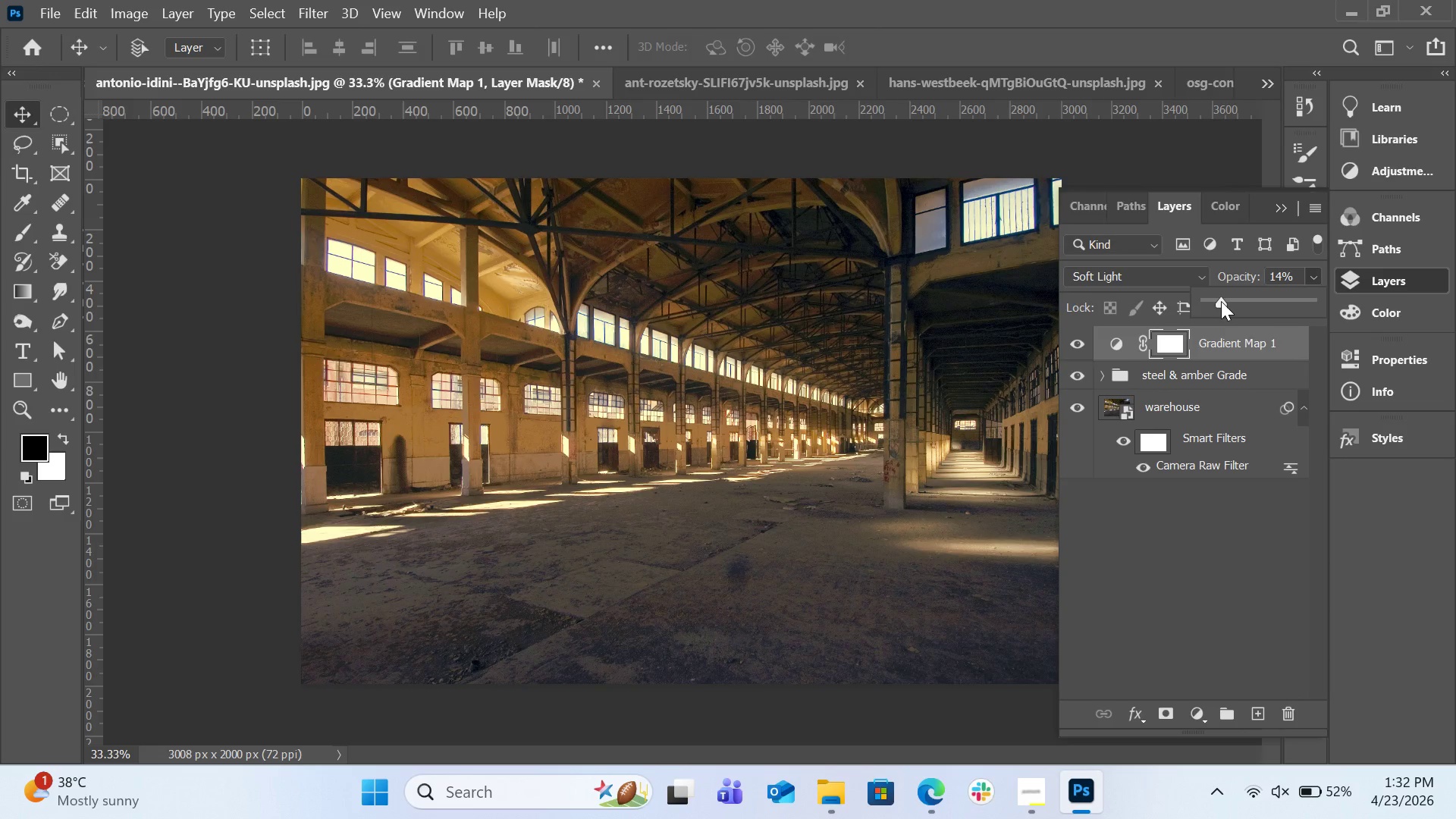 
left_click_drag(start_coordinate=[1221, 301], to_coordinate=[1228, 303])
 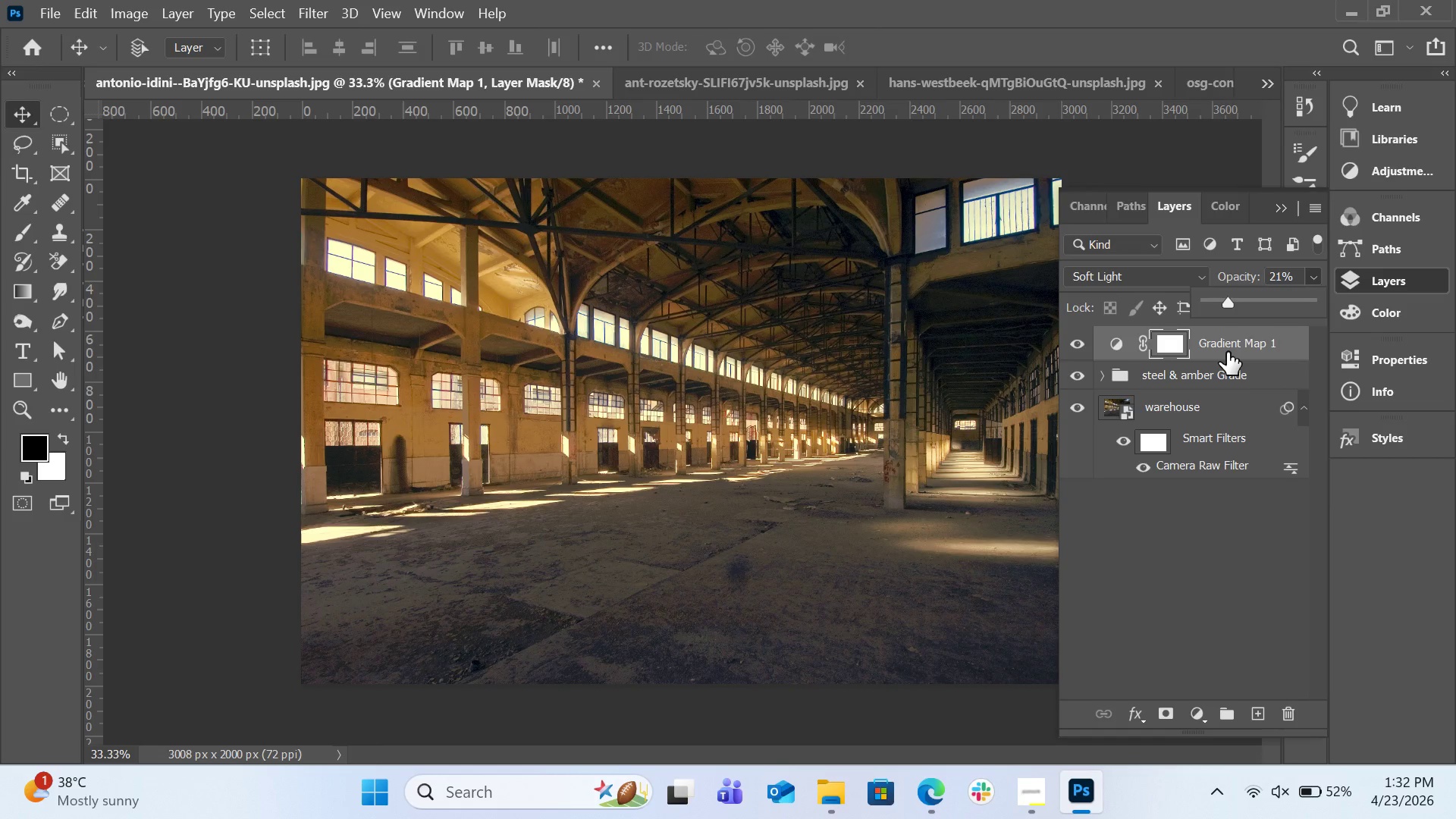 
left_click([1227, 352])
 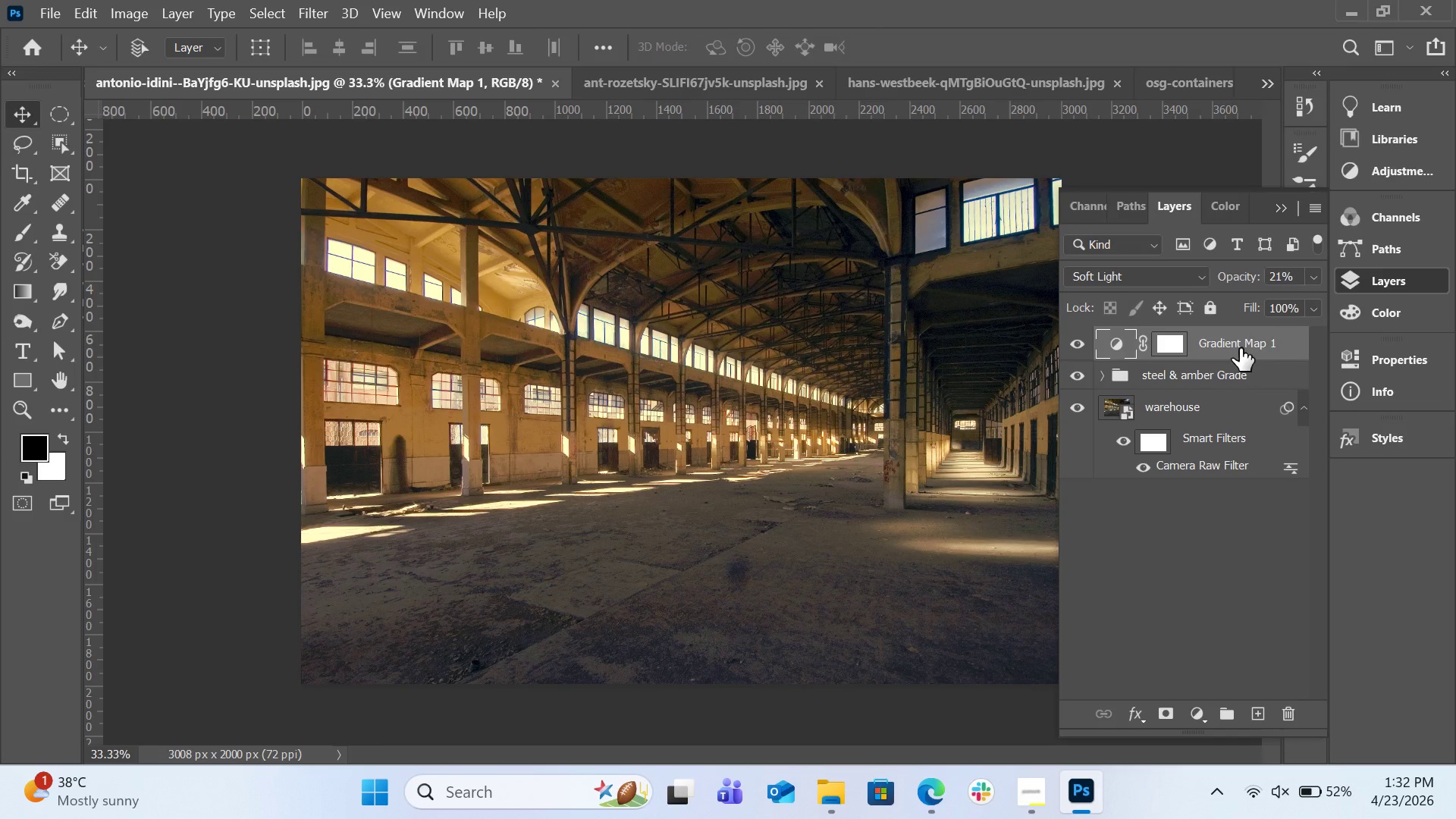 
left_click([1240, 348])
 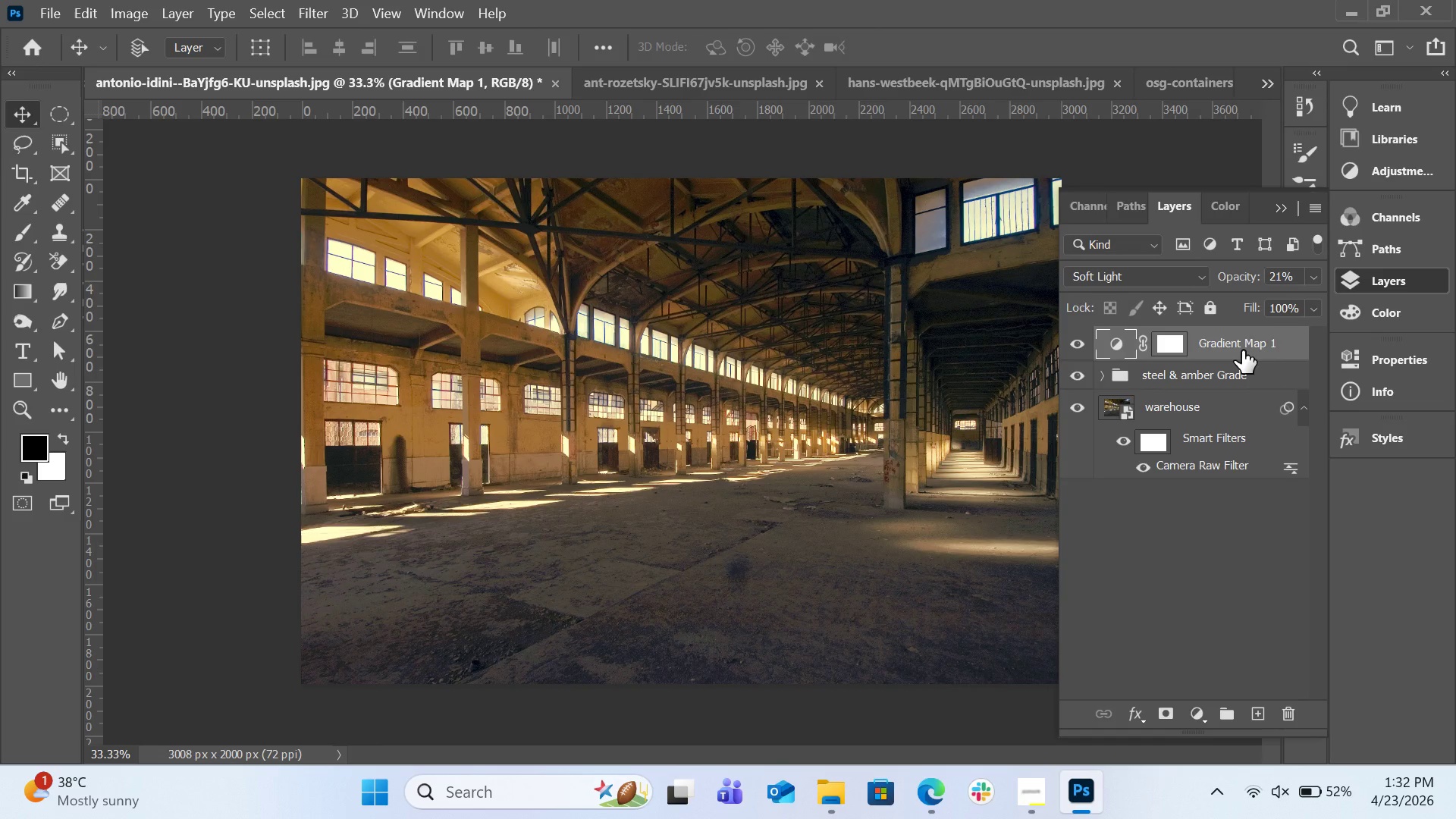 
left_click([1242, 350])
 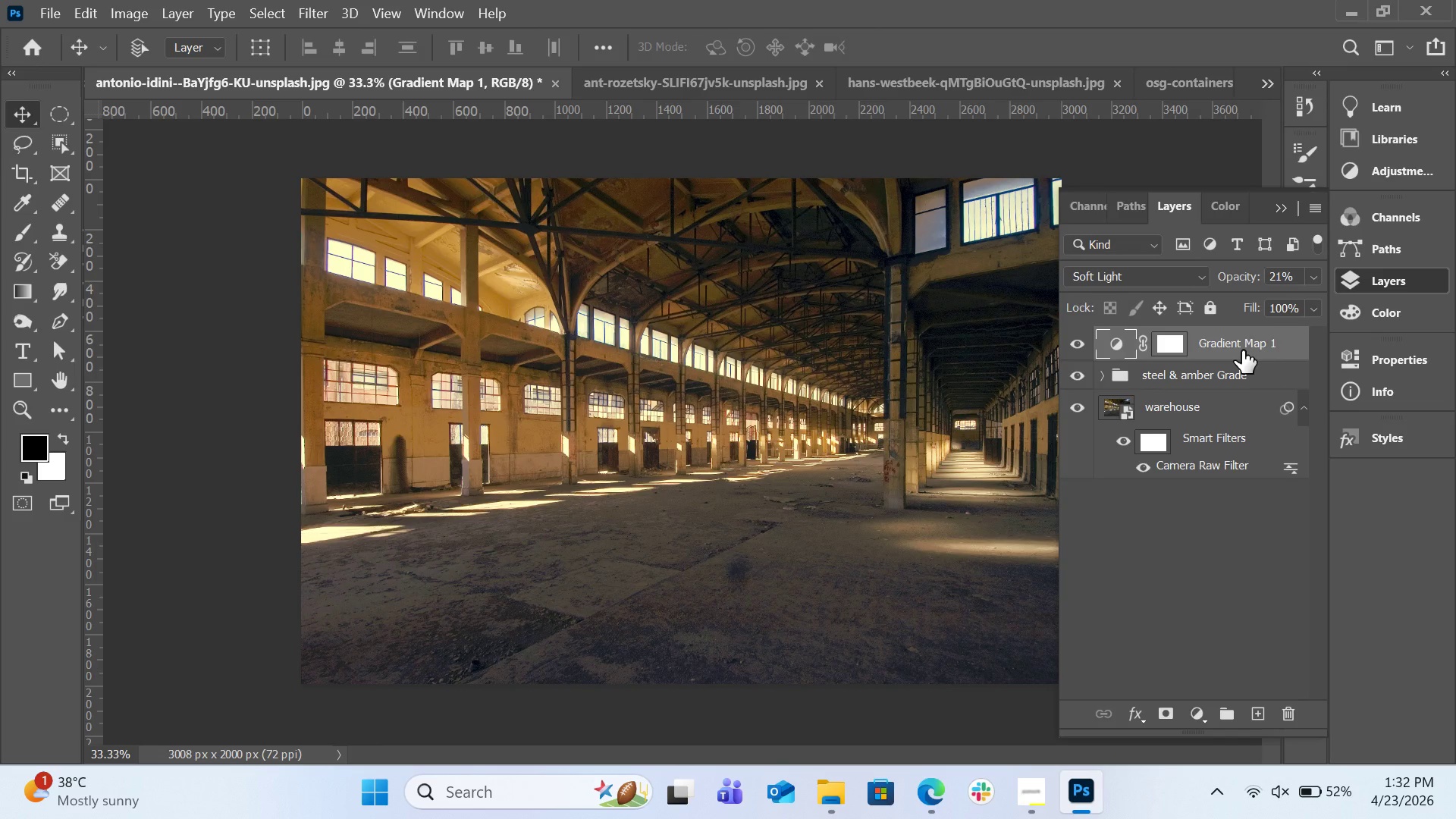 
key(Control+C)
 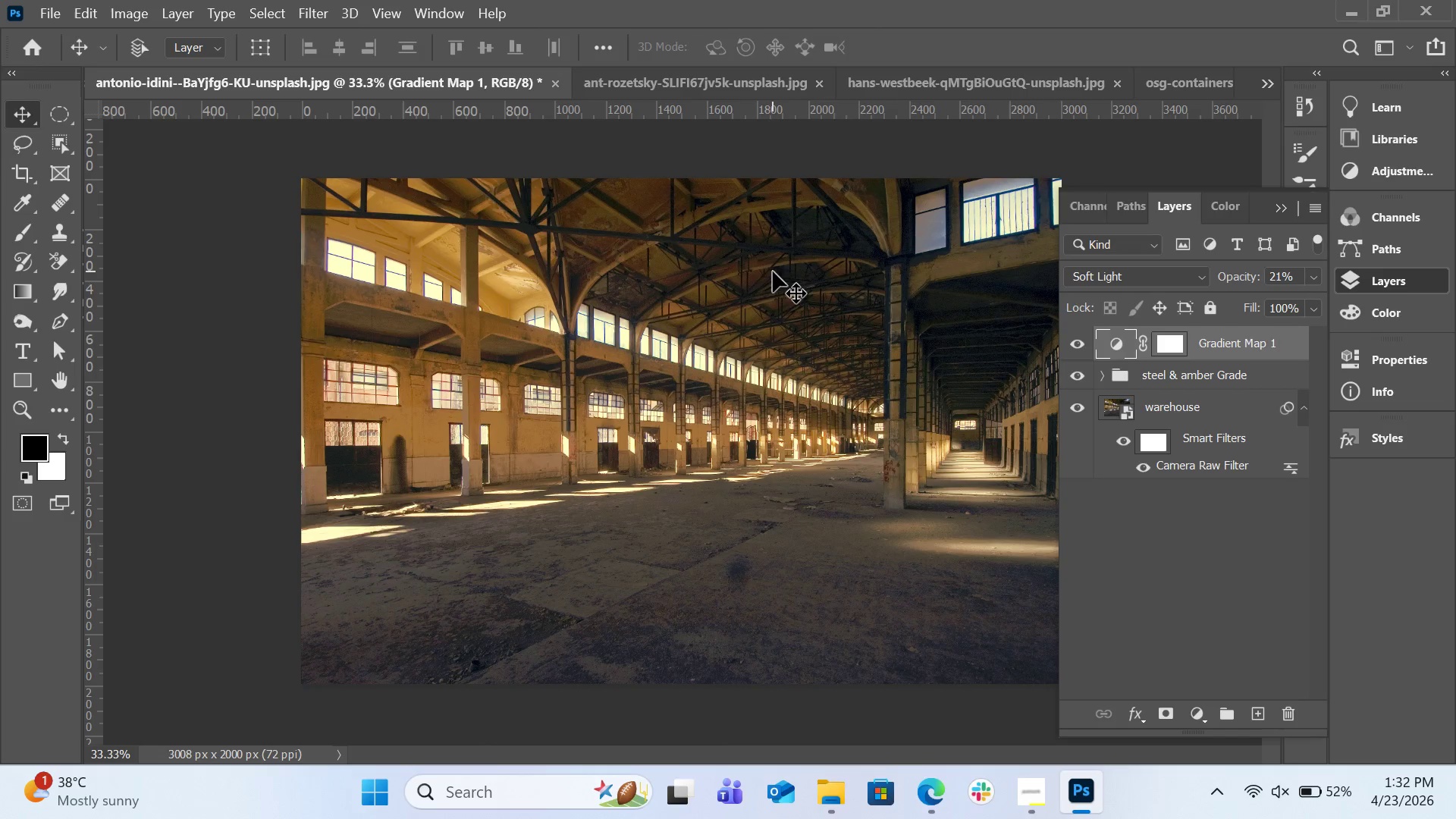 
left_click([645, 80])
 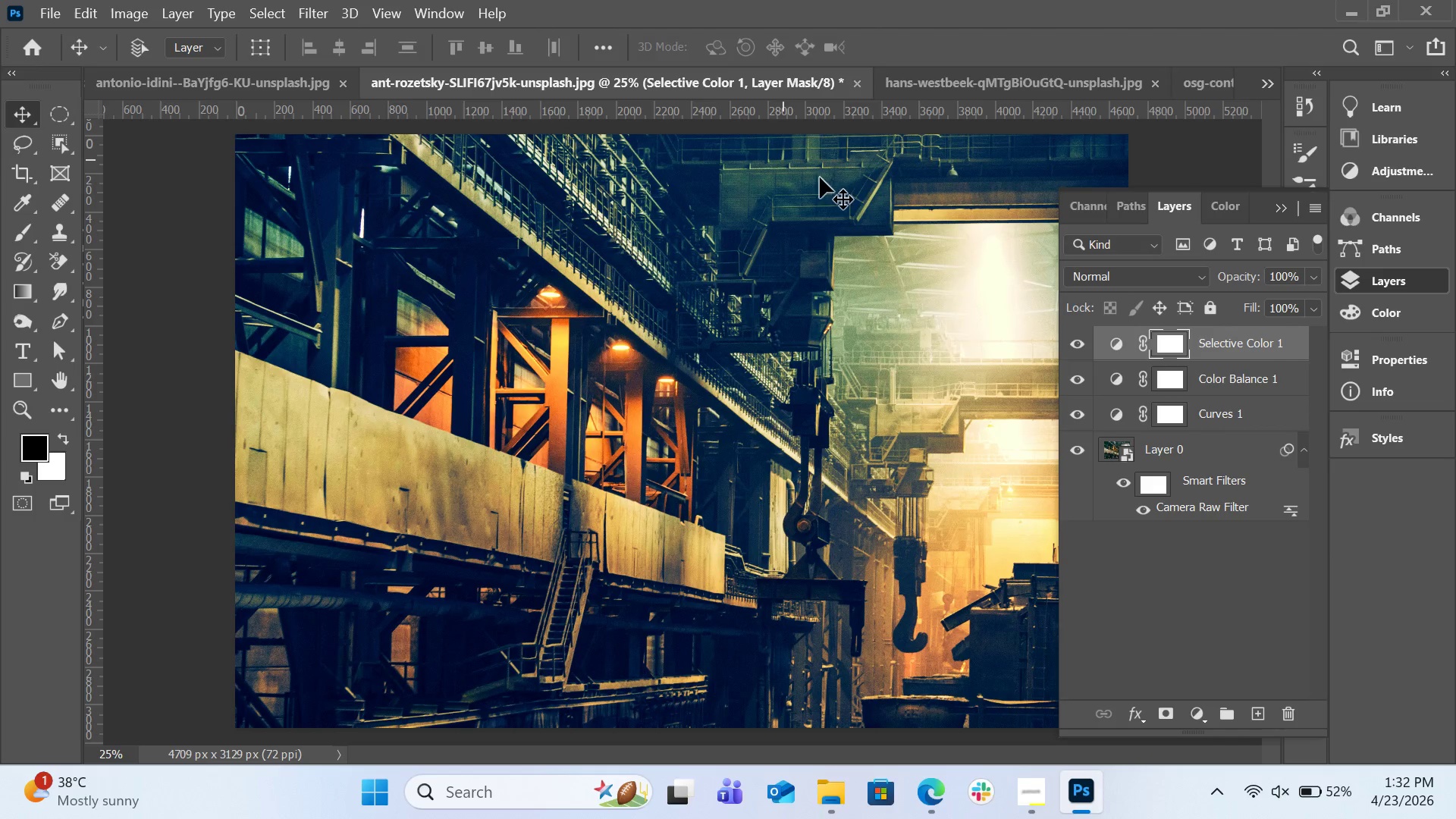 
key(Control+V)
 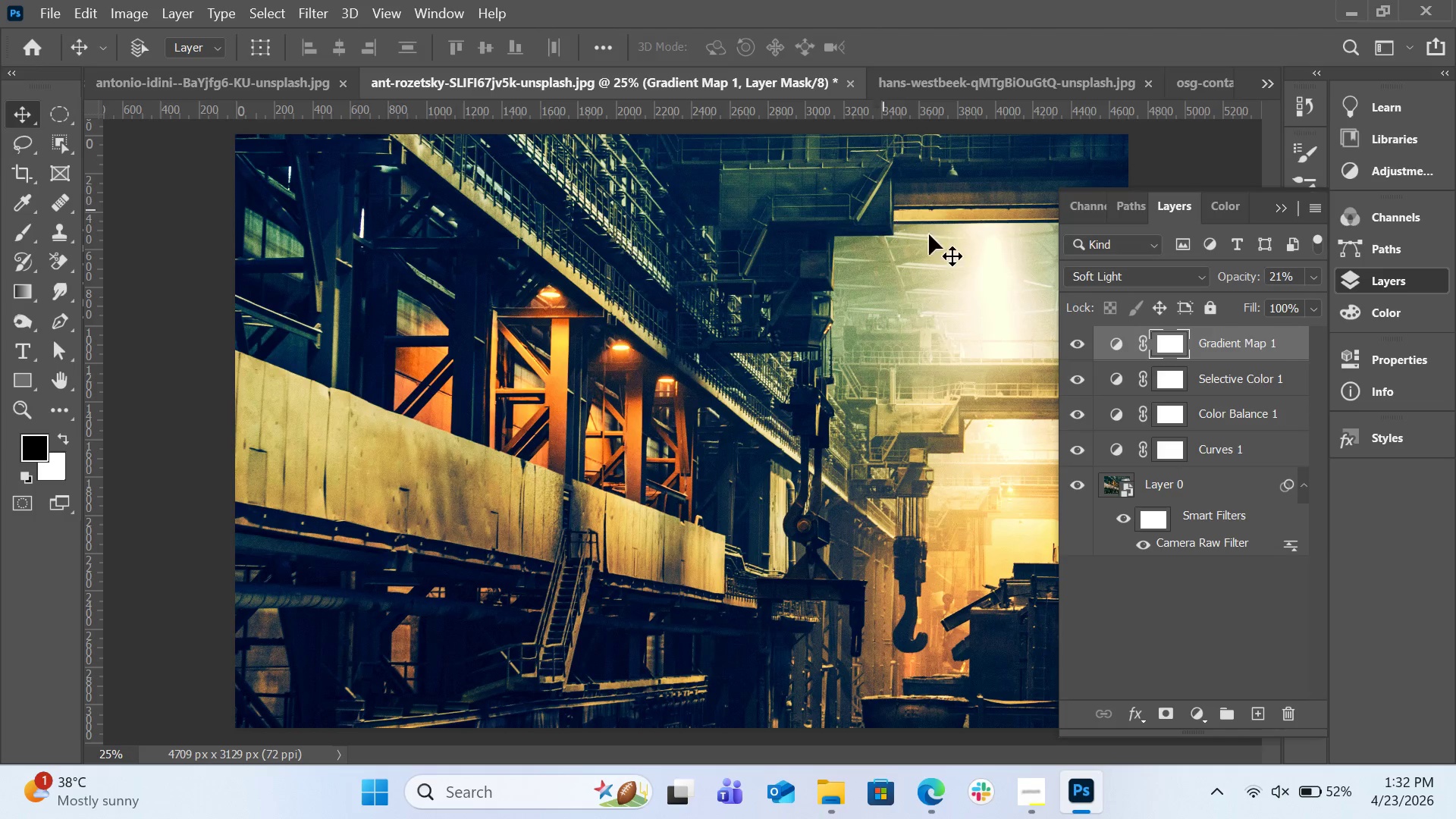 
wait(5.23)
 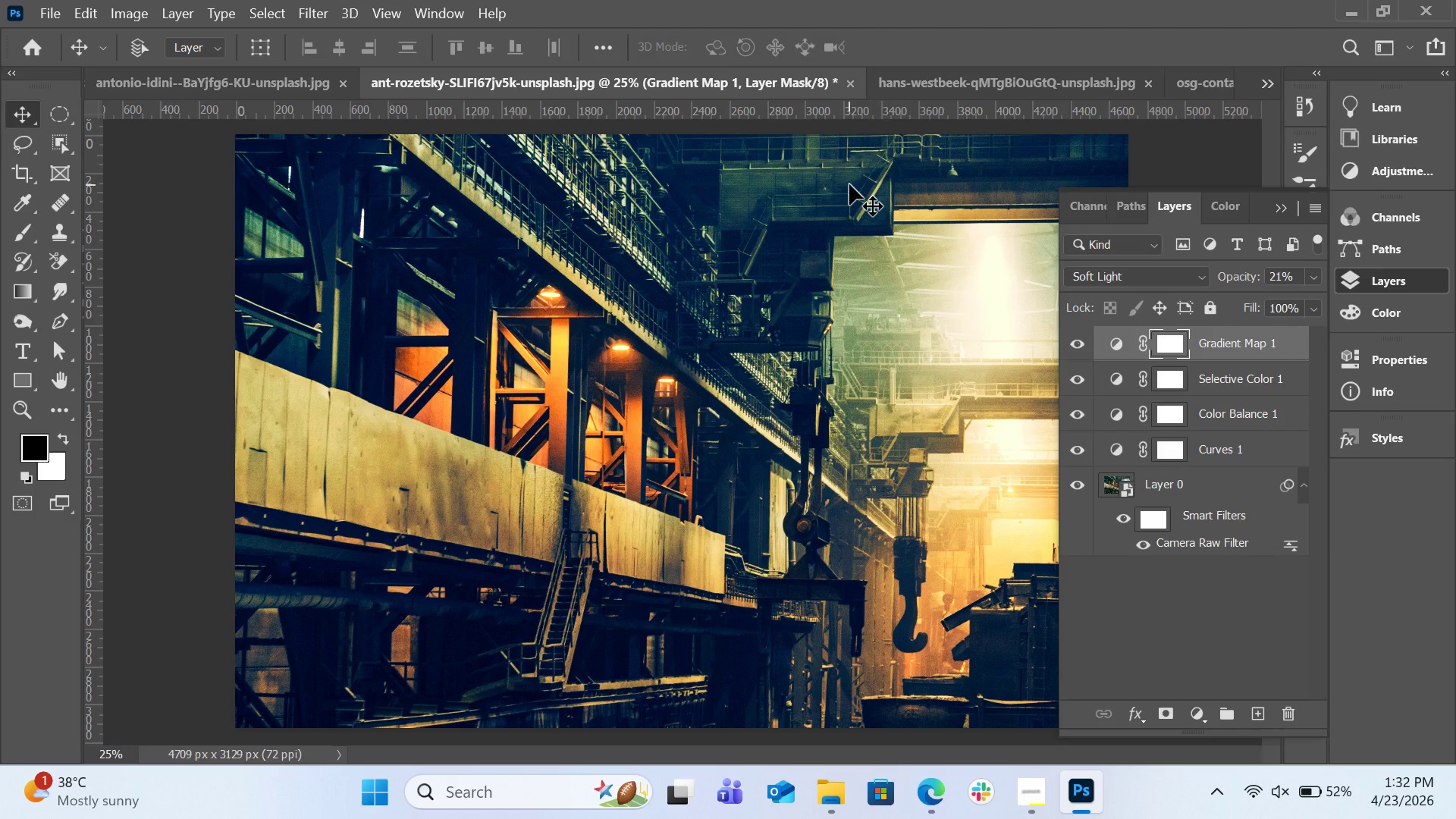 
left_click([1213, 386])
 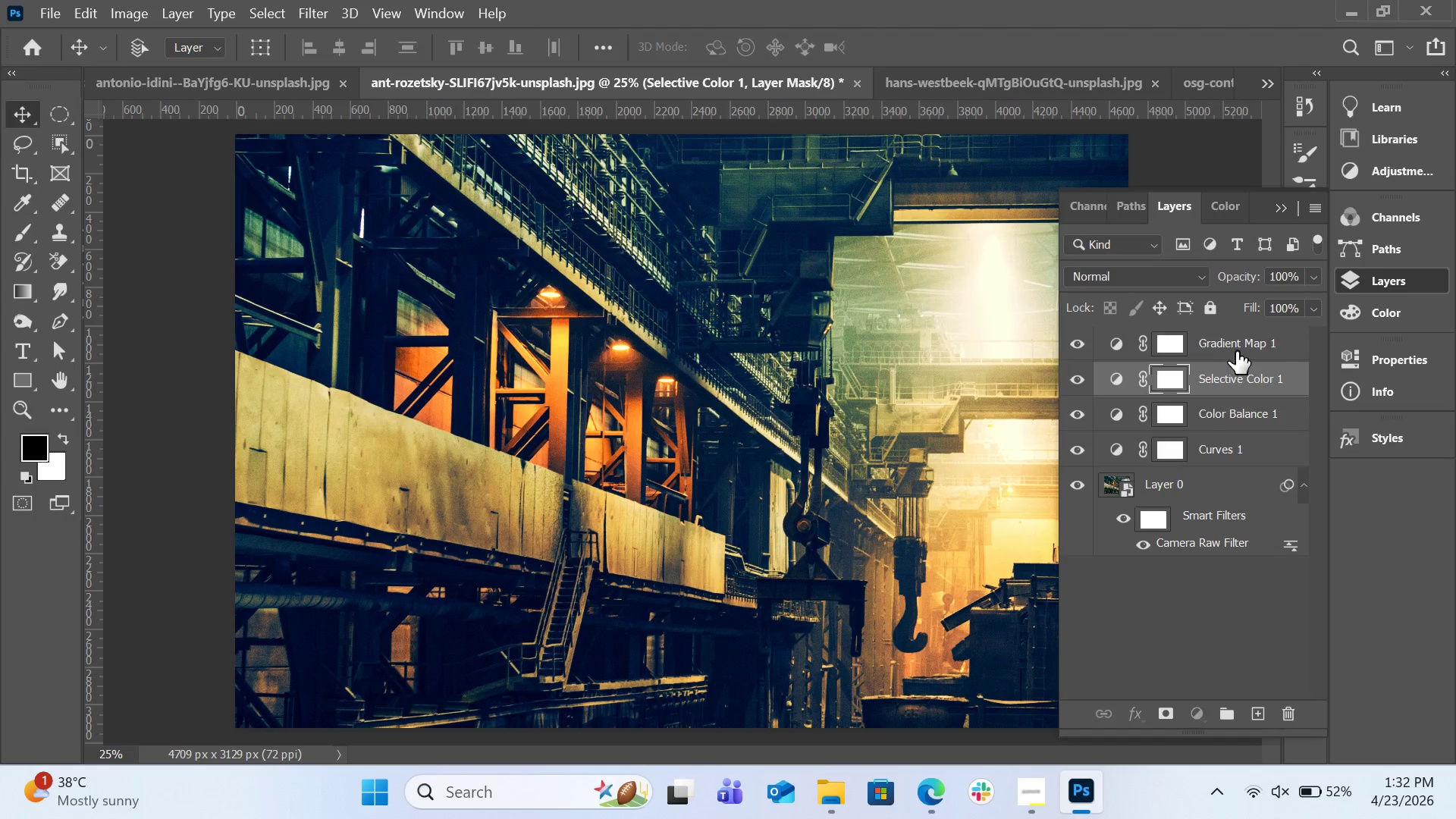 
left_click([1236, 351])
 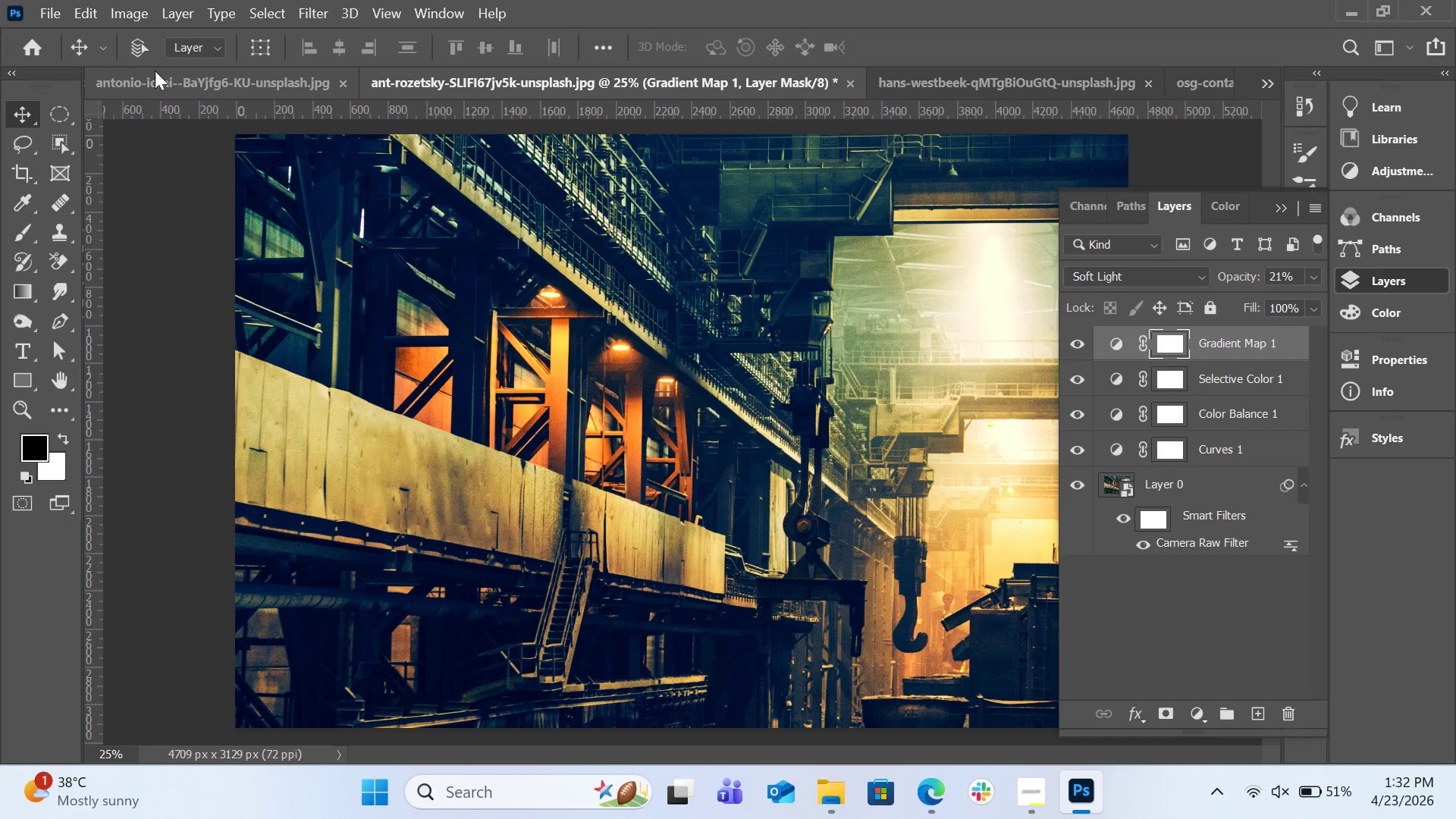 
left_click([184, 77])
 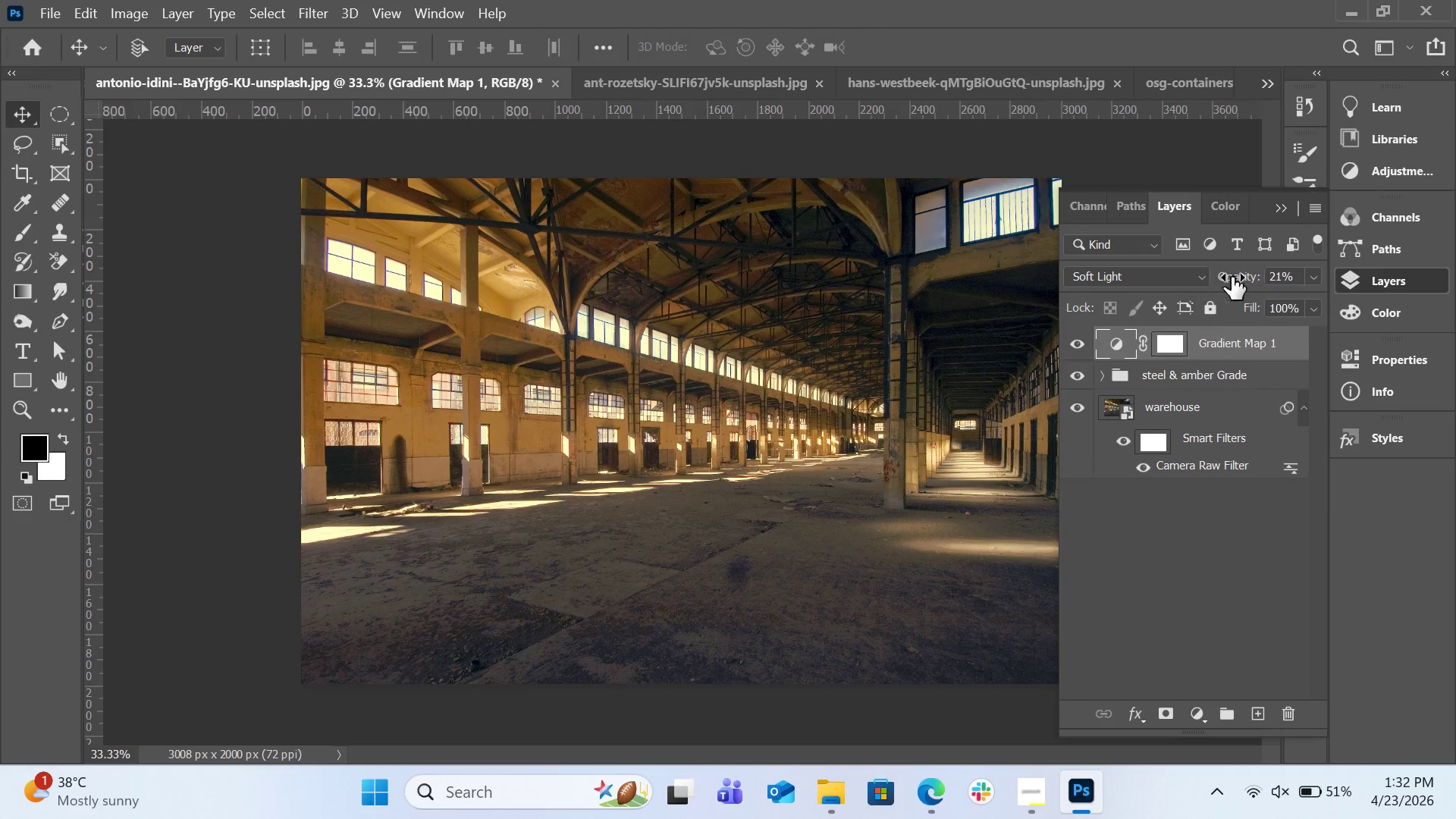 
left_click_drag(start_coordinate=[1250, 275], to_coordinate=[1284, 271])
 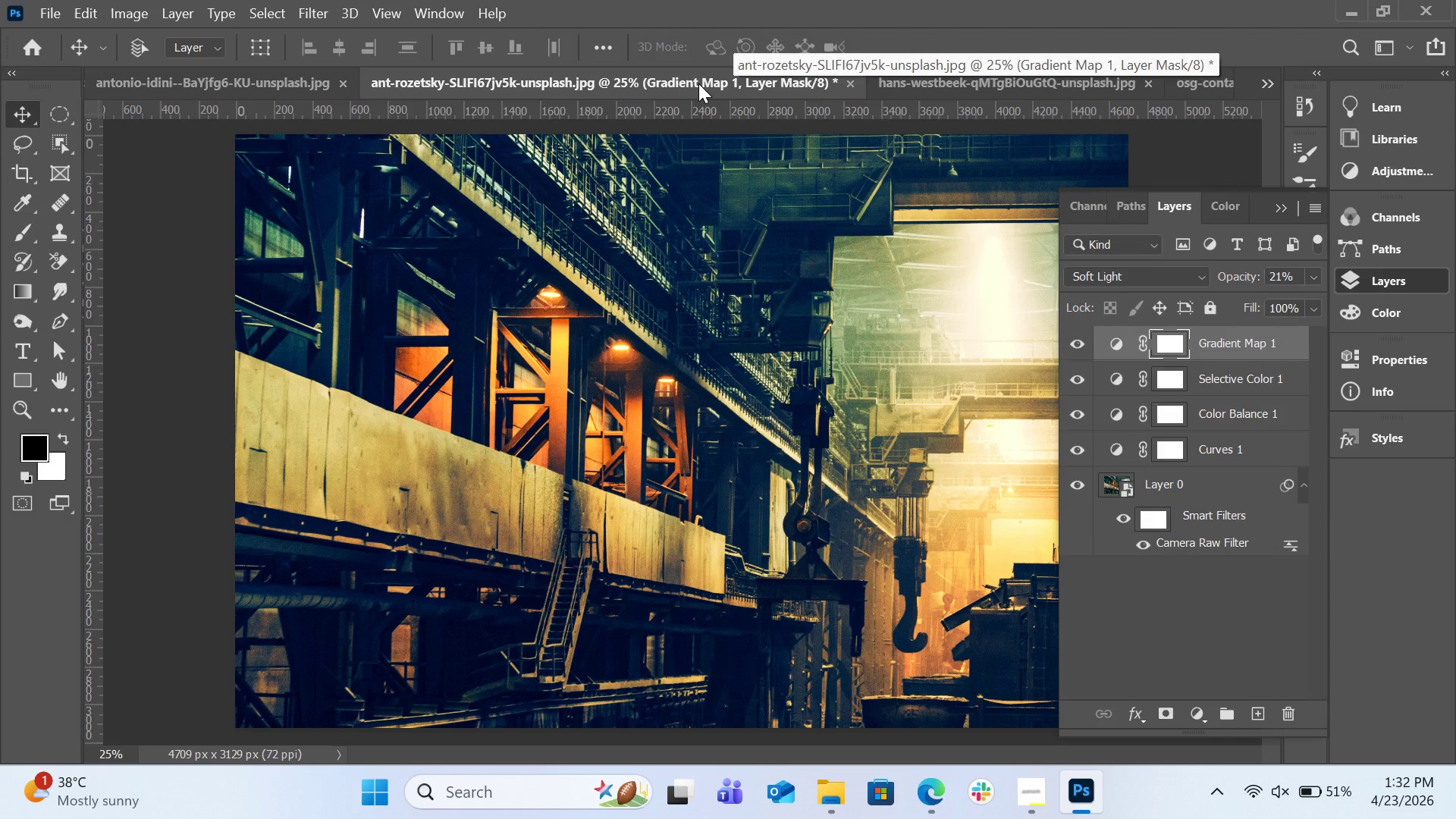 
left_click([264, 80])
 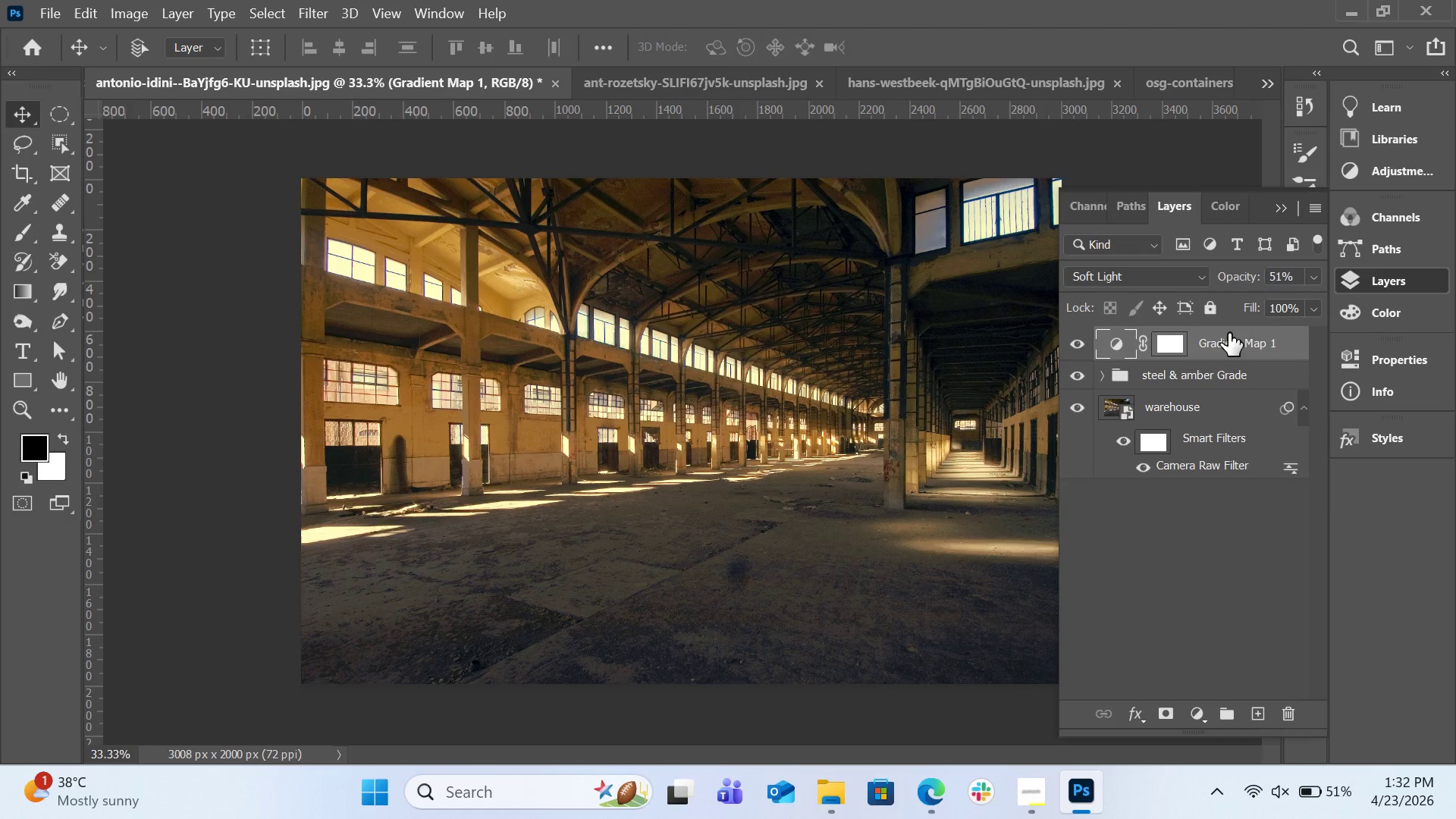 
wait(7.27)
 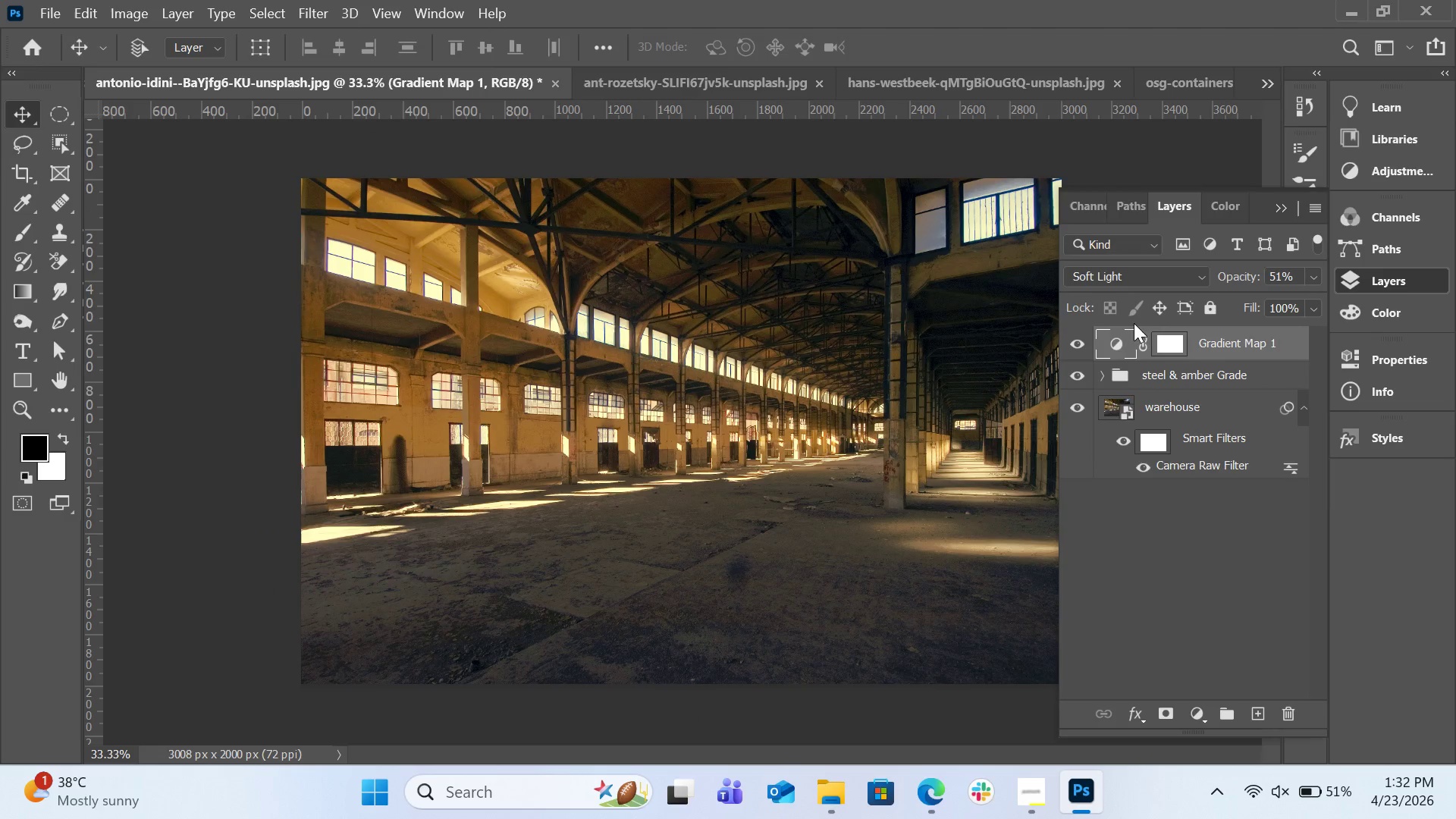 
left_click([1205, 278])
 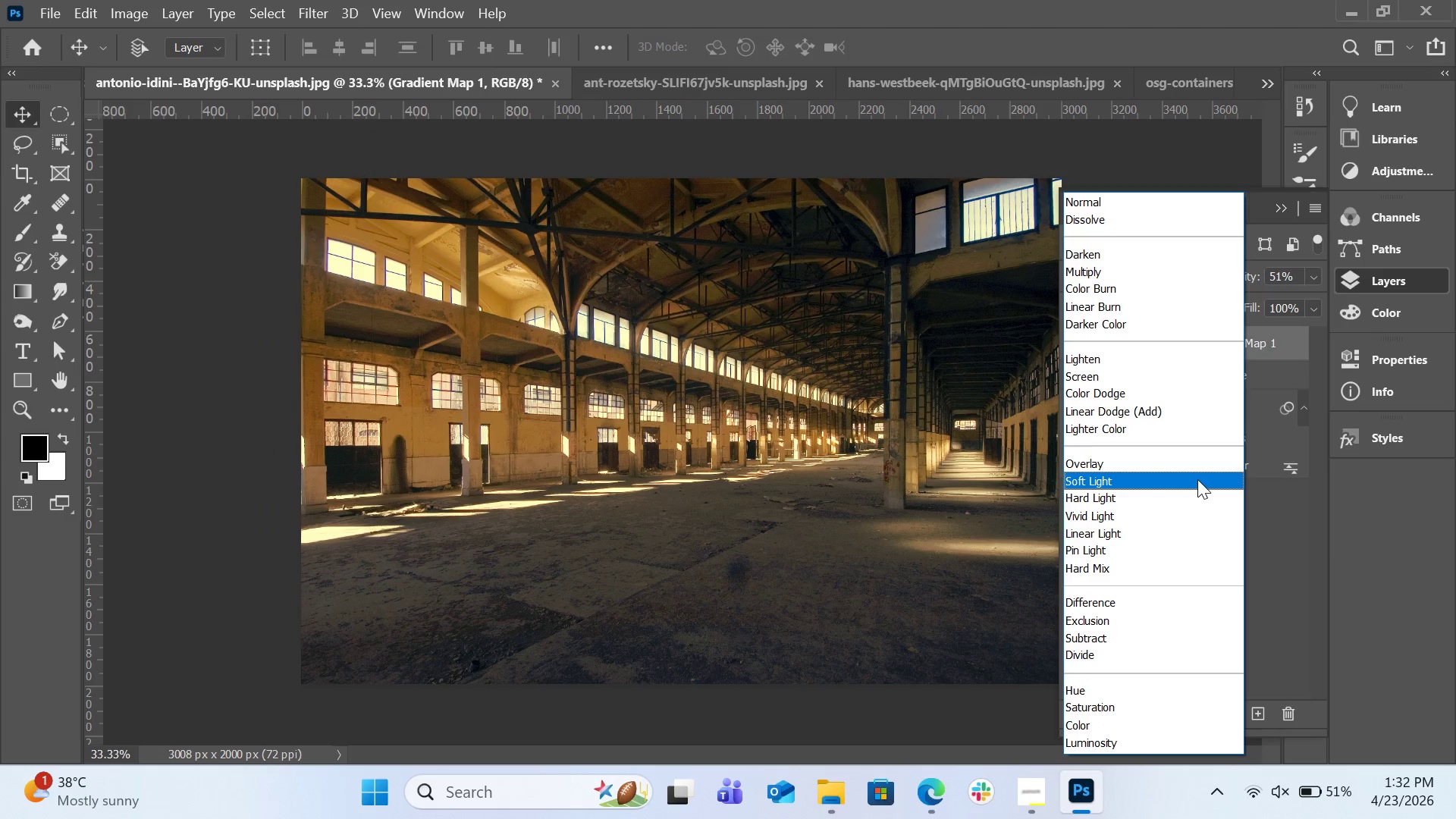 
left_click([1197, 467])
 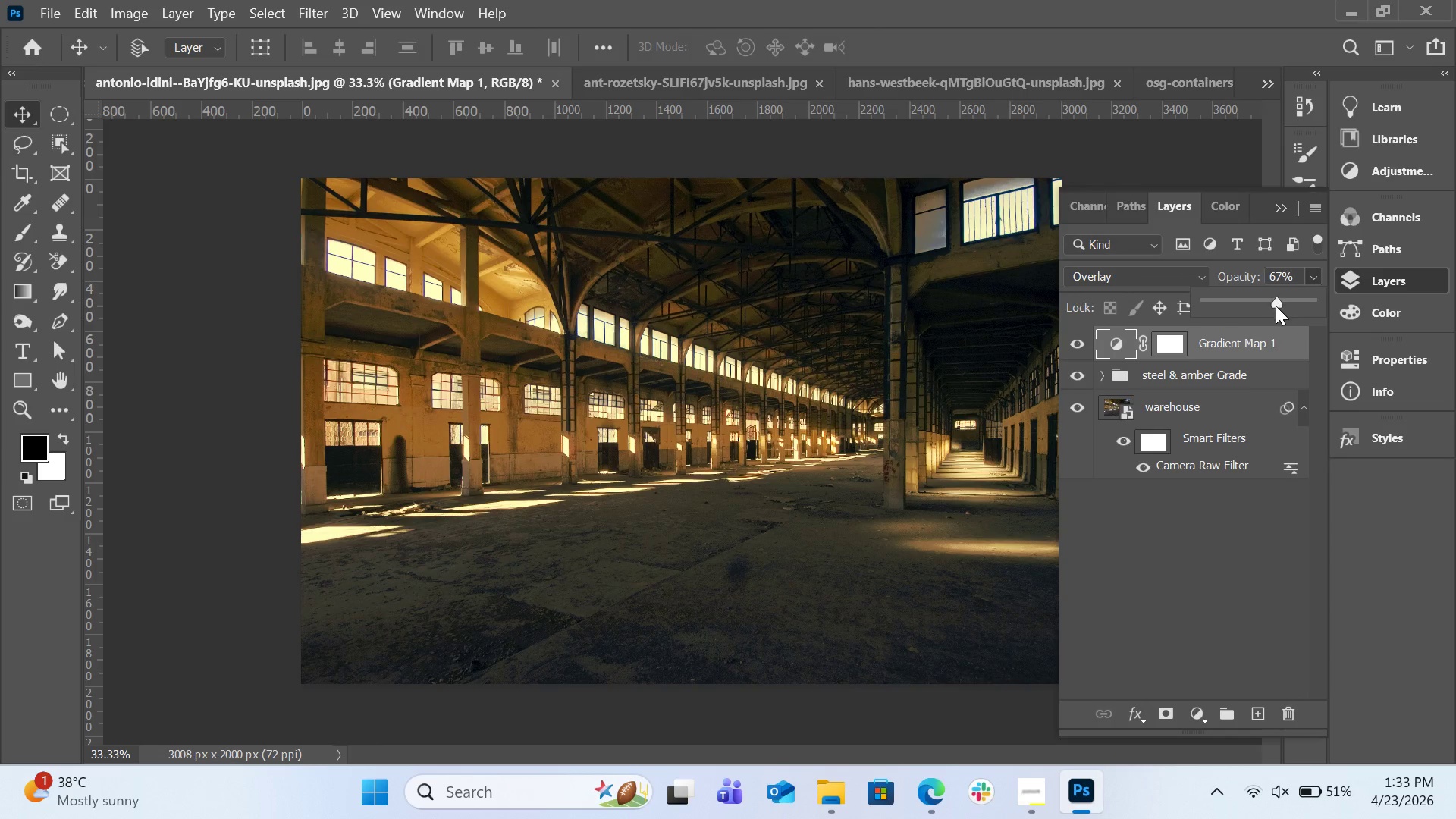 
left_click_drag(start_coordinate=[1276, 306], to_coordinate=[1270, 306])
 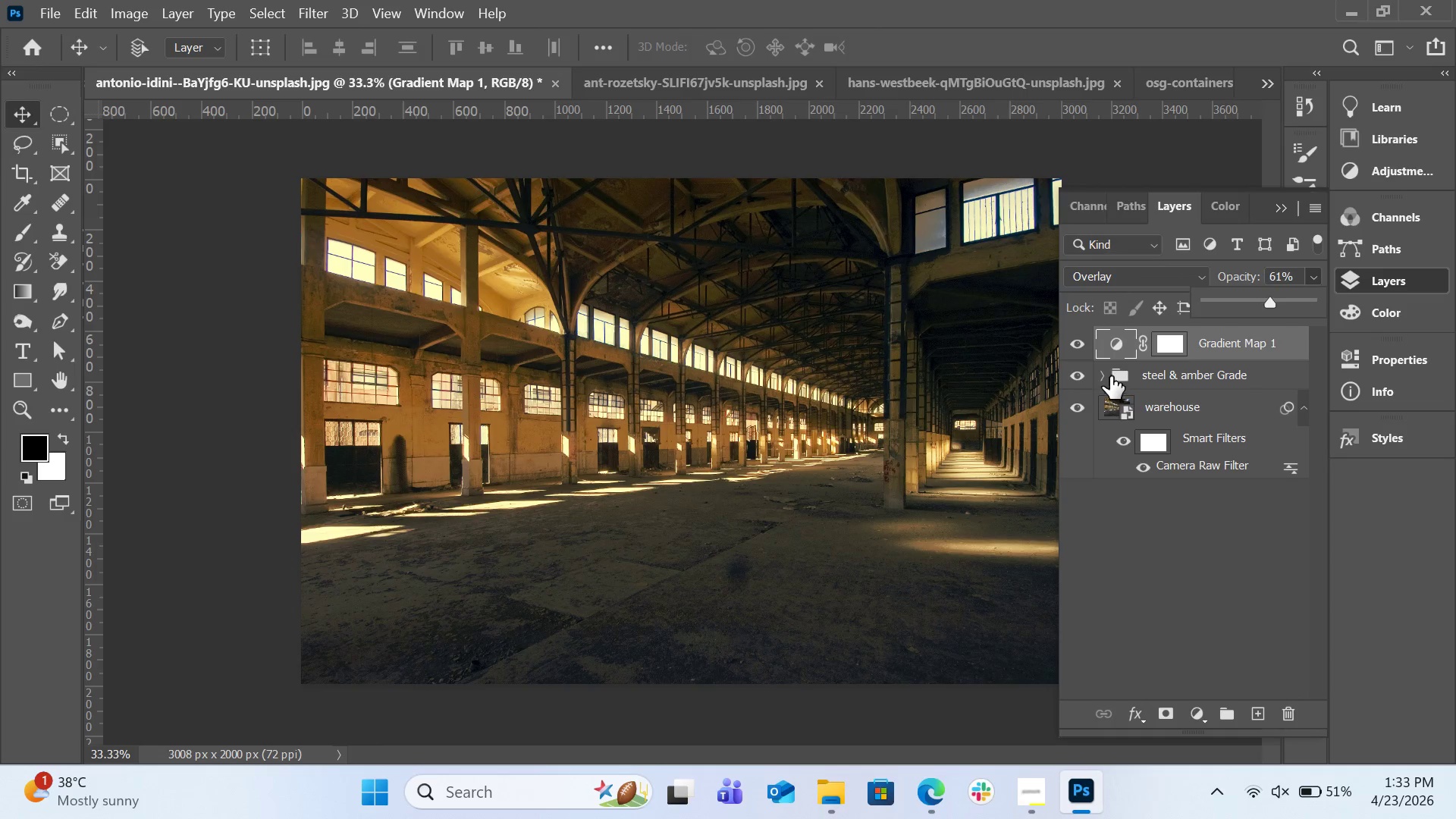 
left_click([1110, 375])
 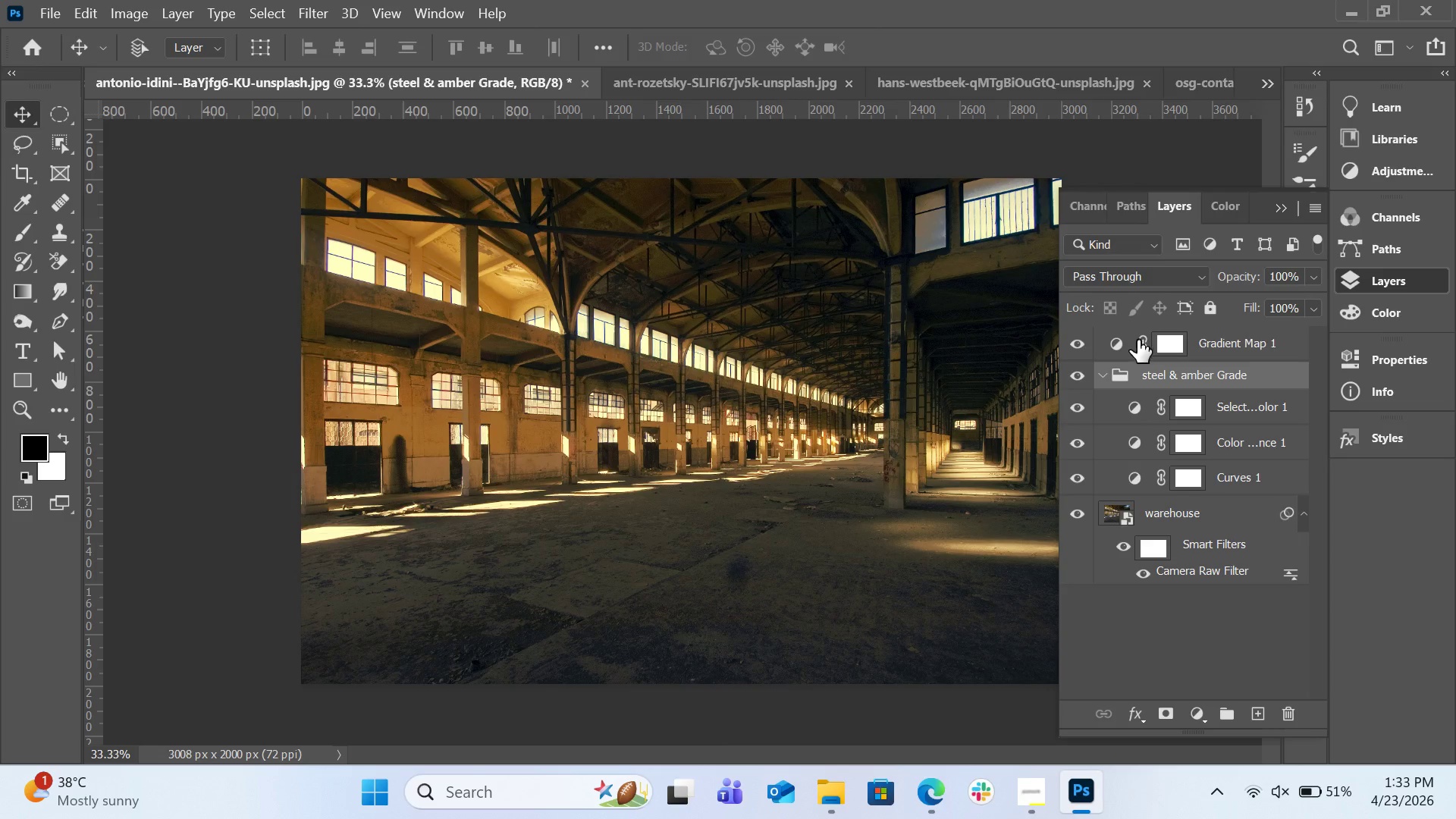 
wait(5.62)
 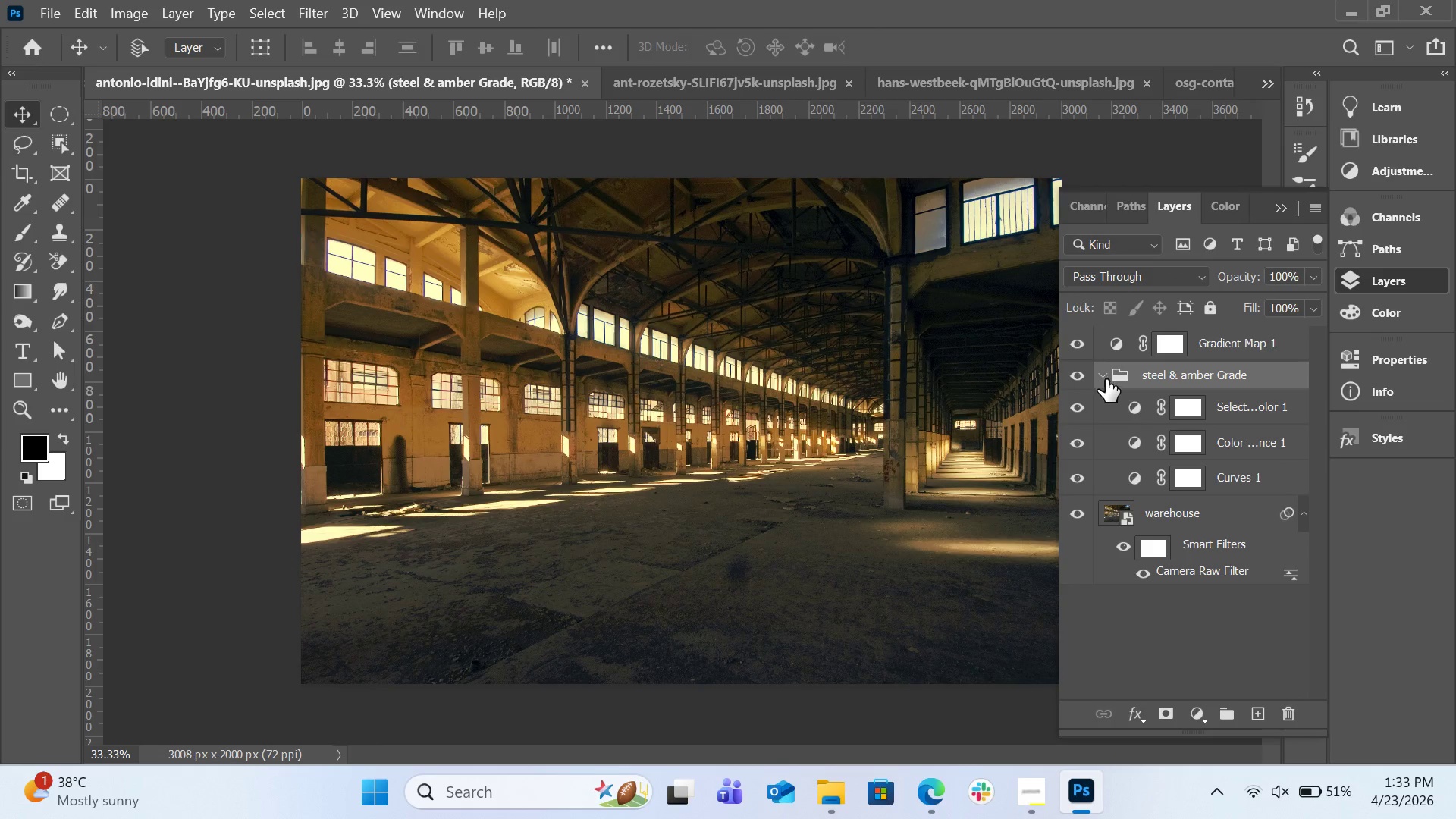 
left_click([764, 71])
 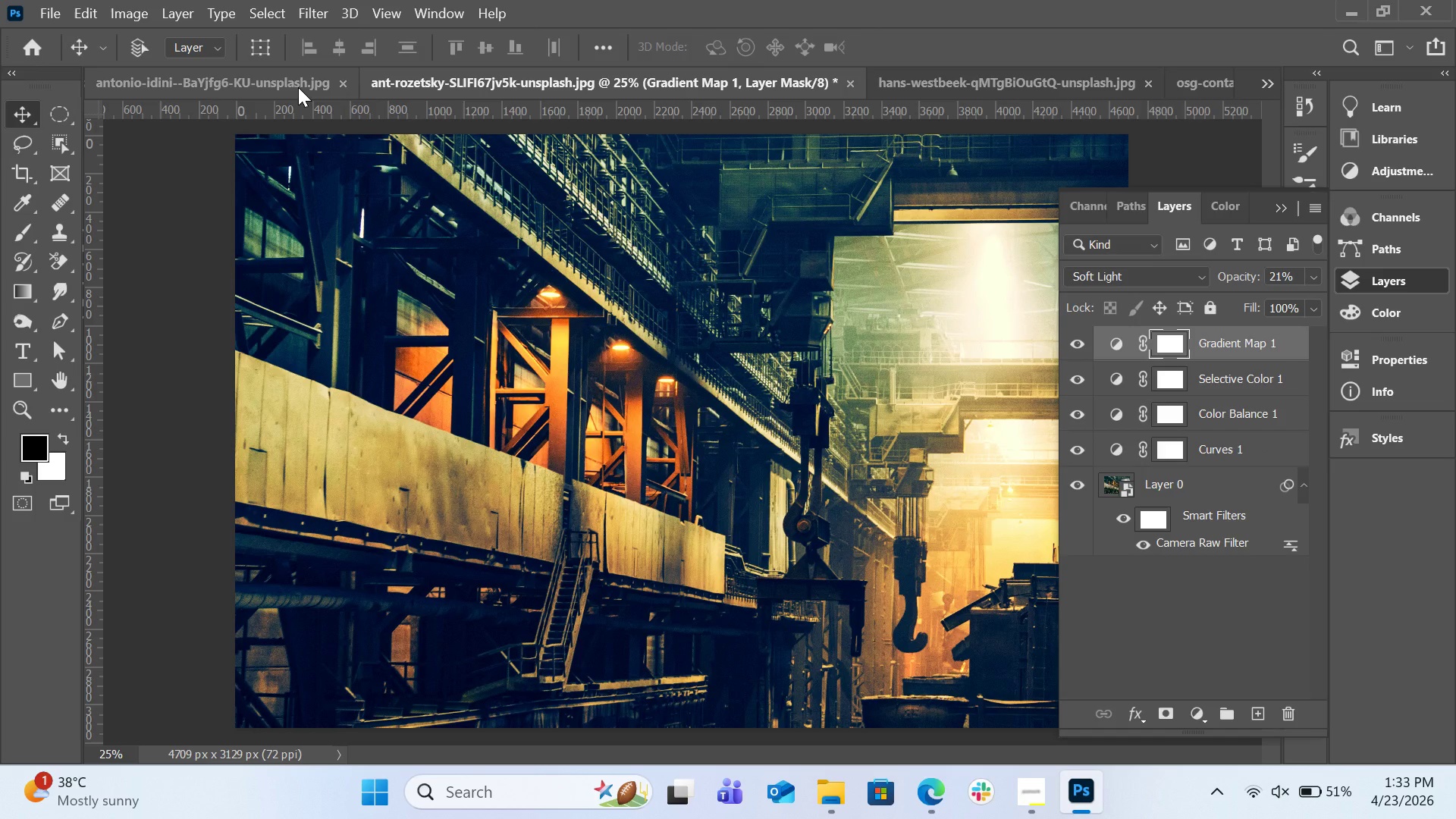 
left_click([298, 87])
 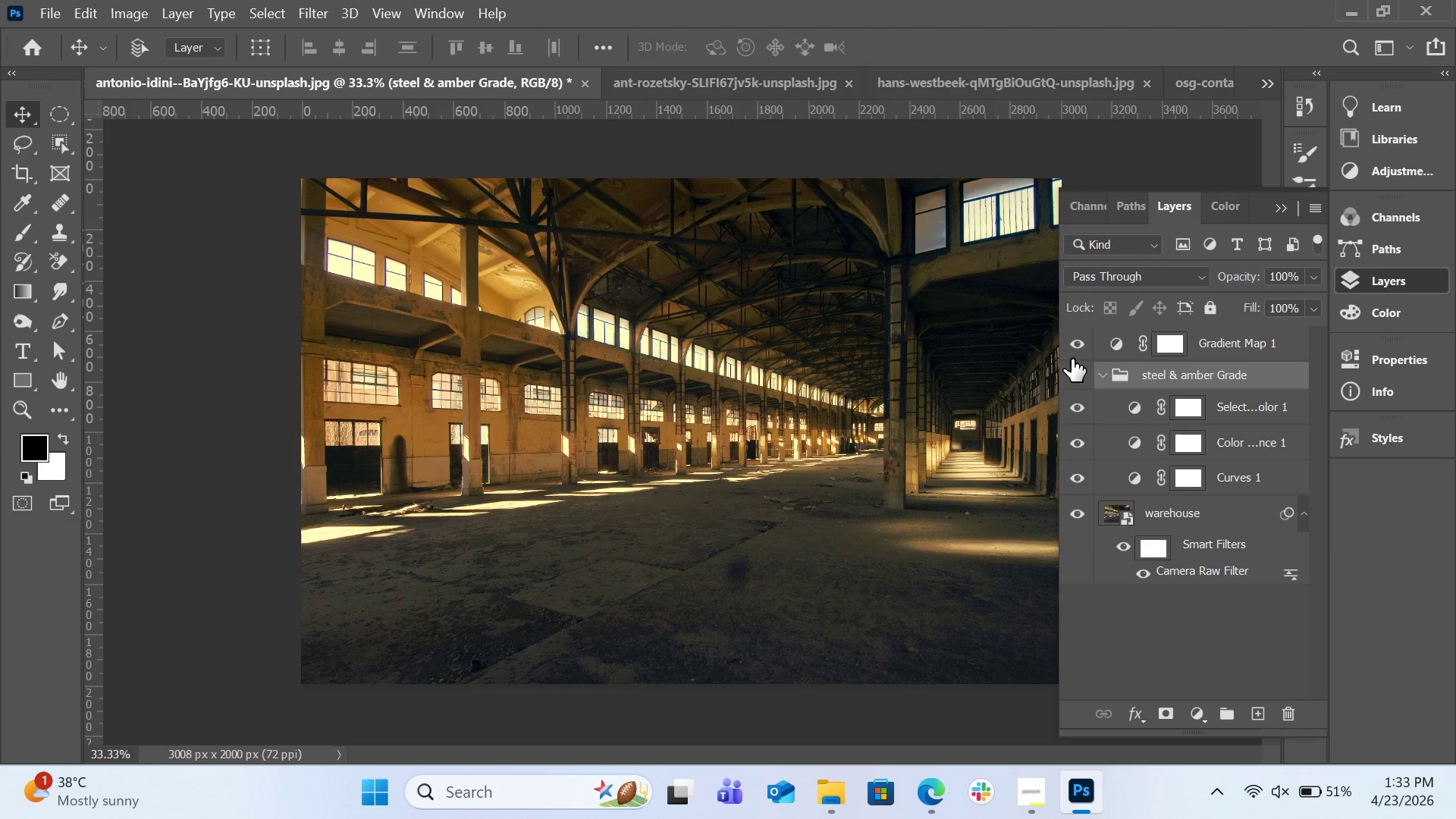 
left_click([714, 93])
 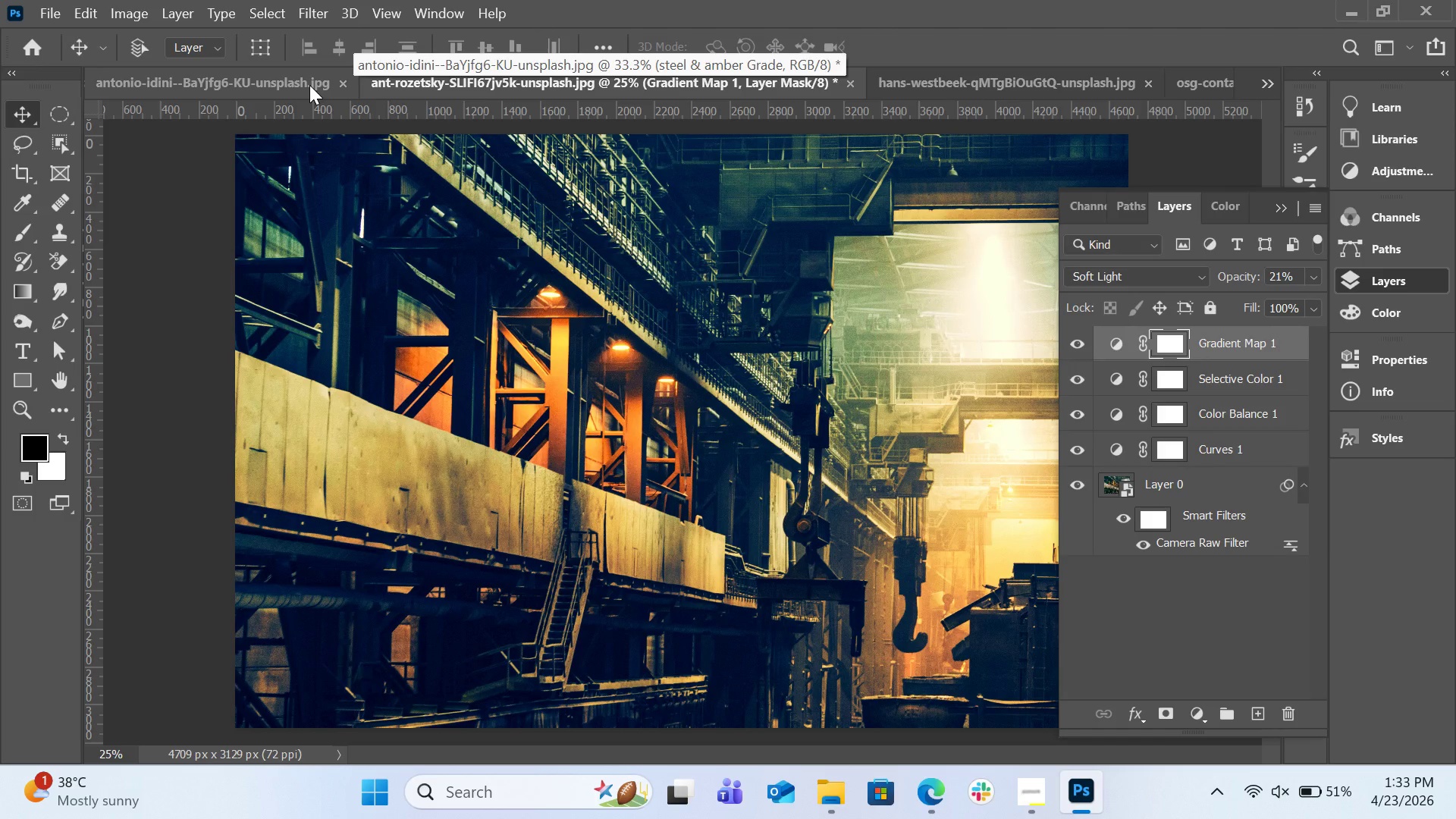 
left_click([299, 83])
 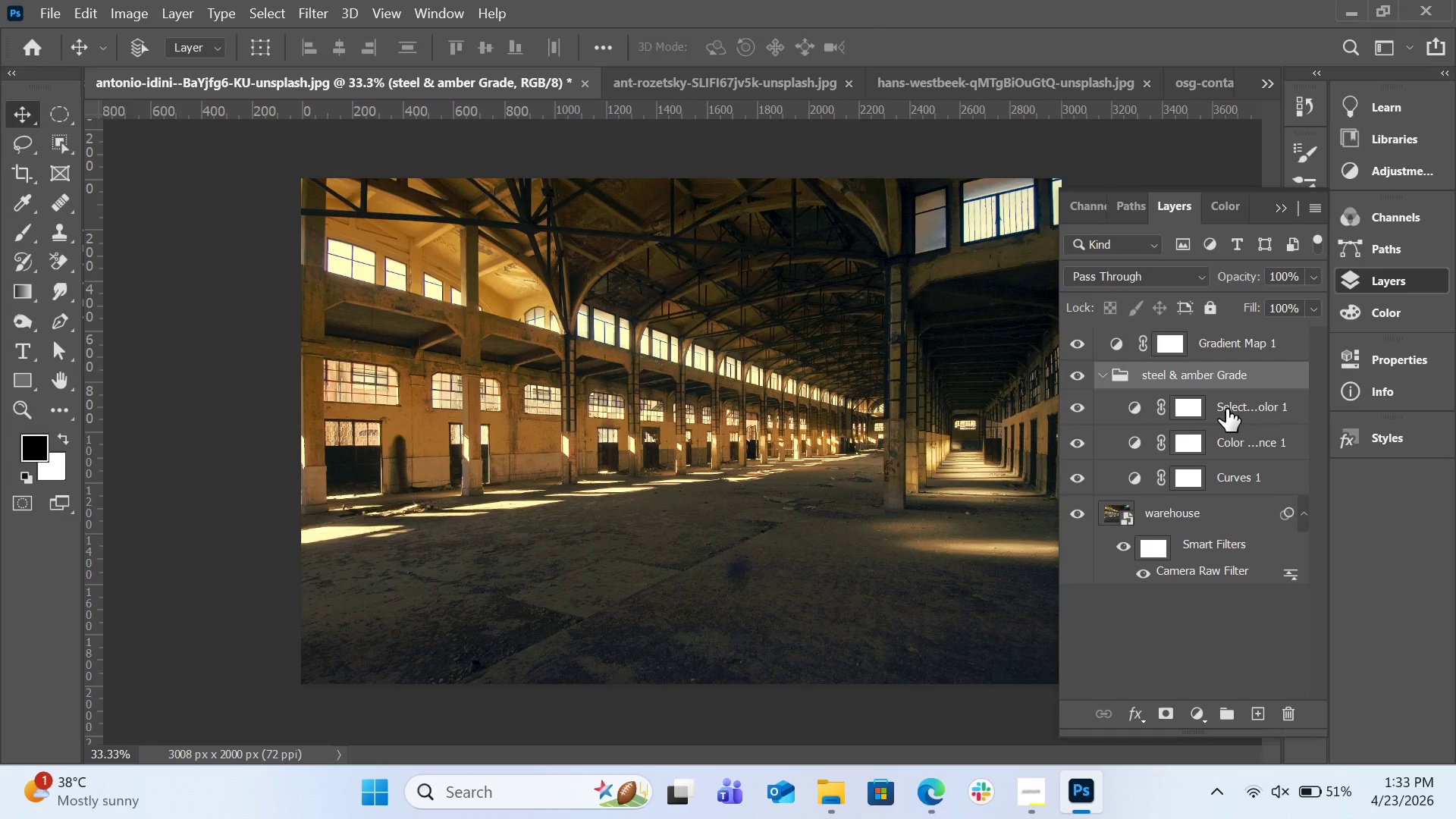 
double_click([1133, 409])
 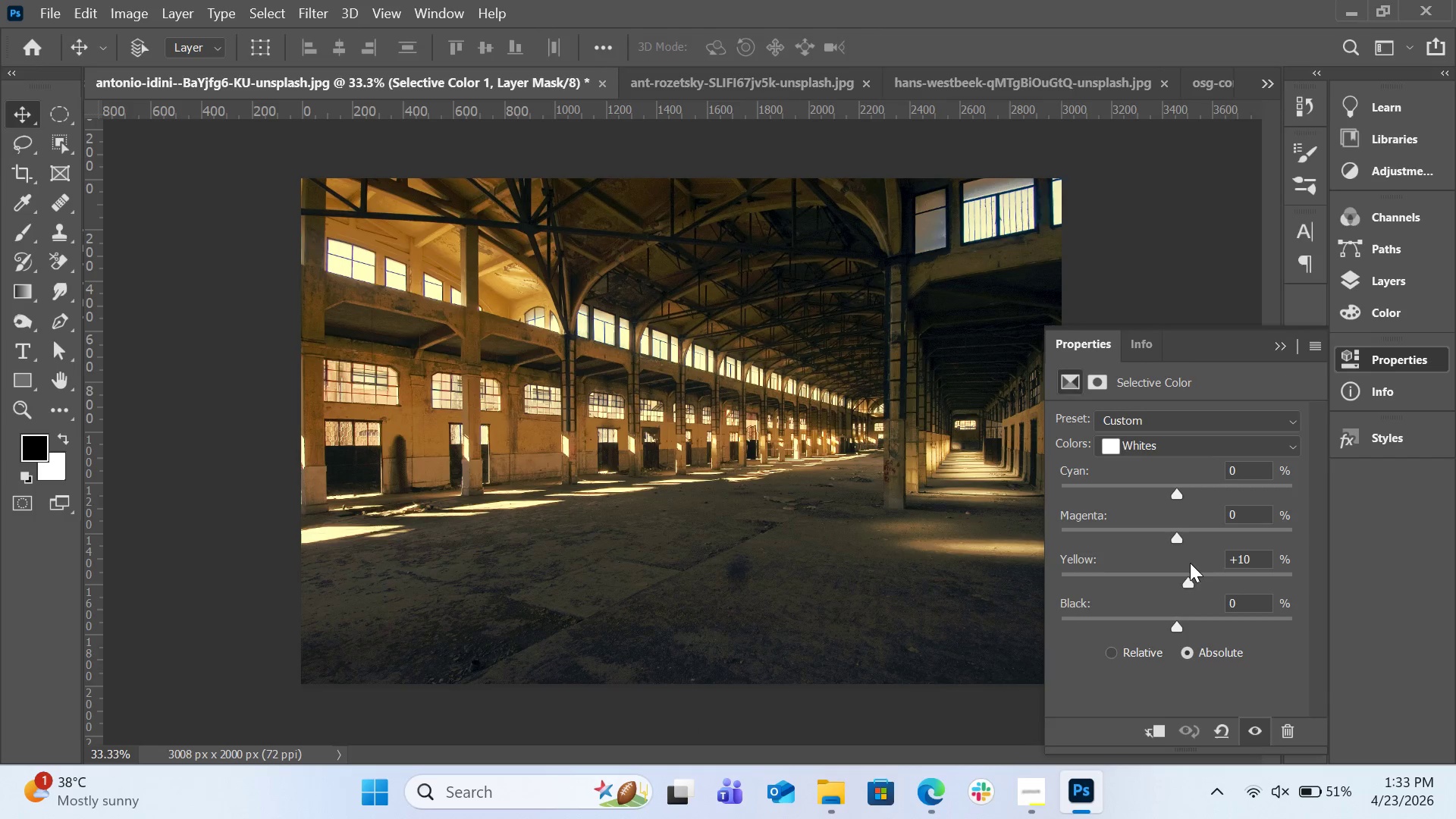 
left_click_drag(start_coordinate=[1183, 579], to_coordinate=[1197, 580])
 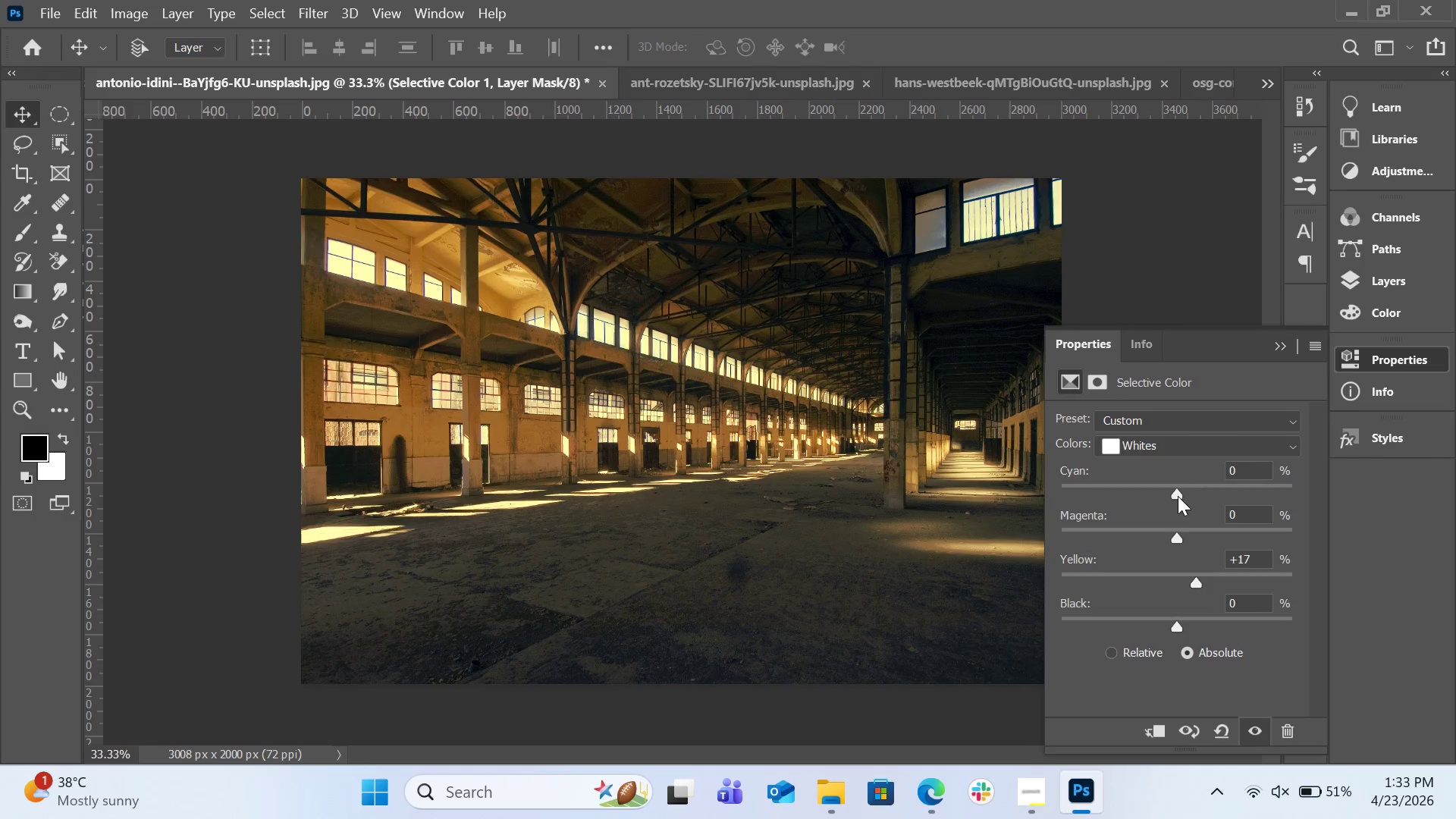 
left_click_drag(start_coordinate=[1178, 496], to_coordinate=[1168, 506])
 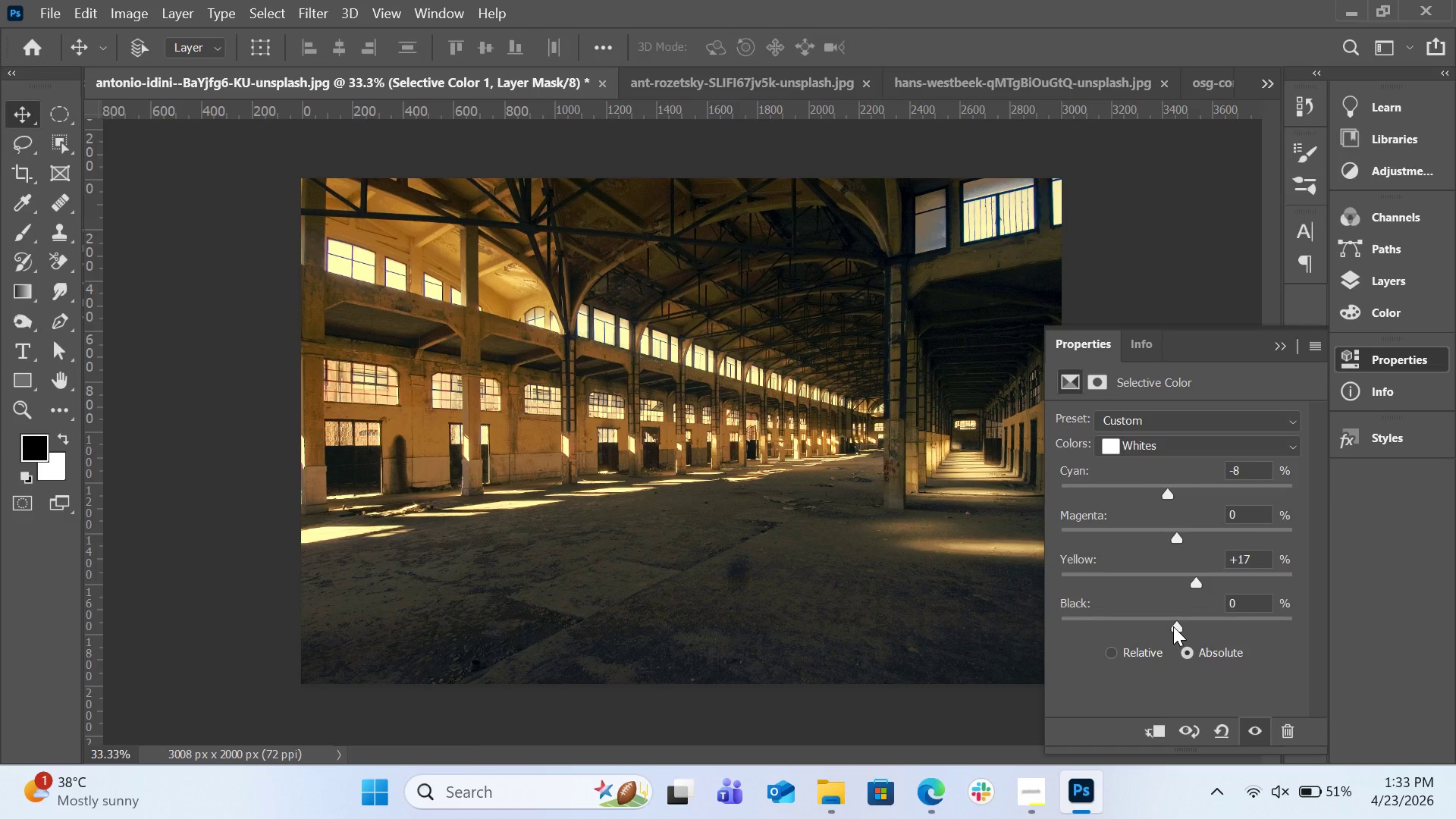 
left_click_drag(start_coordinate=[1173, 626], to_coordinate=[1185, 635])
 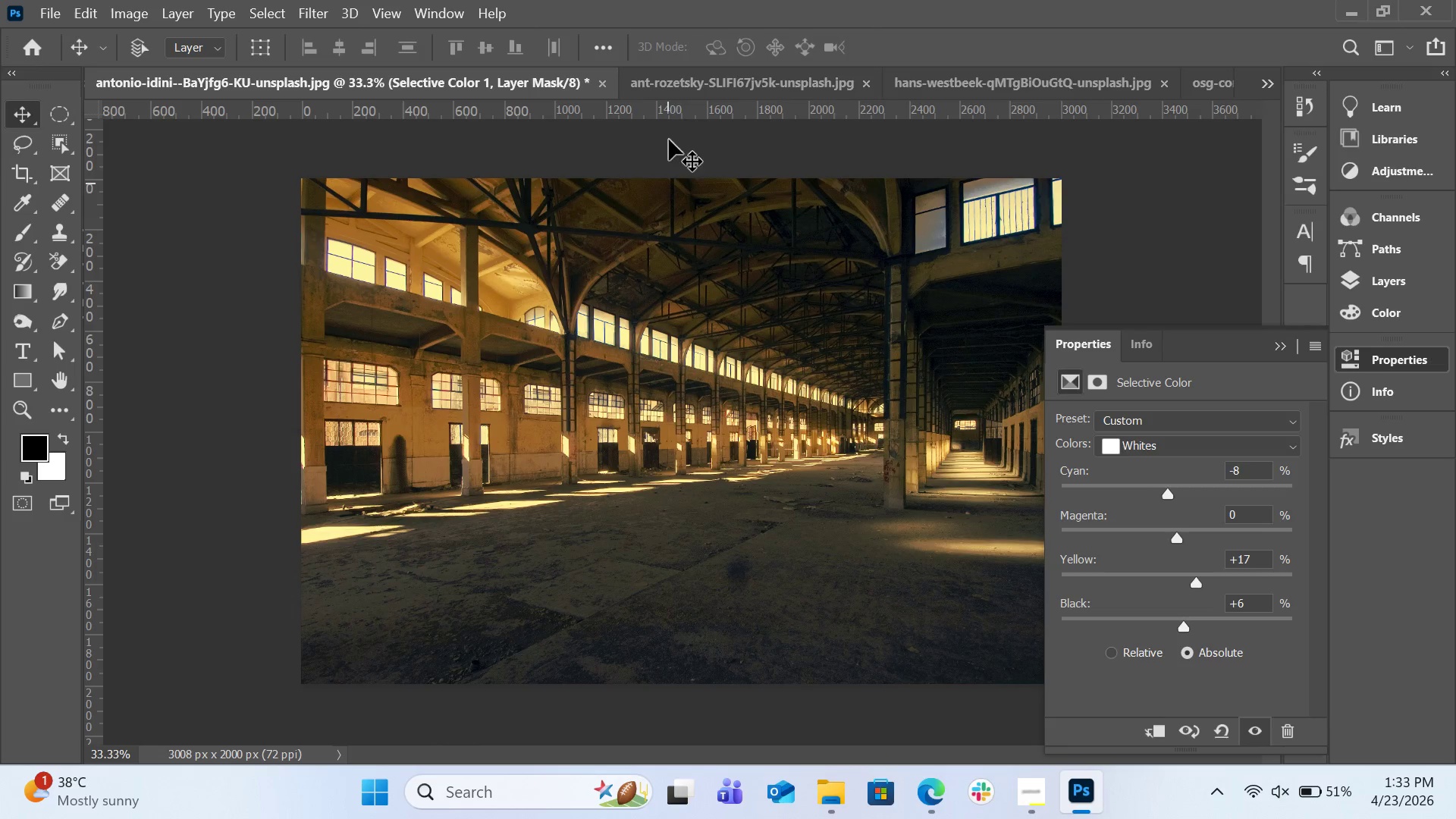 
left_click([668, 81])
 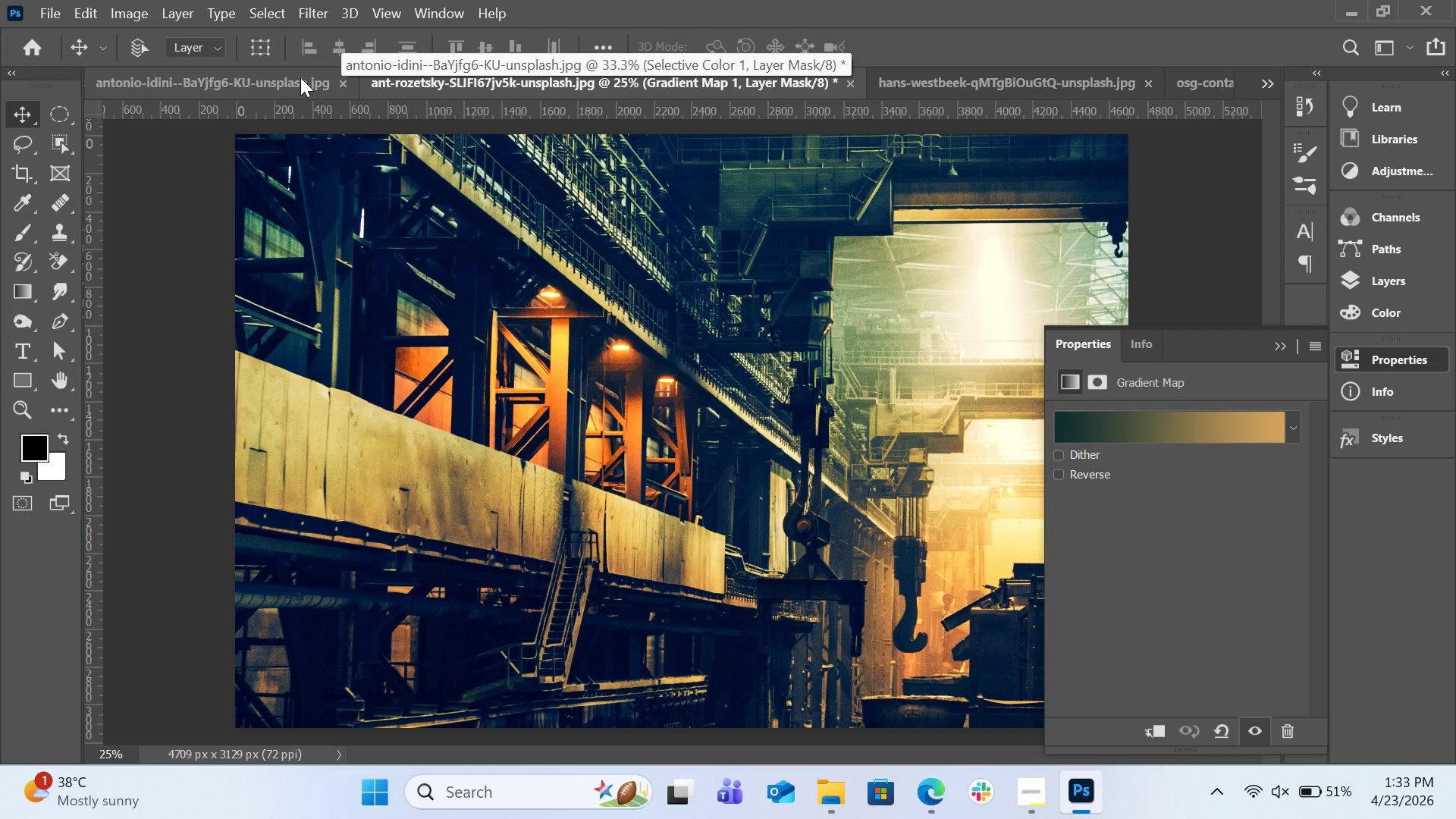 
left_click([300, 77])
 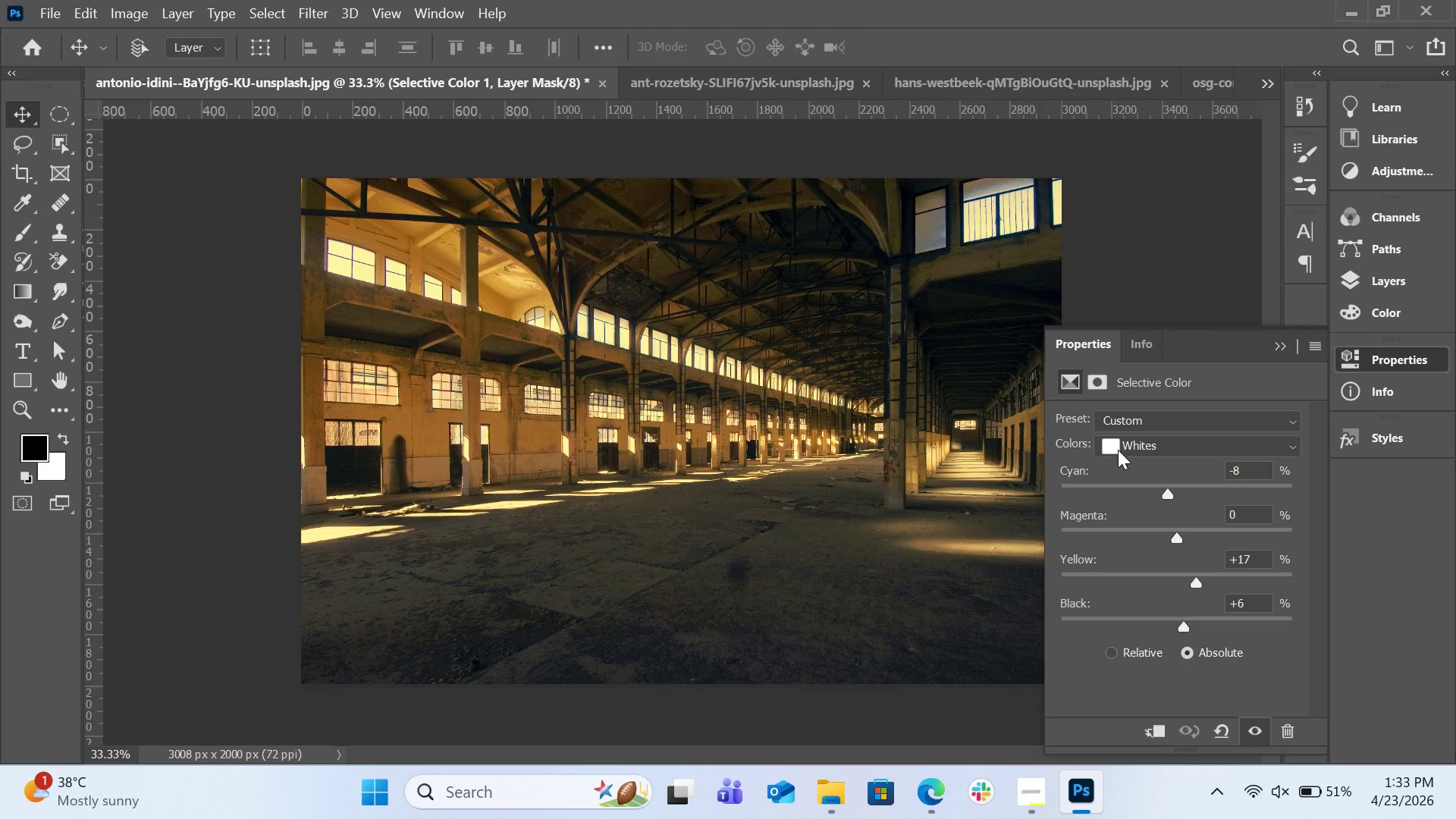 
left_click([1162, 444])
 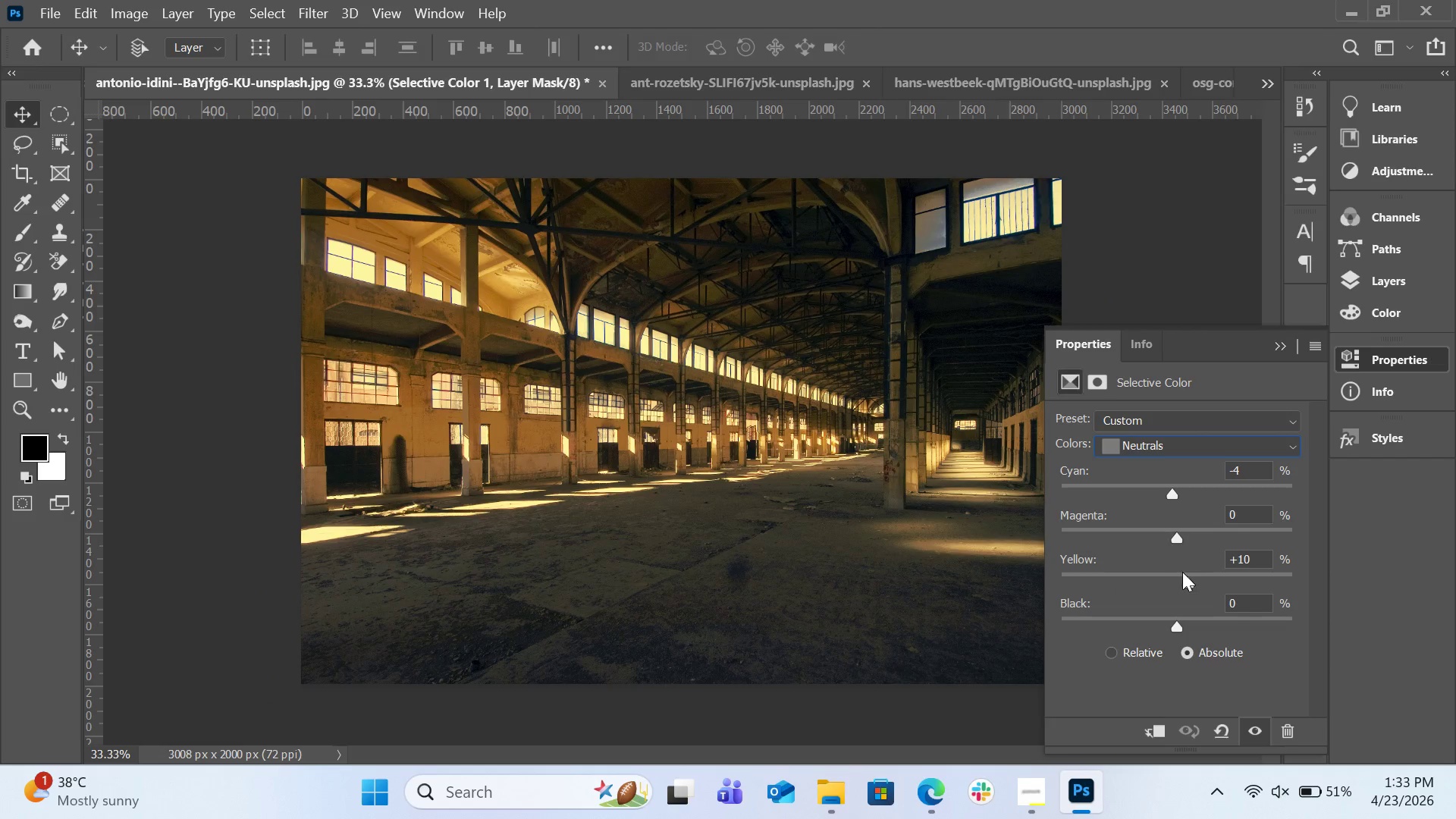 
left_click_drag(start_coordinate=[1186, 579], to_coordinate=[1194, 586])
 